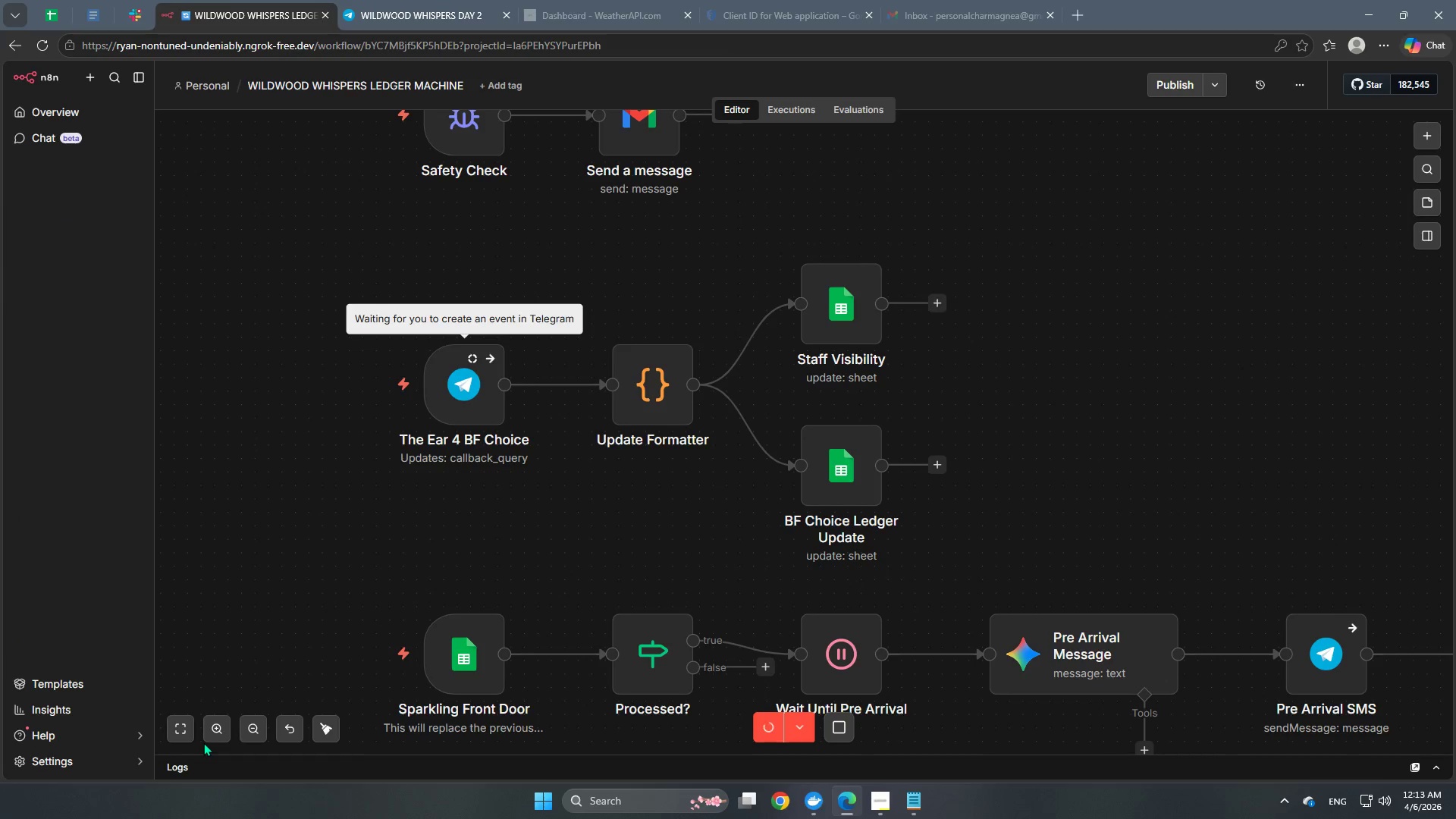 
left_click([168, 737])
 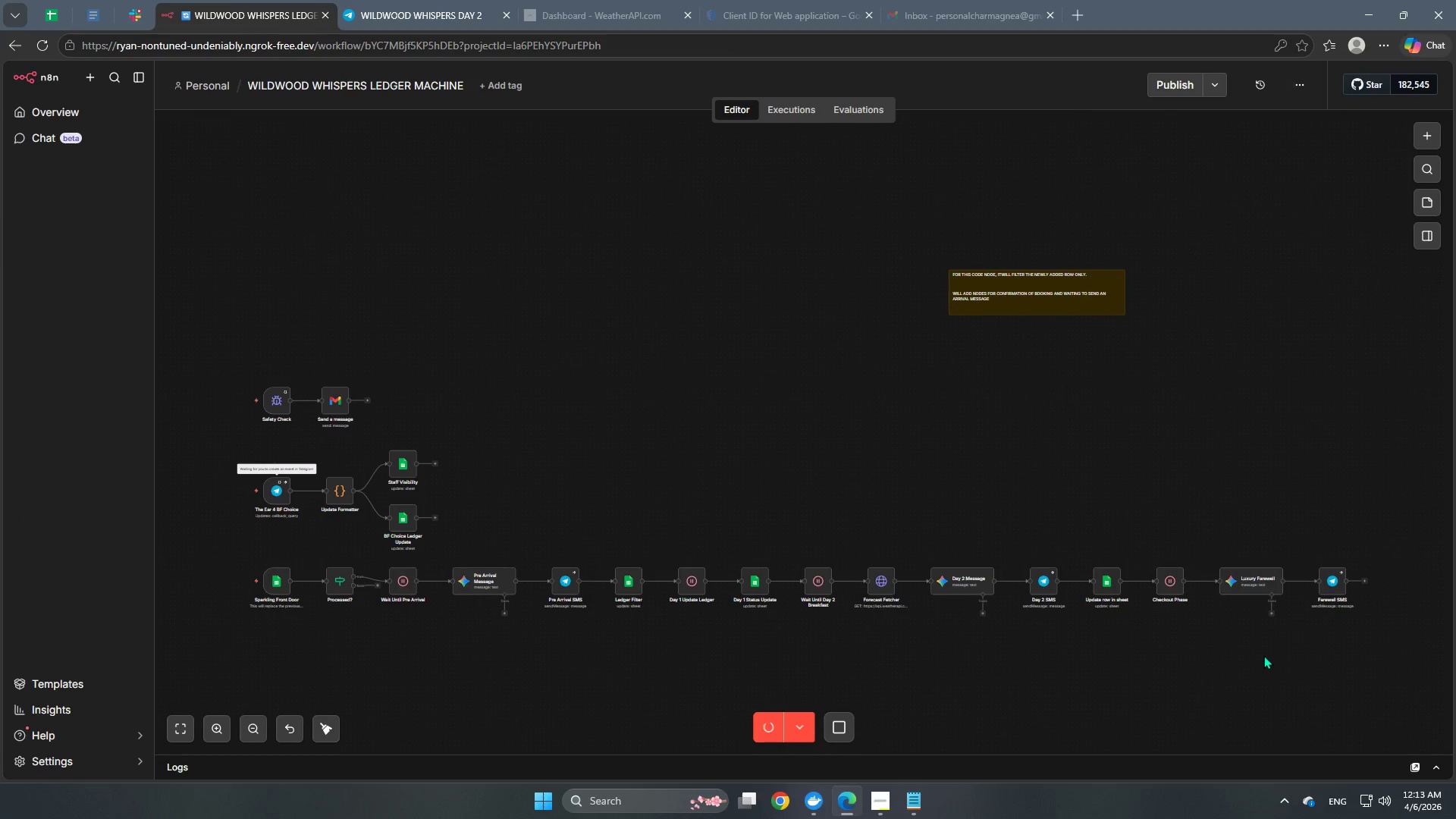 
hold_key(key=Space, duration=1.44)
 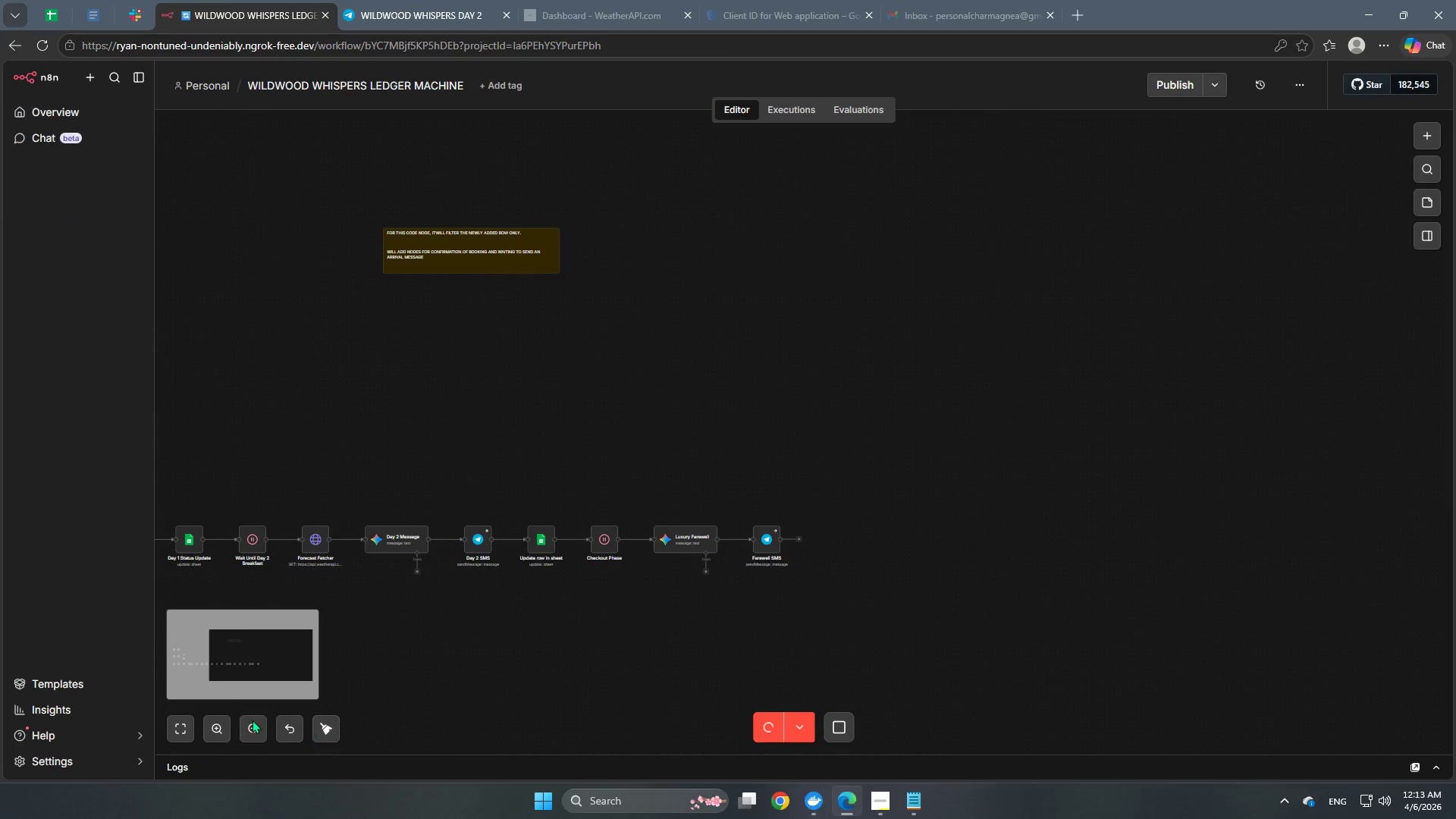 
left_click_drag(start_coordinate=[1248, 687], to_coordinate=[682, 645])
 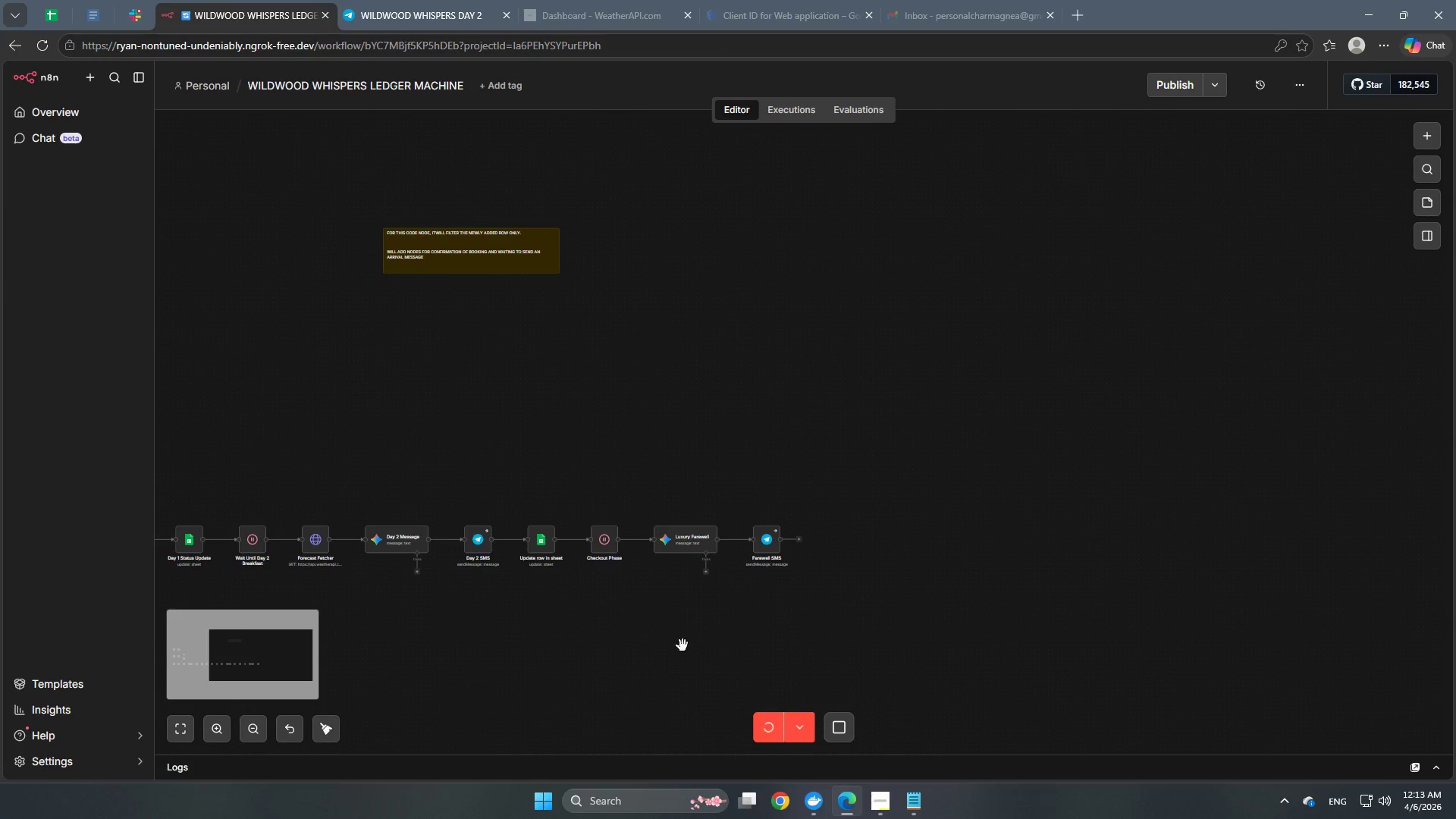 
hold_key(key=Space, duration=2.61)
 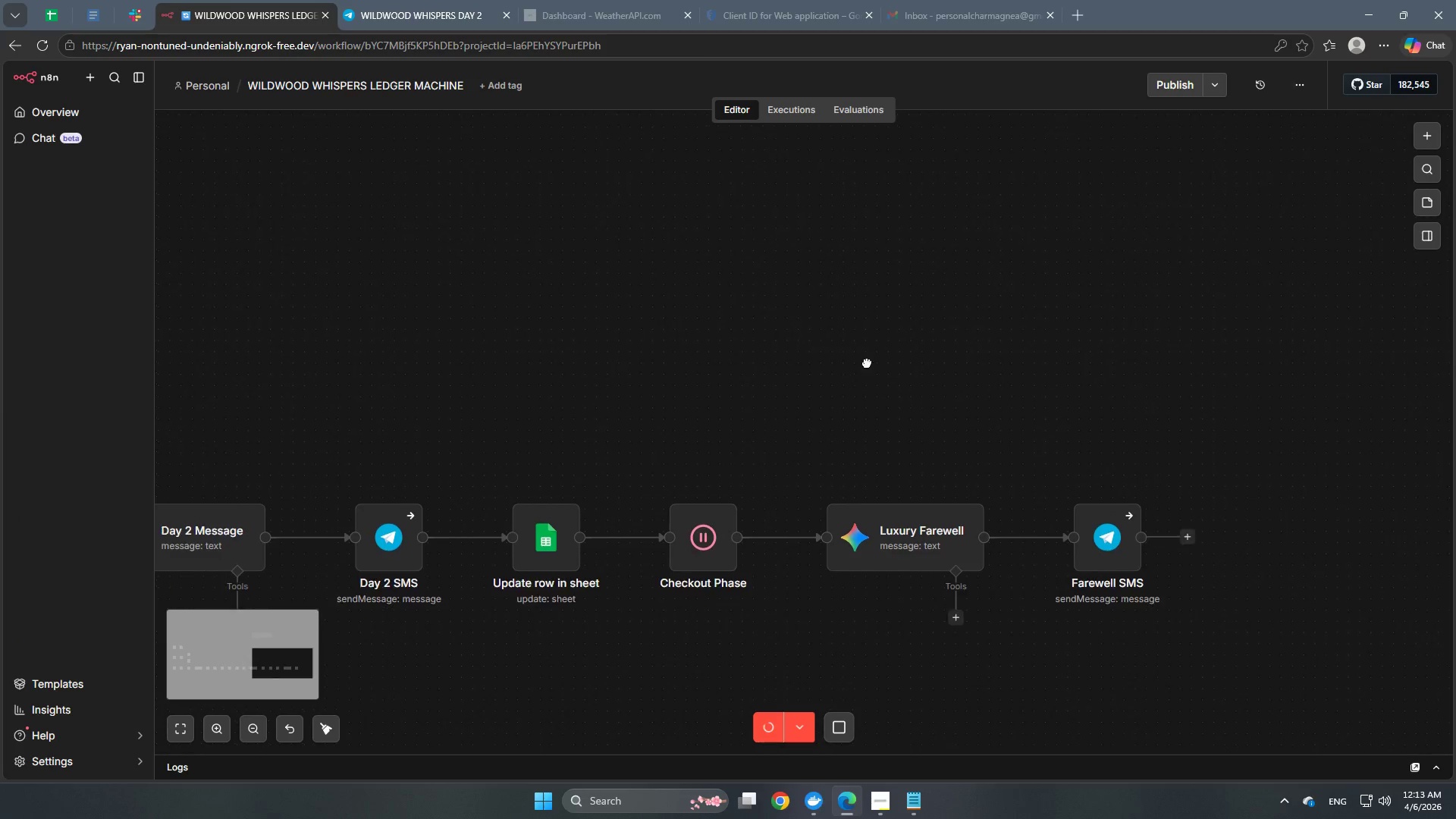 
double_click([213, 723])
 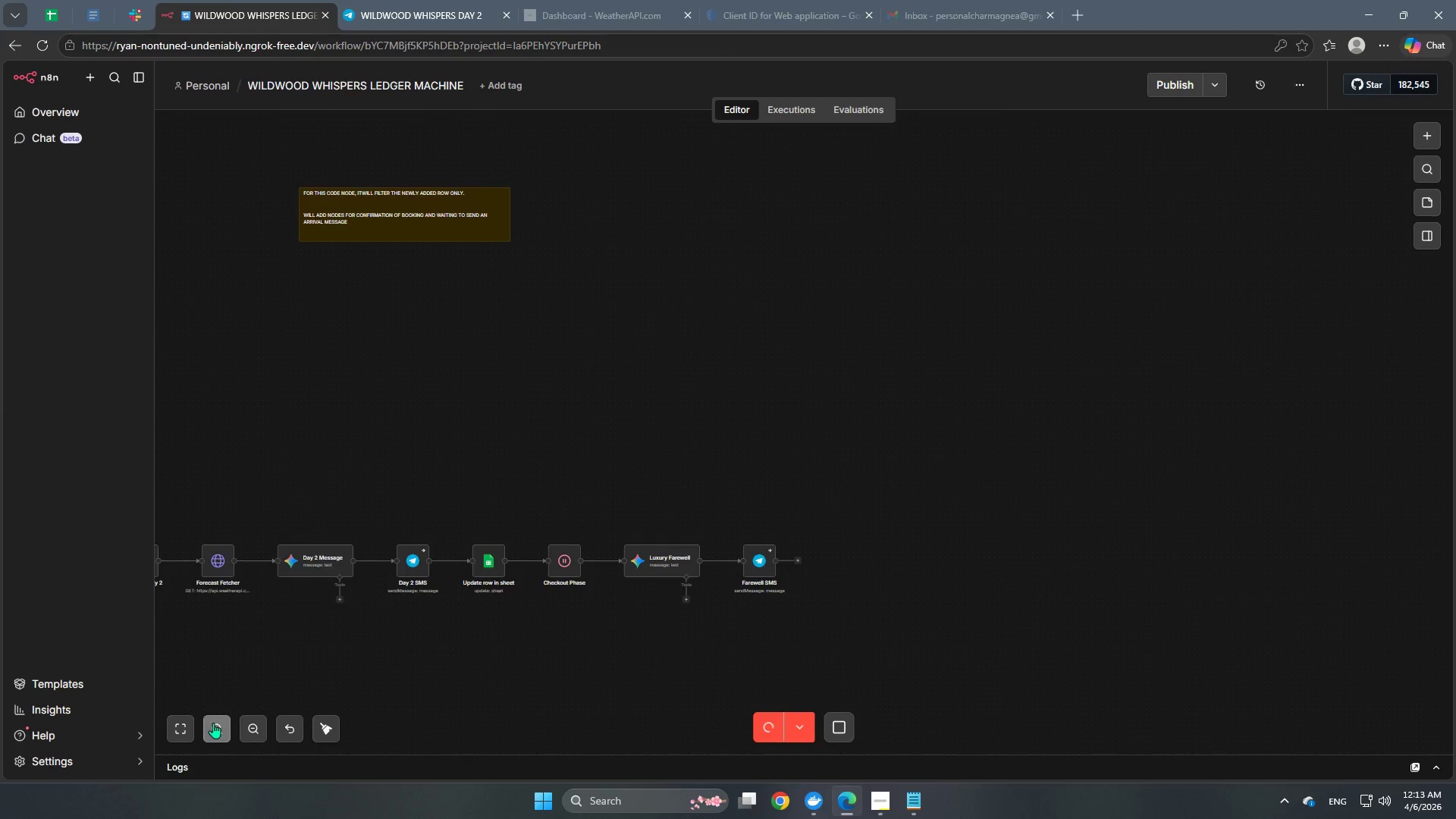 
triple_click([213, 723])
 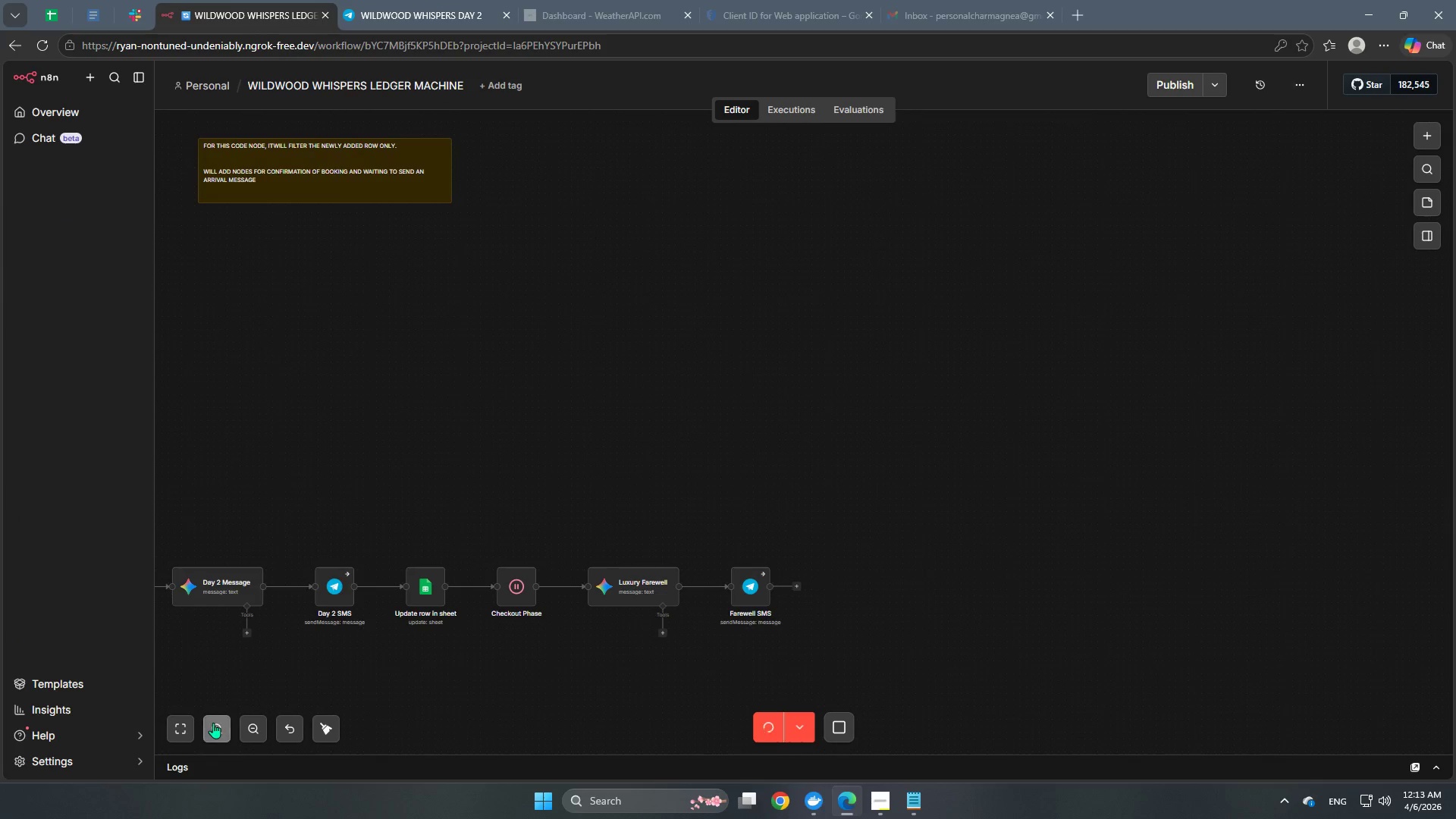 
triple_click([213, 723])
 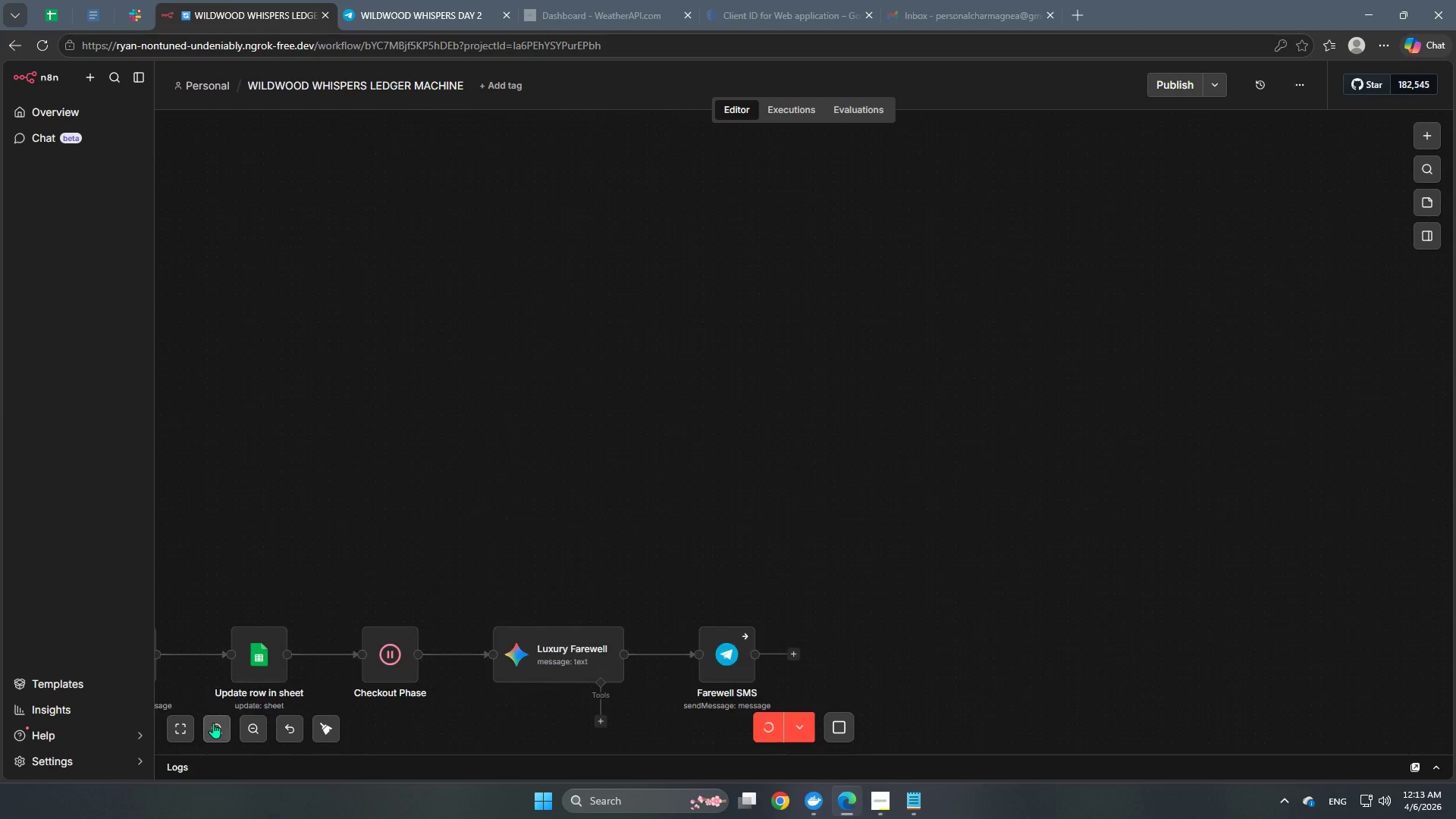 
triple_click([213, 723])
 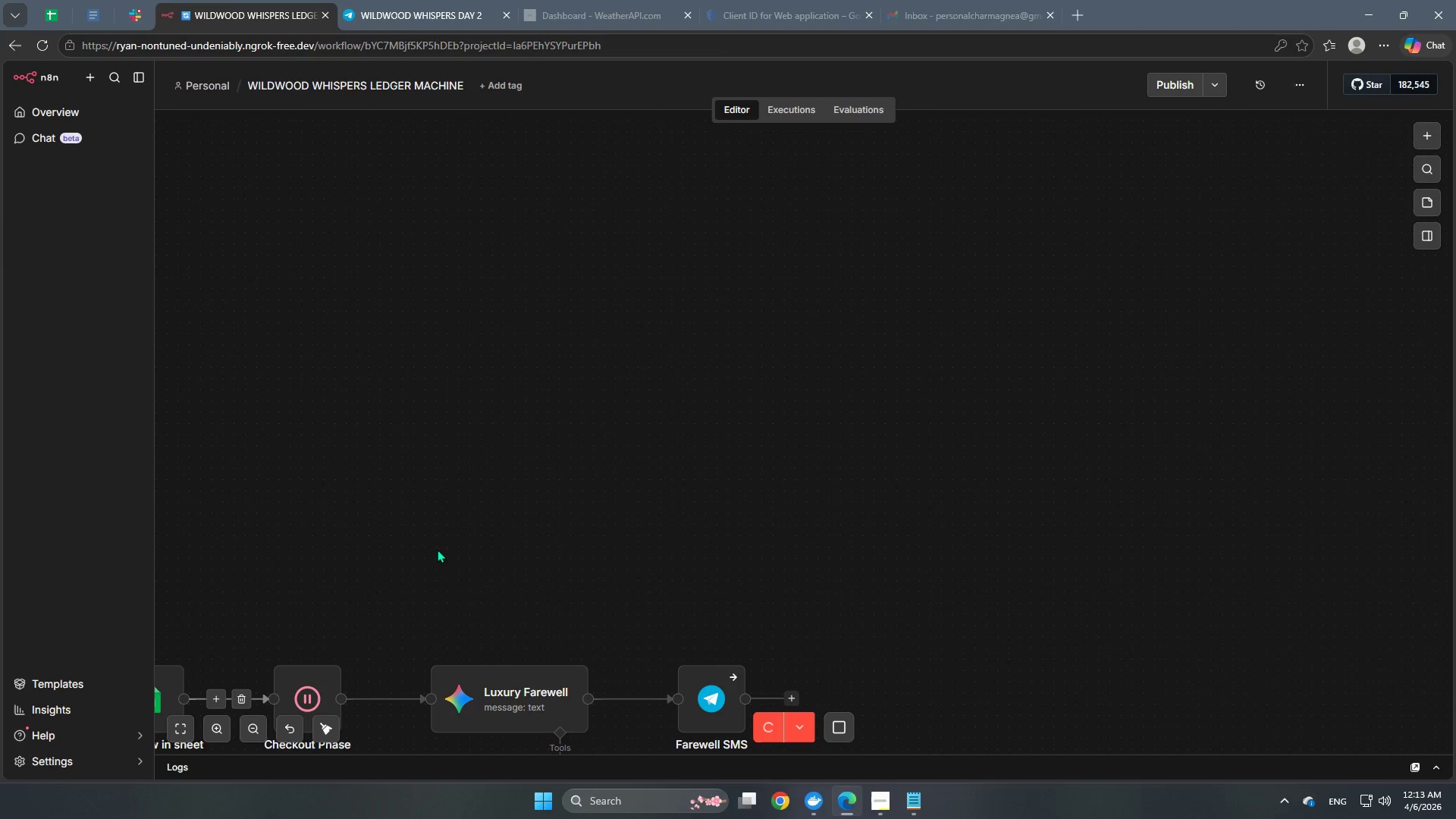 
hold_key(key=Space, duration=0.8)
 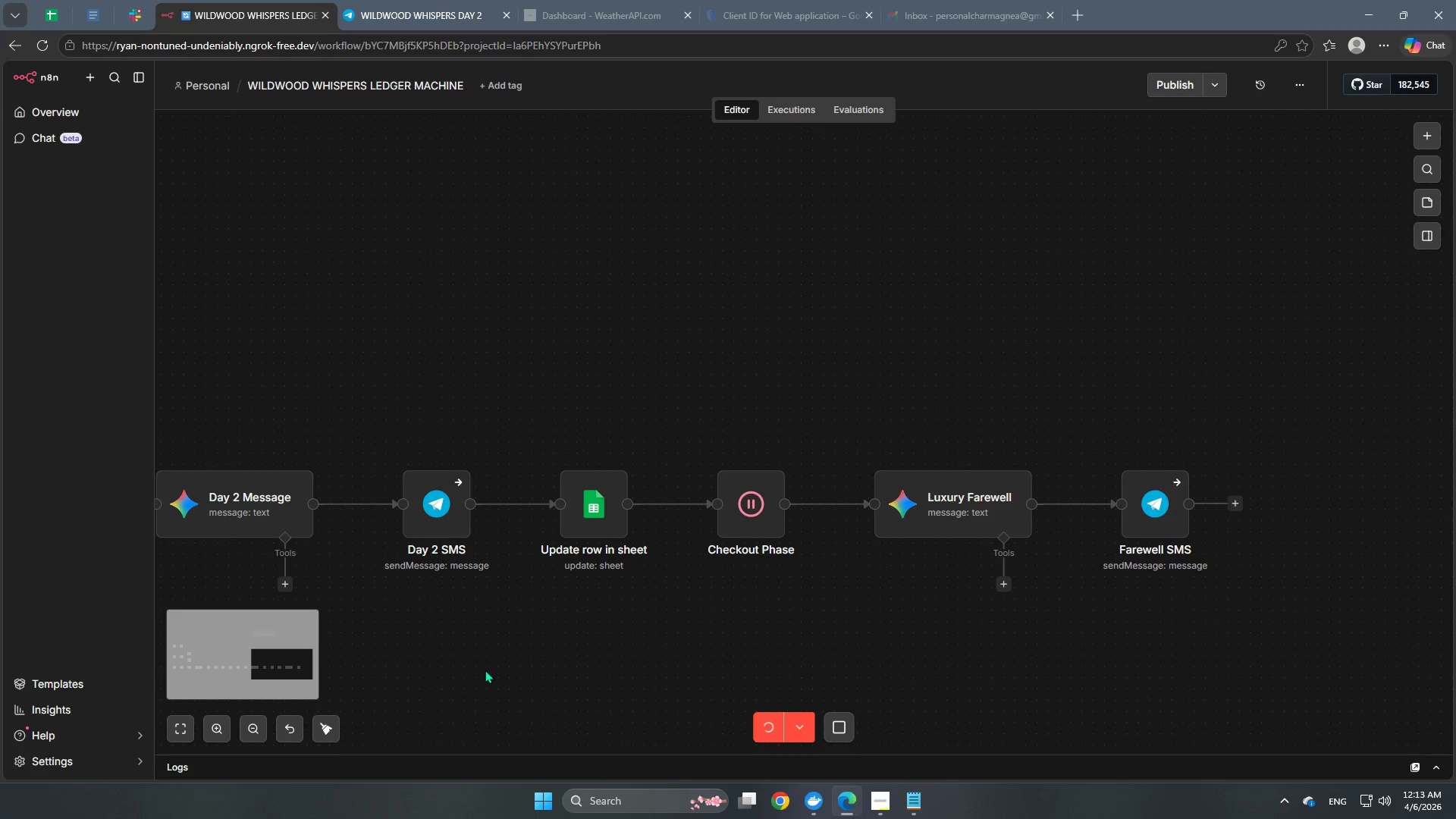 
left_click_drag(start_coordinate=[437, 547], to_coordinate=[880, 352])
 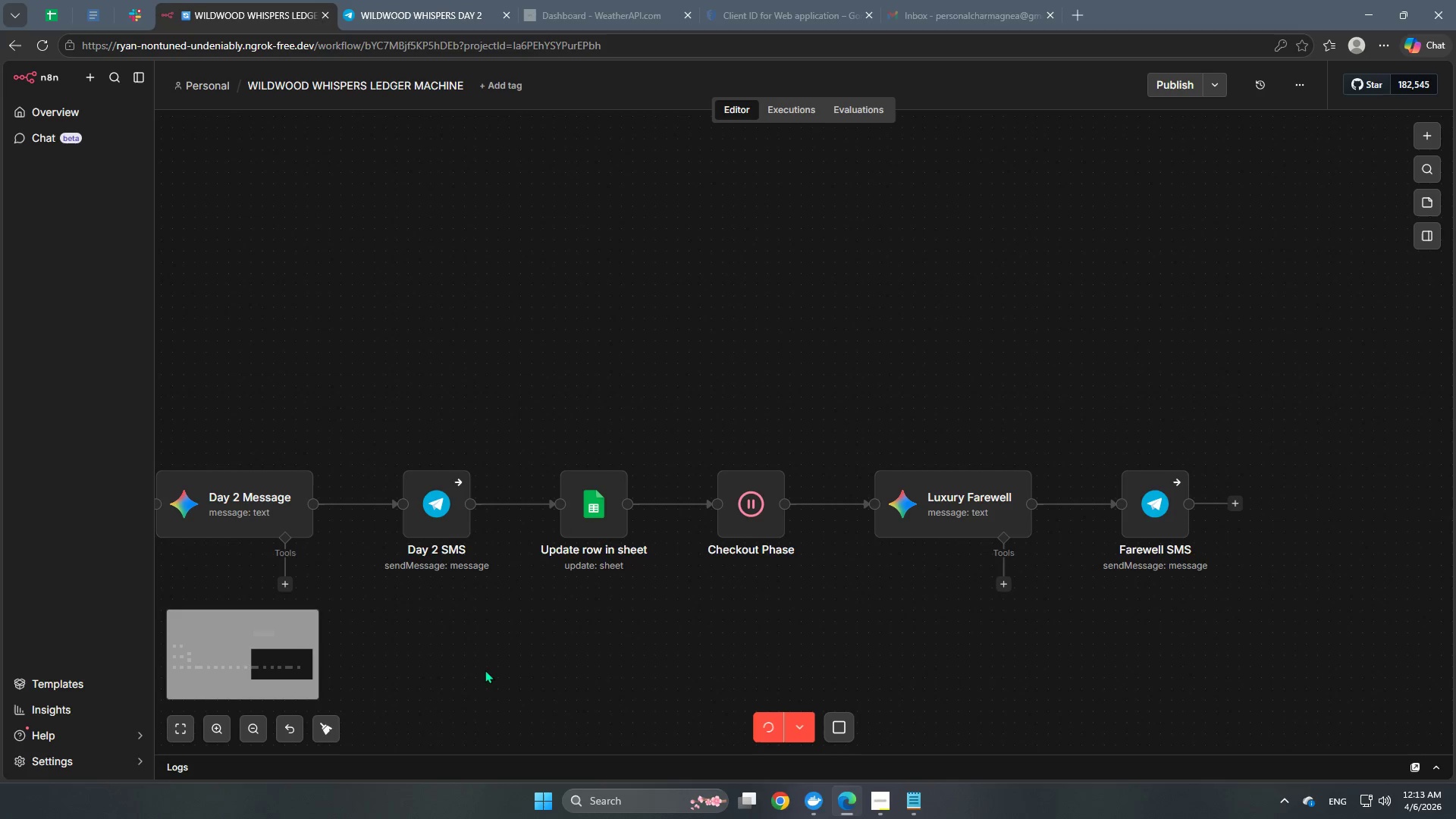 
left_click_drag(start_coordinate=[485, 670], to_coordinate=[554, 642])
 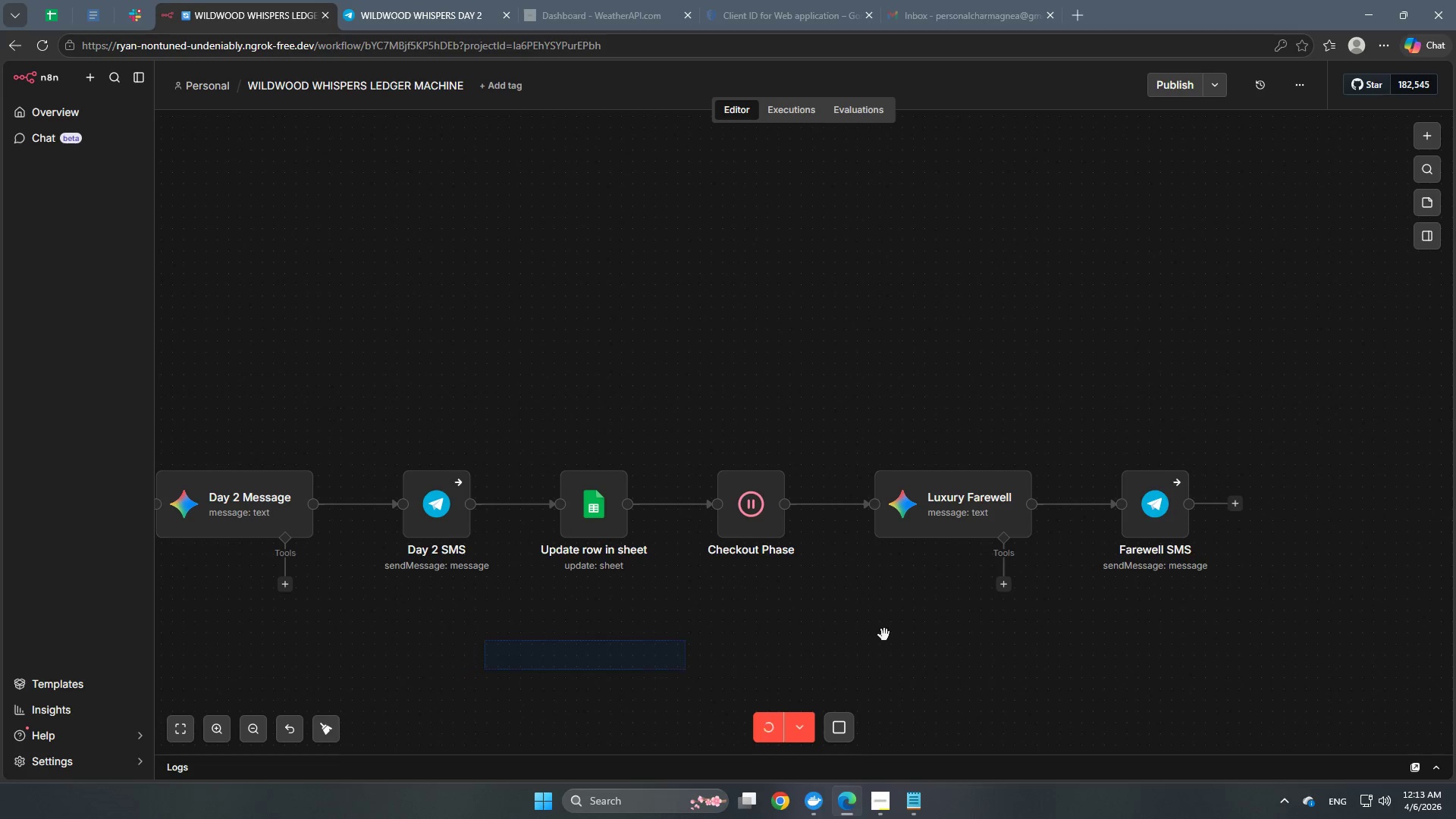 
hold_key(key=Space, duration=0.47)
 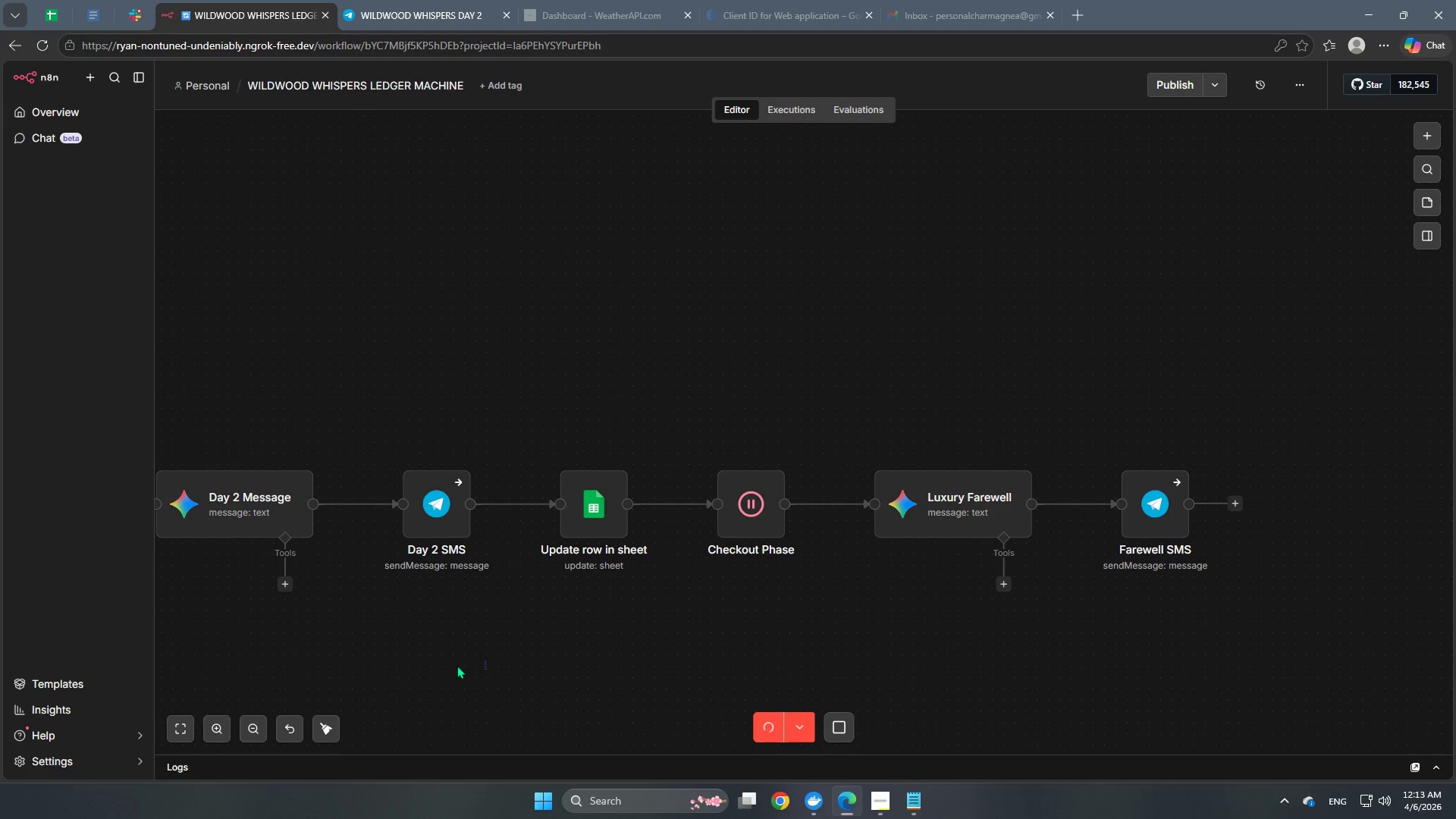 
hold_key(key=Space, duration=0.56)
 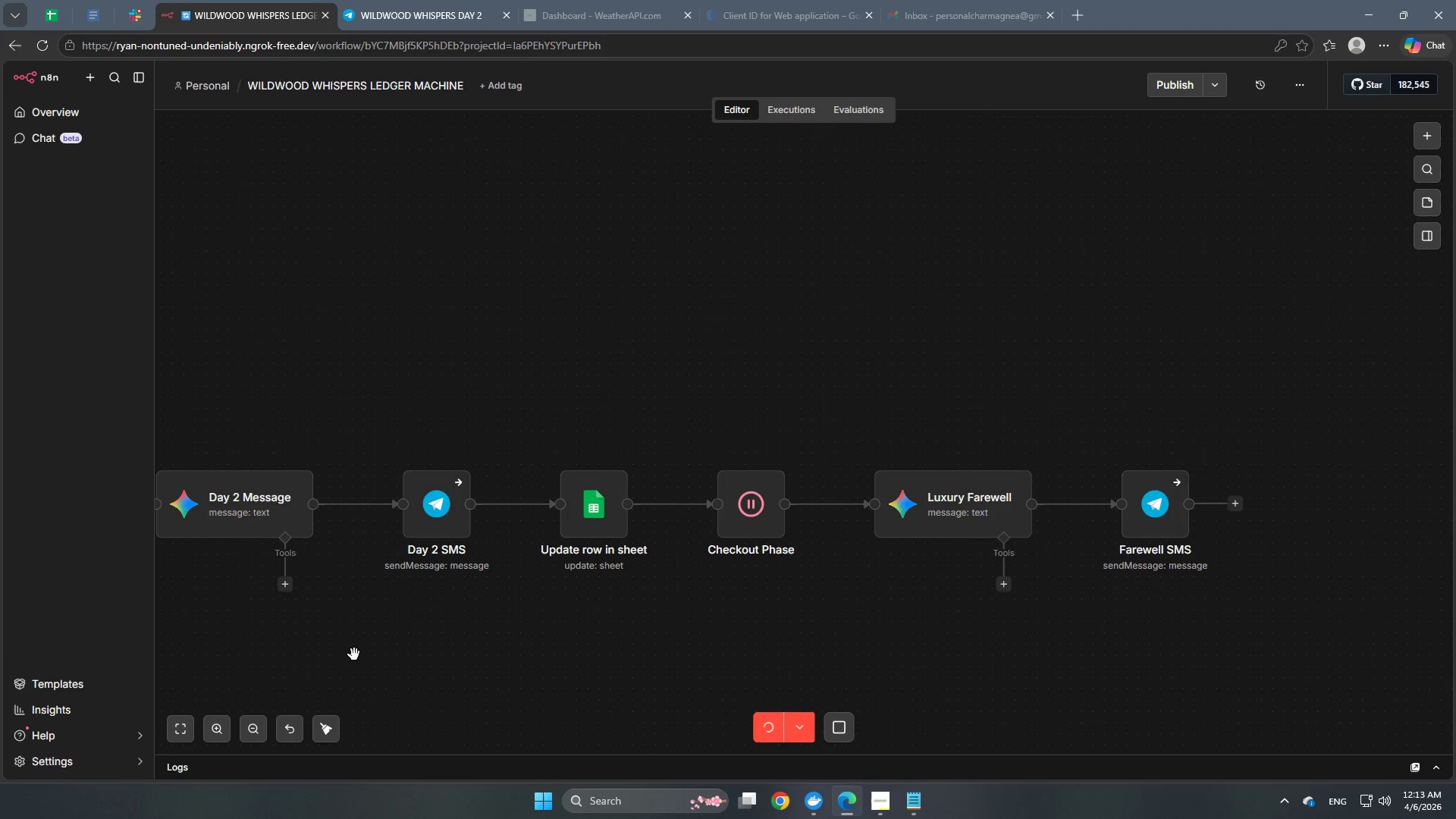 
left_click_drag(start_coordinate=[452, 666], to_coordinate=[1181, 621])
 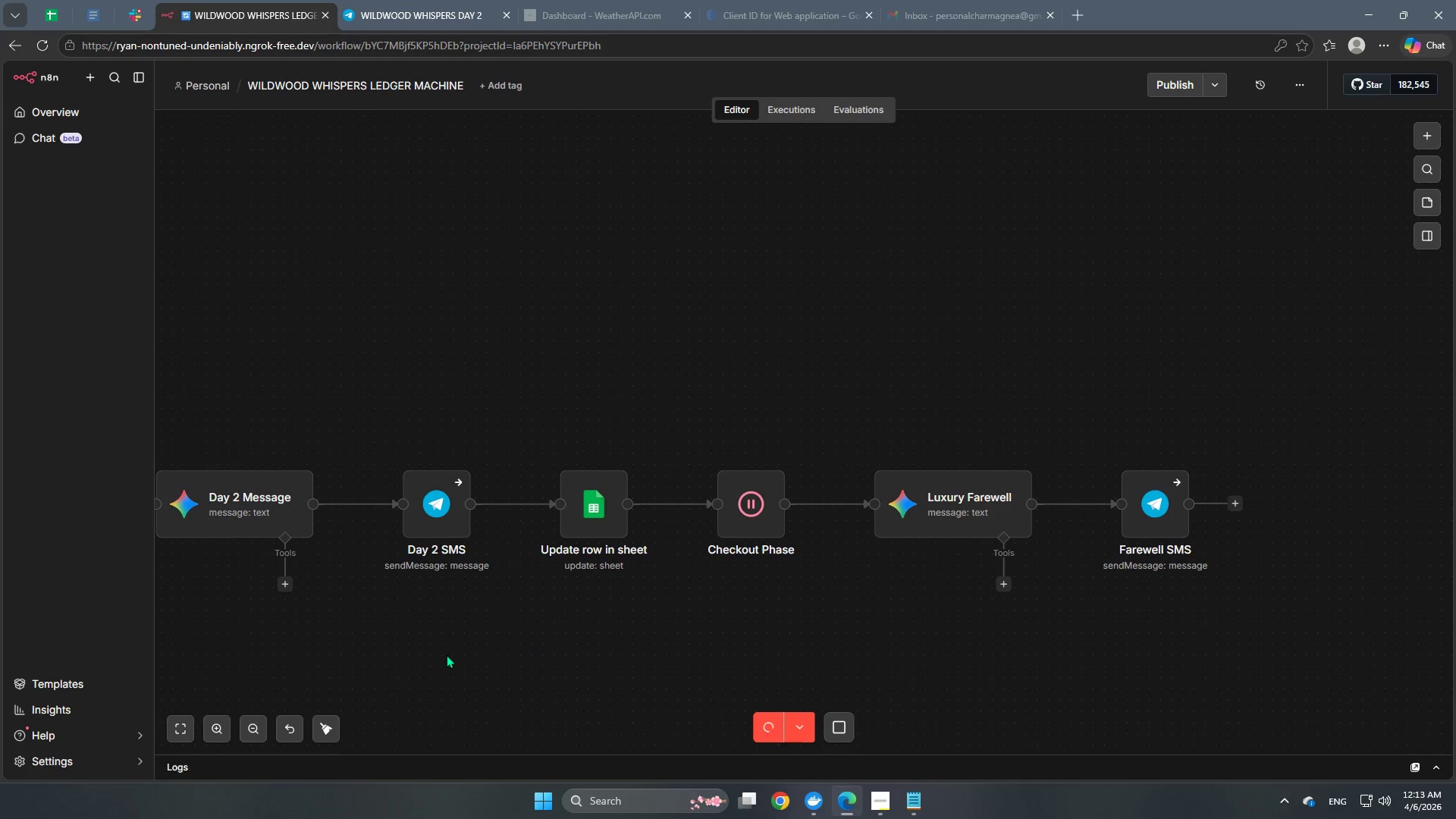 
hold_key(key=Space, duration=1.0)
 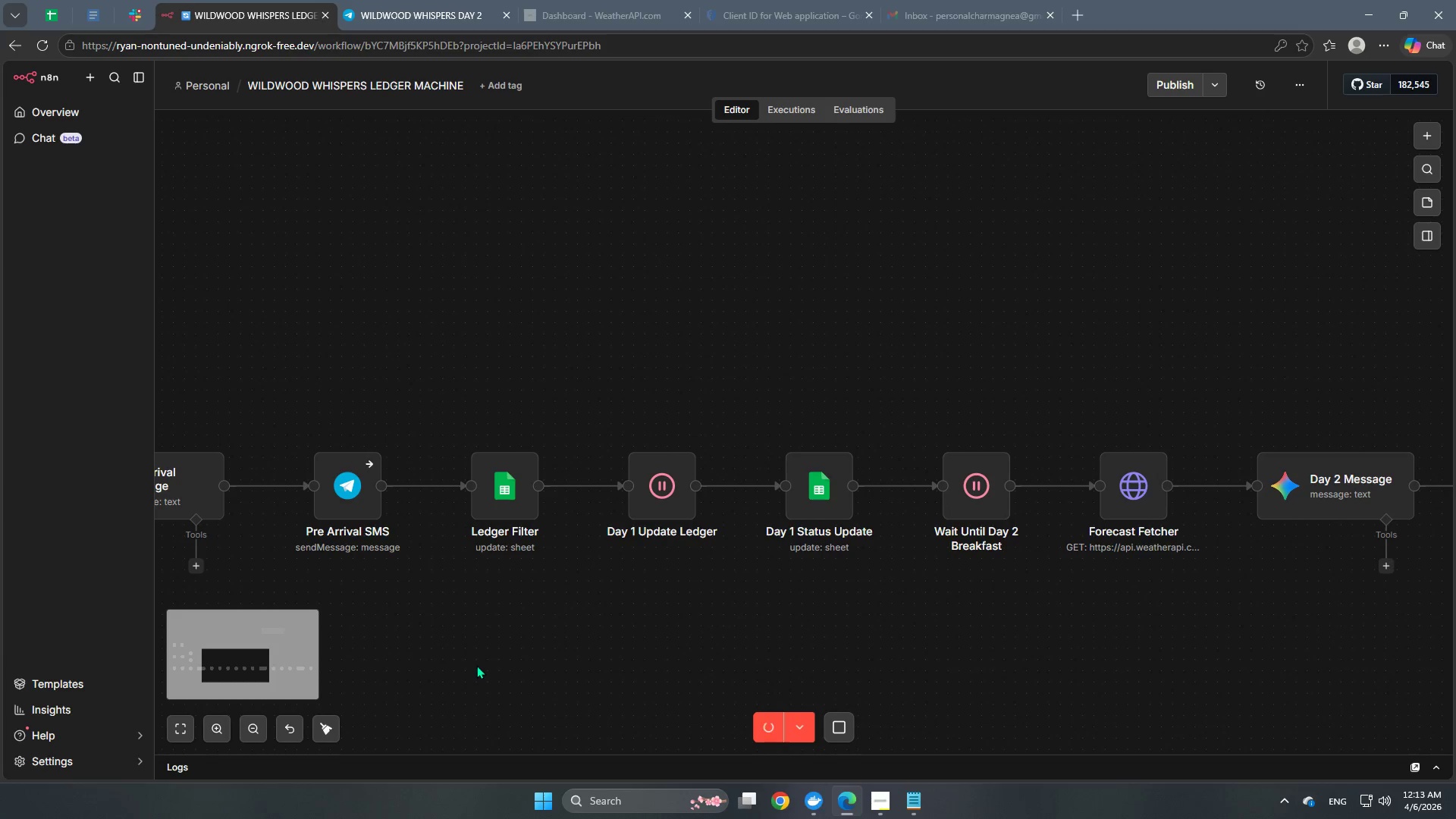 
left_click_drag(start_coordinate=[354, 654], to_coordinate=[1455, 636])
 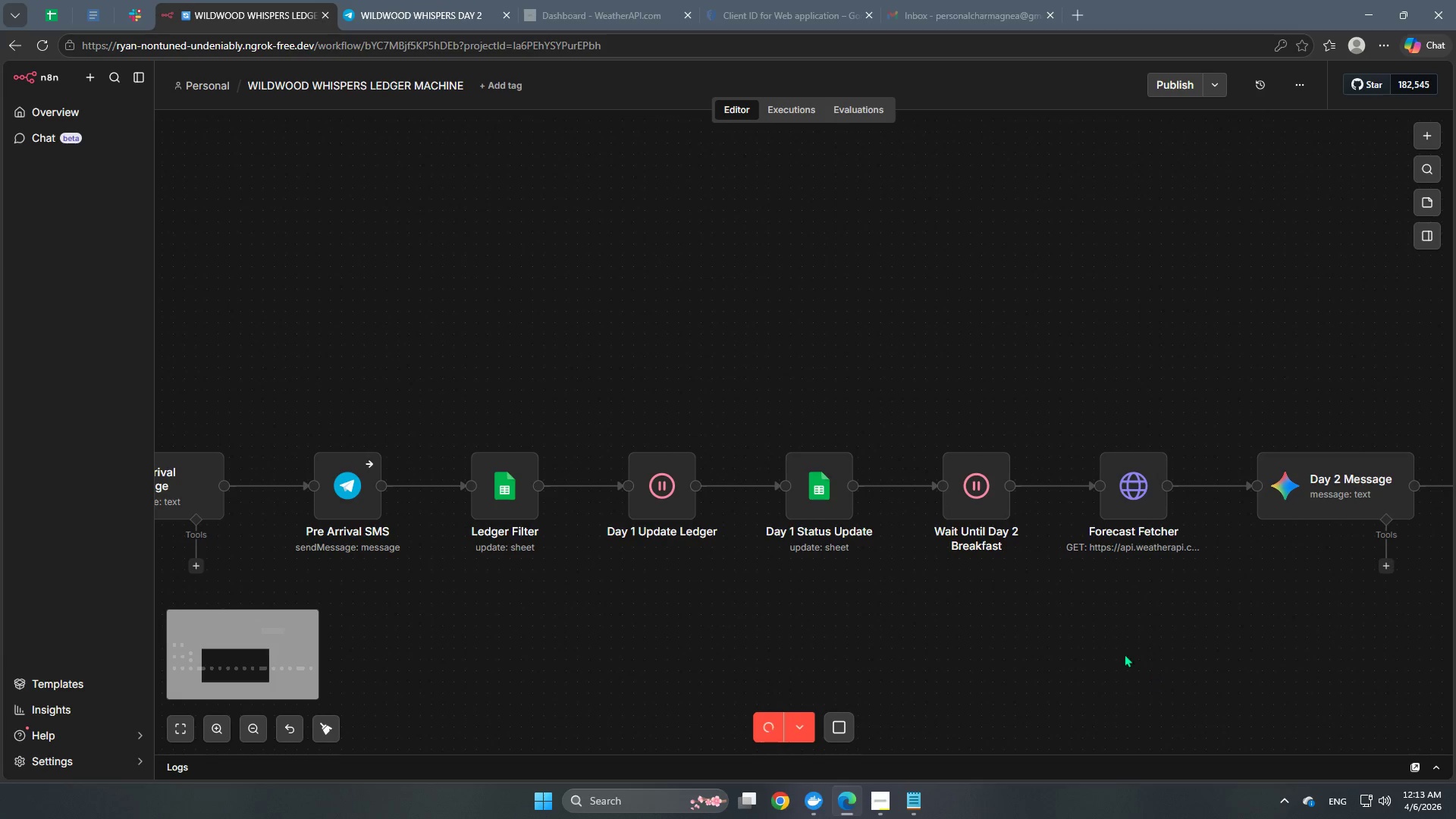 
left_click_drag(start_coordinate=[1126, 637], to_coordinate=[659, 612])
 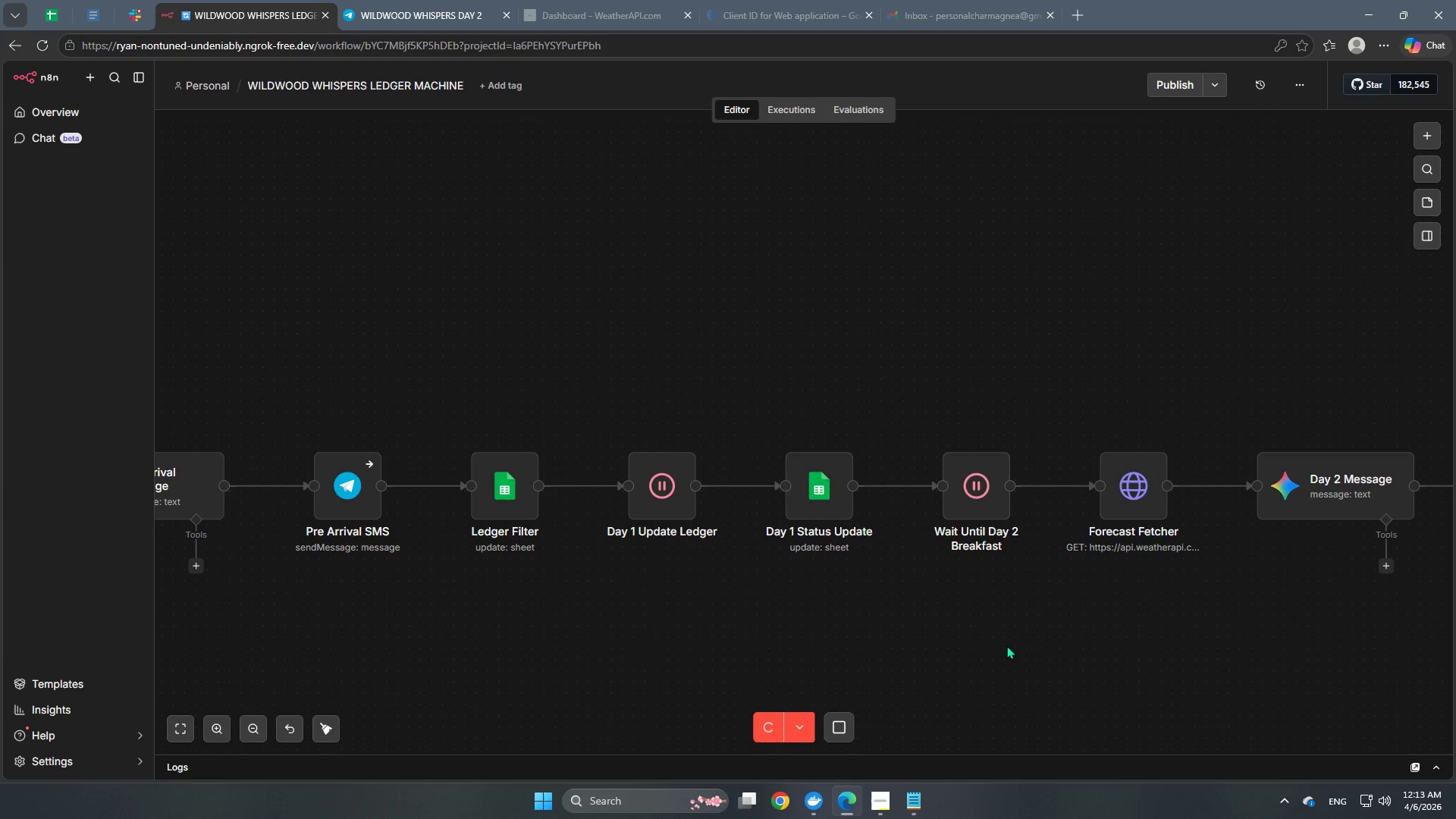 
hold_key(key=Space, duration=1.24)
 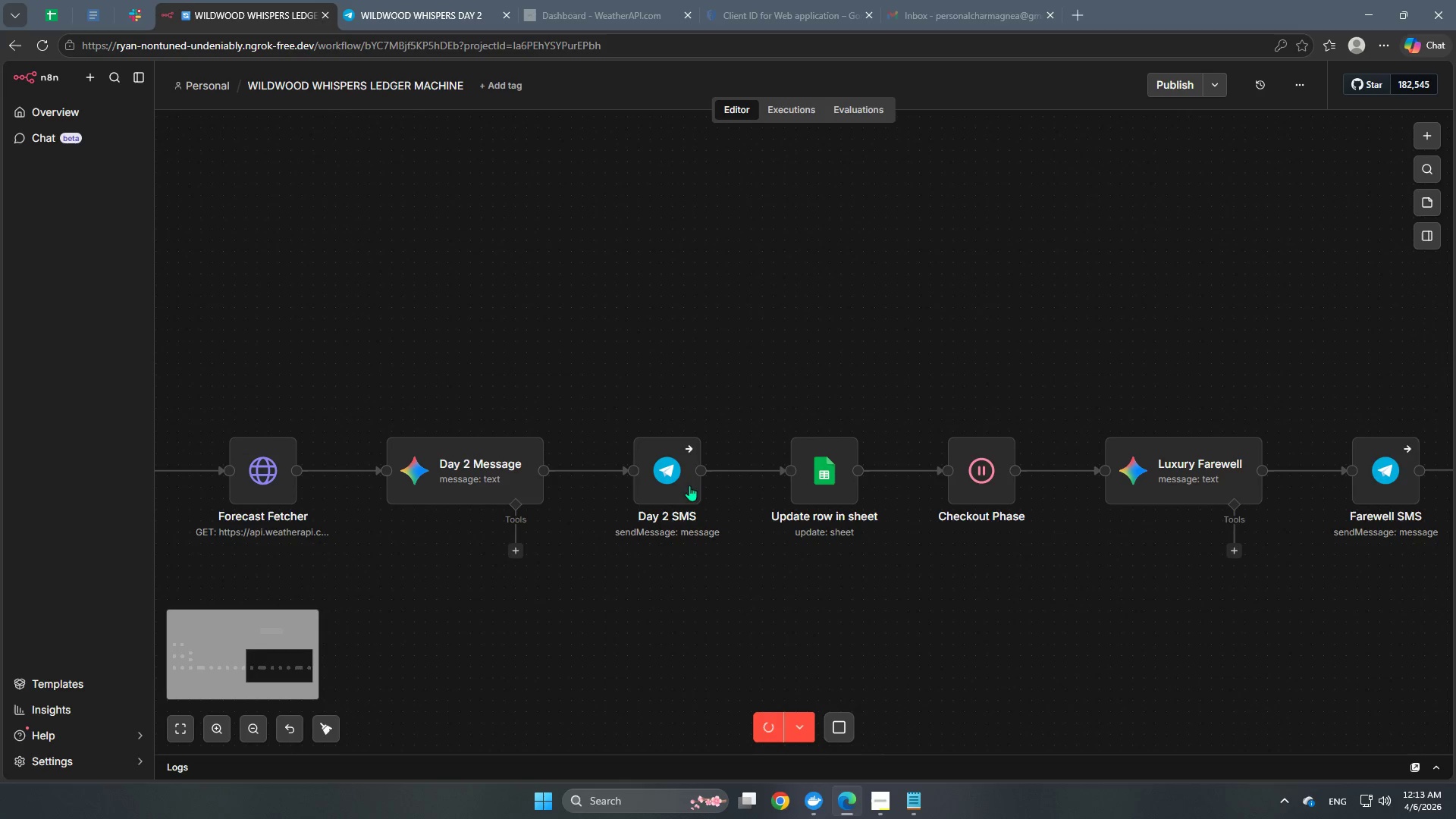 
left_click_drag(start_coordinate=[1097, 643], to_coordinate=[226, 628])
 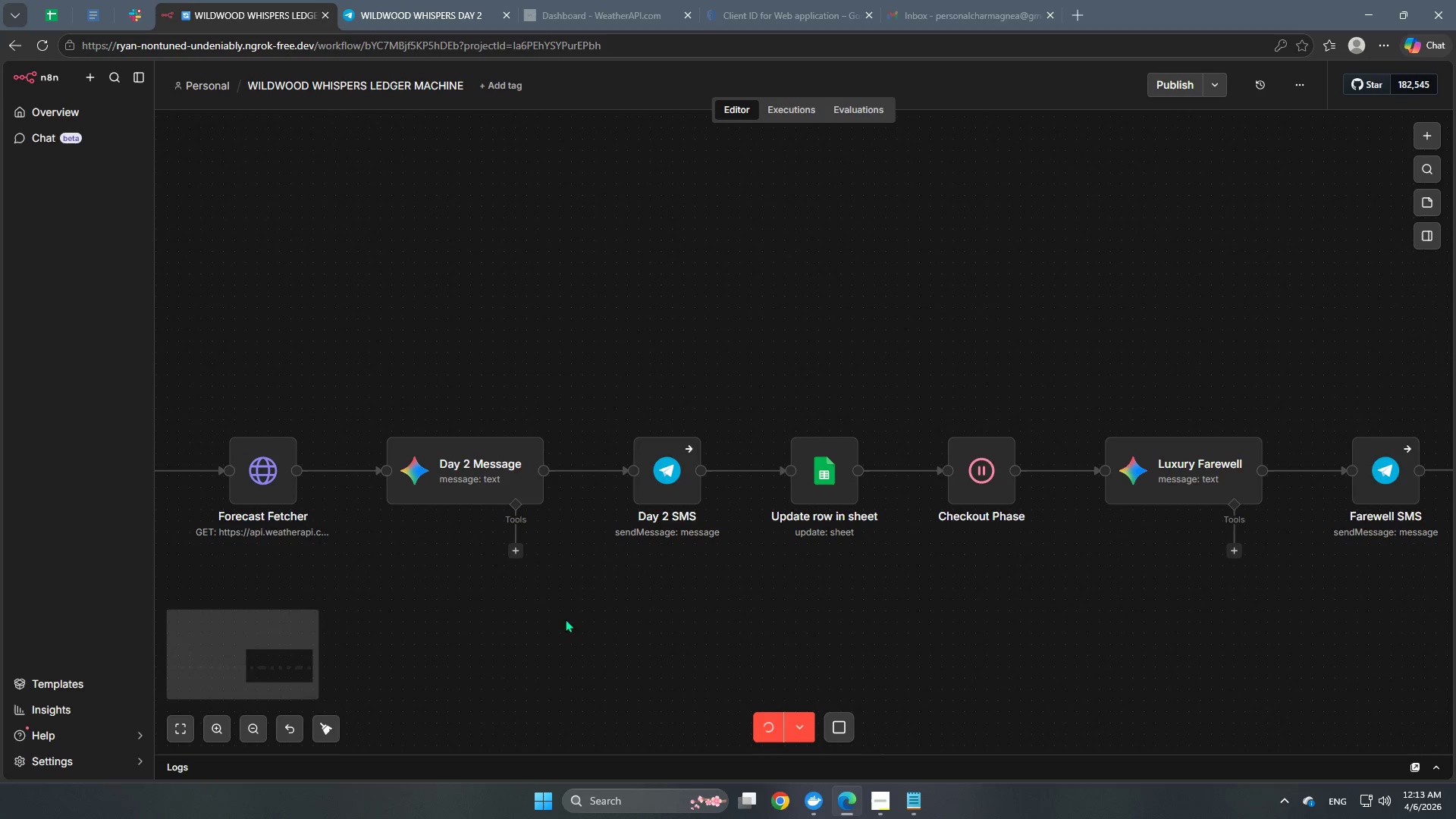 
left_click_drag(start_coordinate=[535, 625], to_coordinate=[816, 615])
 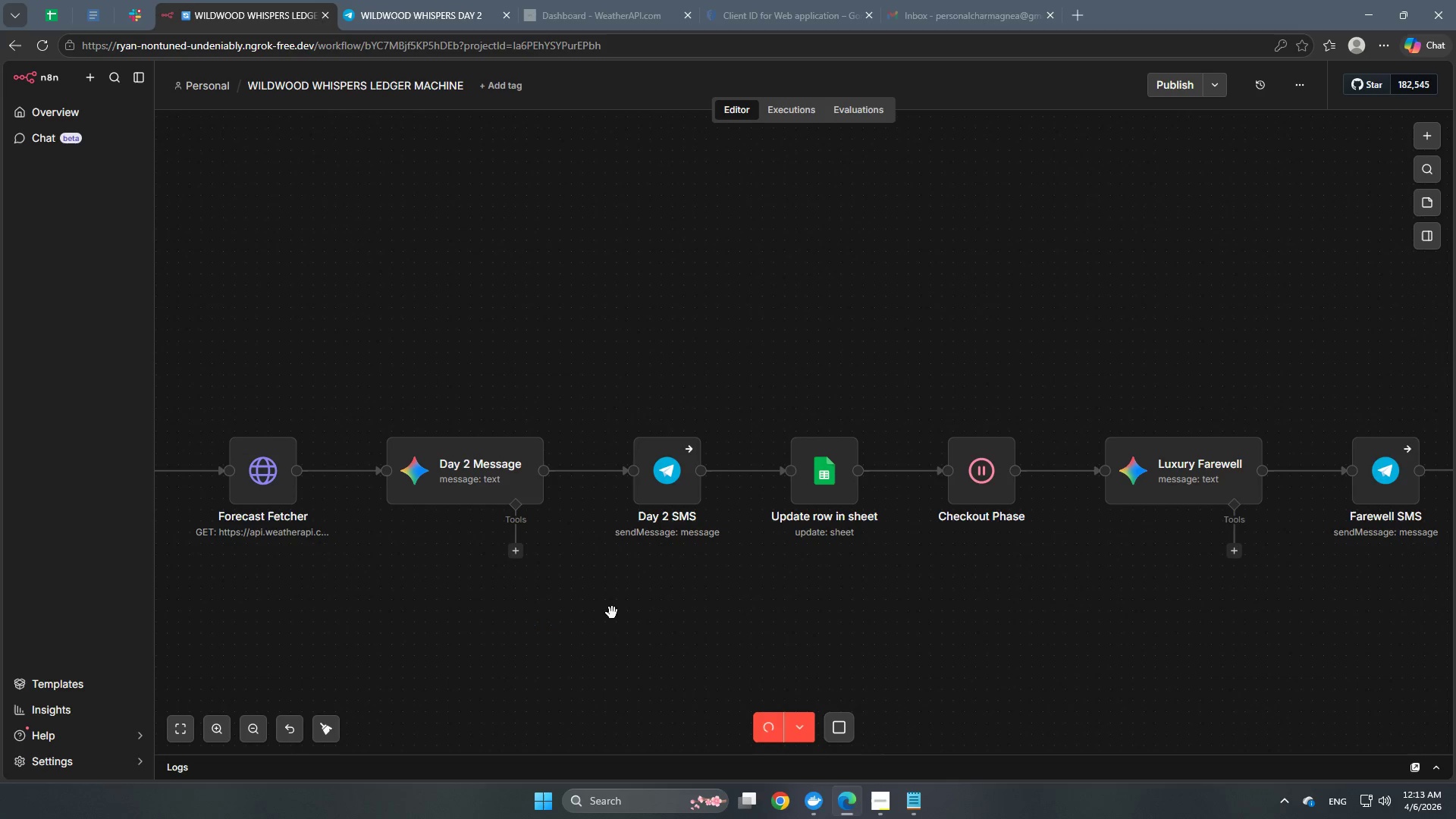 
hold_key(key=Space, duration=0.92)
 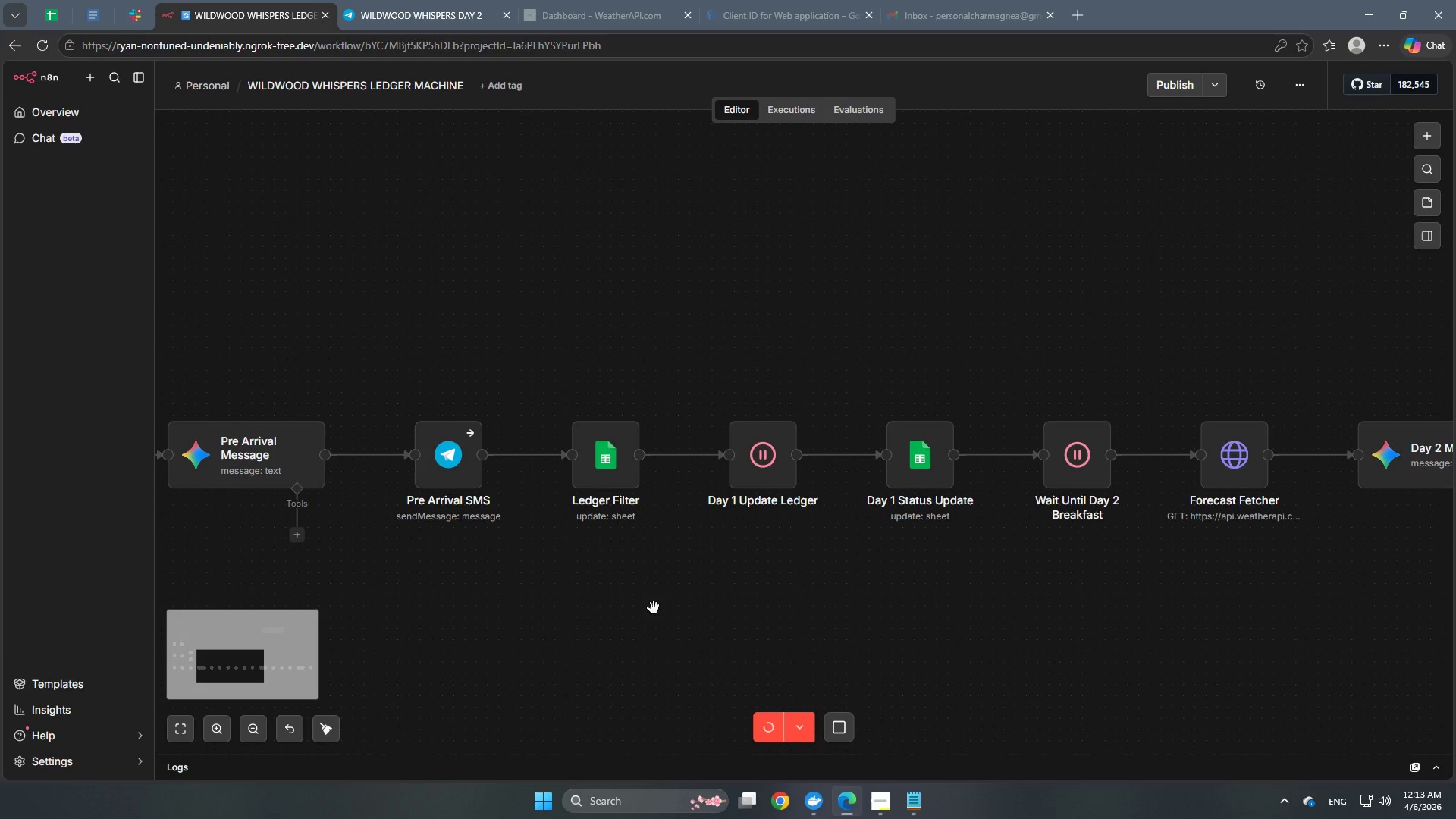 
left_click_drag(start_coordinate=[484, 613], to_coordinate=[1455, 597])
 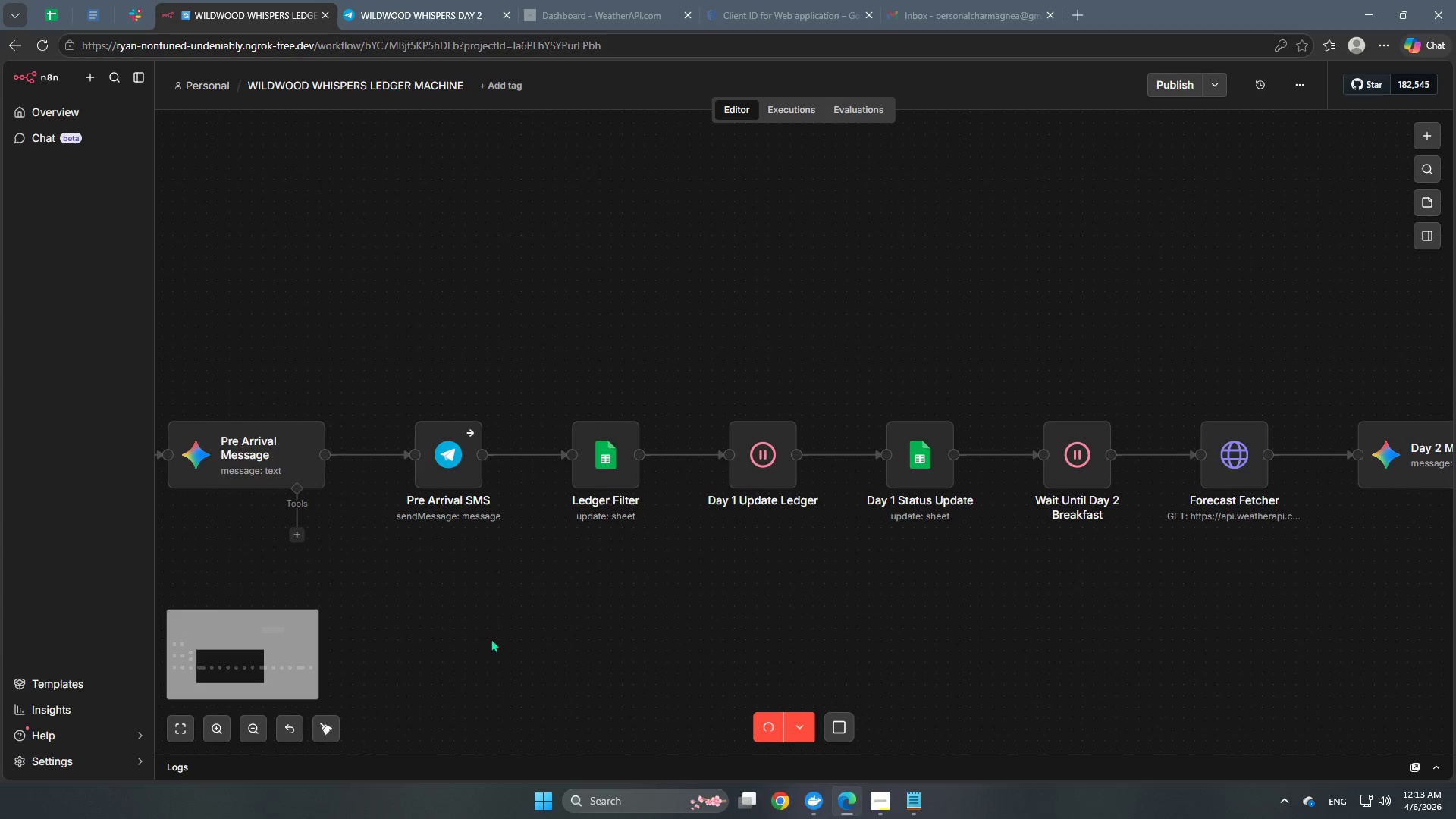 
left_click_drag(start_coordinate=[491, 639], to_coordinate=[932, 603])
 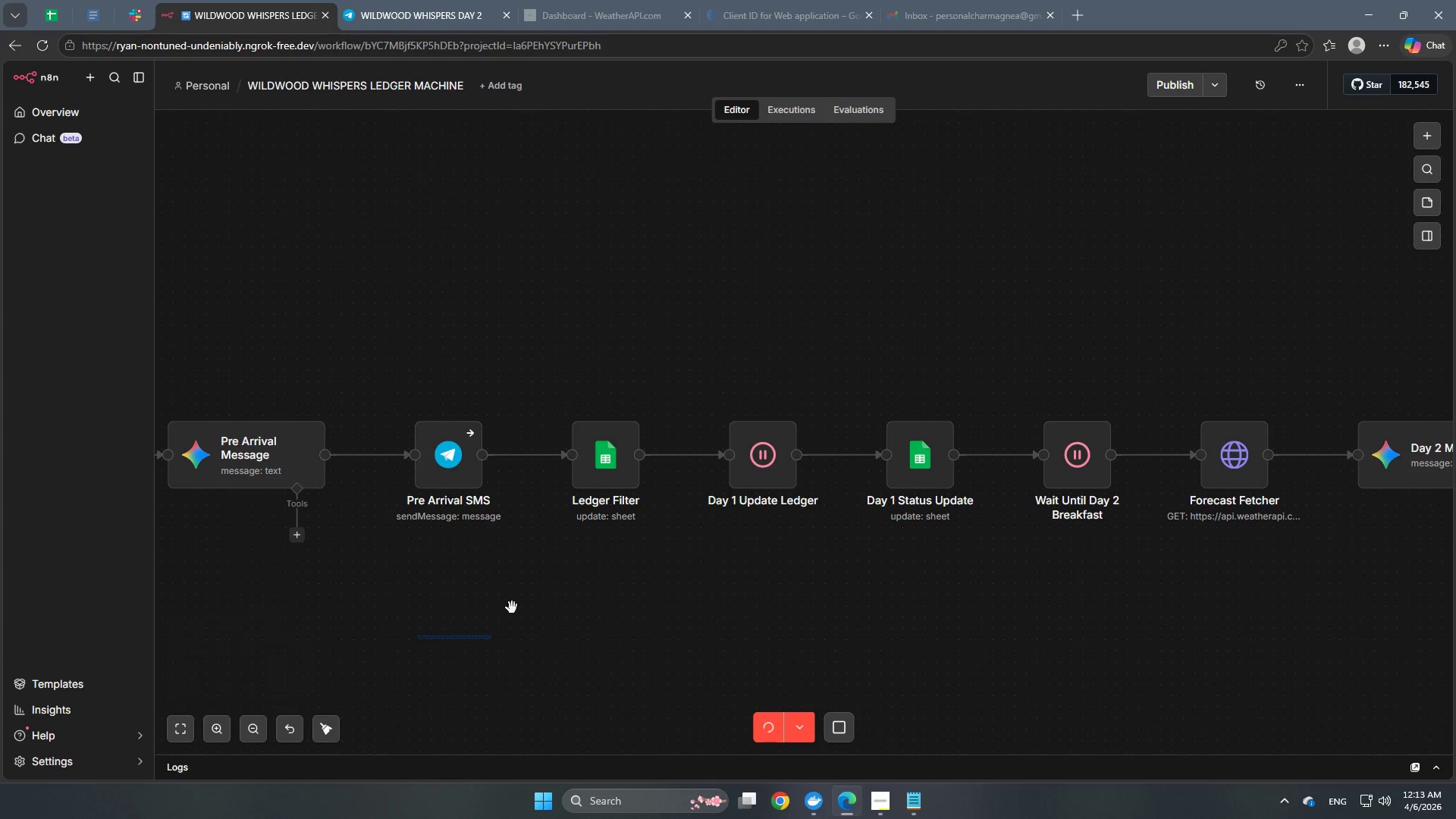 
hold_key(key=Space, duration=0.5)
 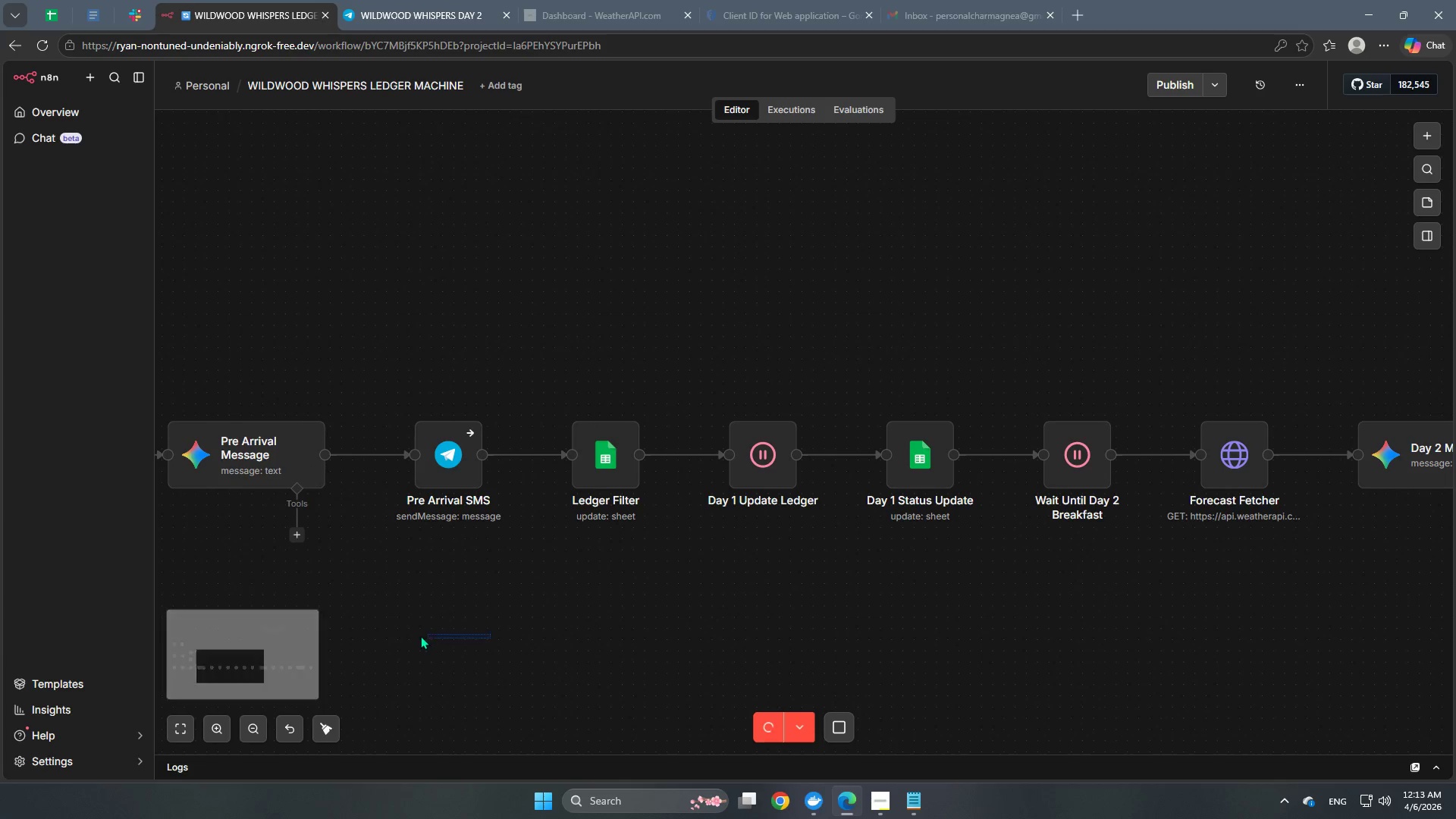 
hold_key(key=Space, duration=0.62)
 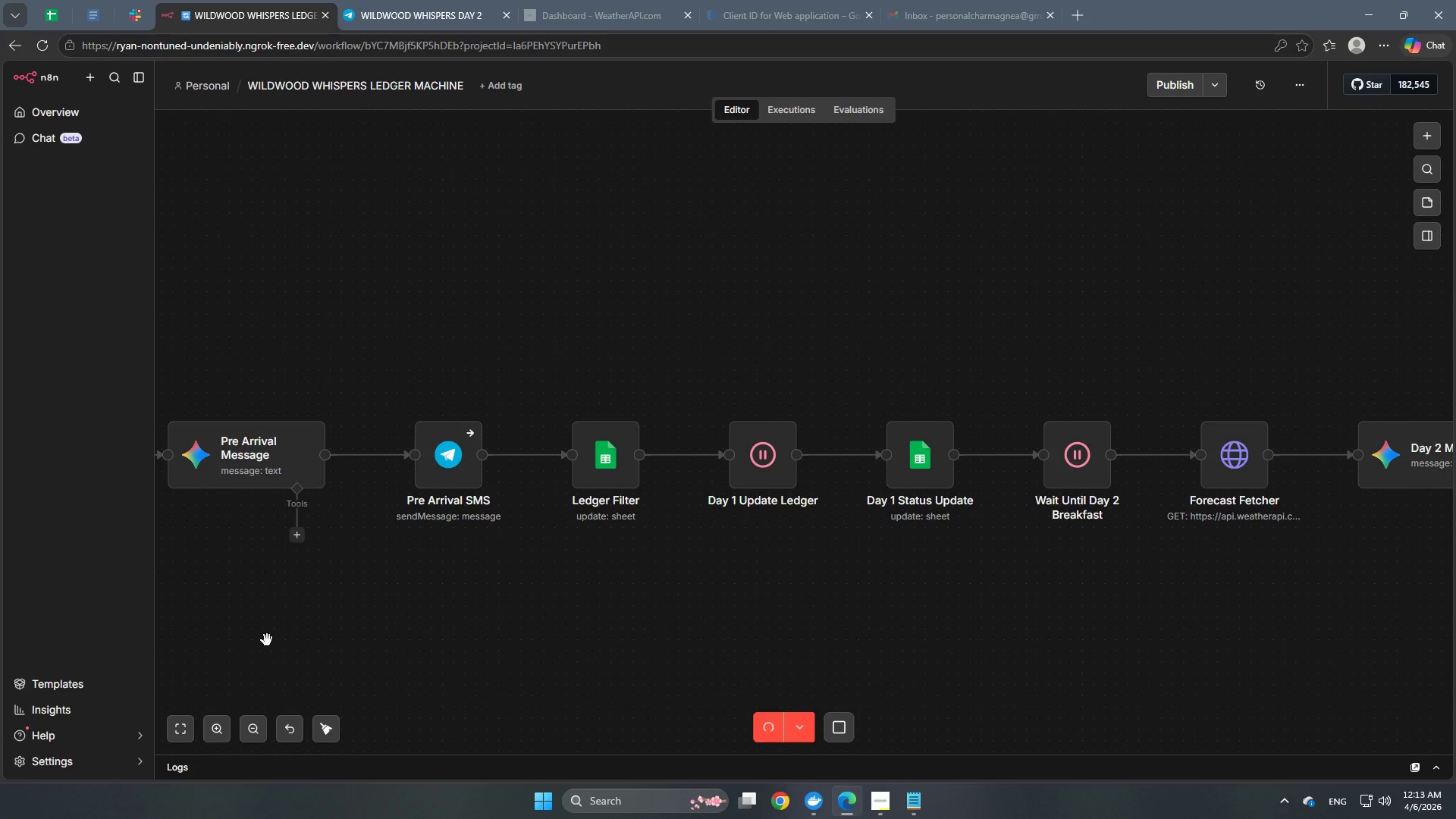 
left_click_drag(start_coordinate=[418, 635], to_coordinate=[1038, 569])
 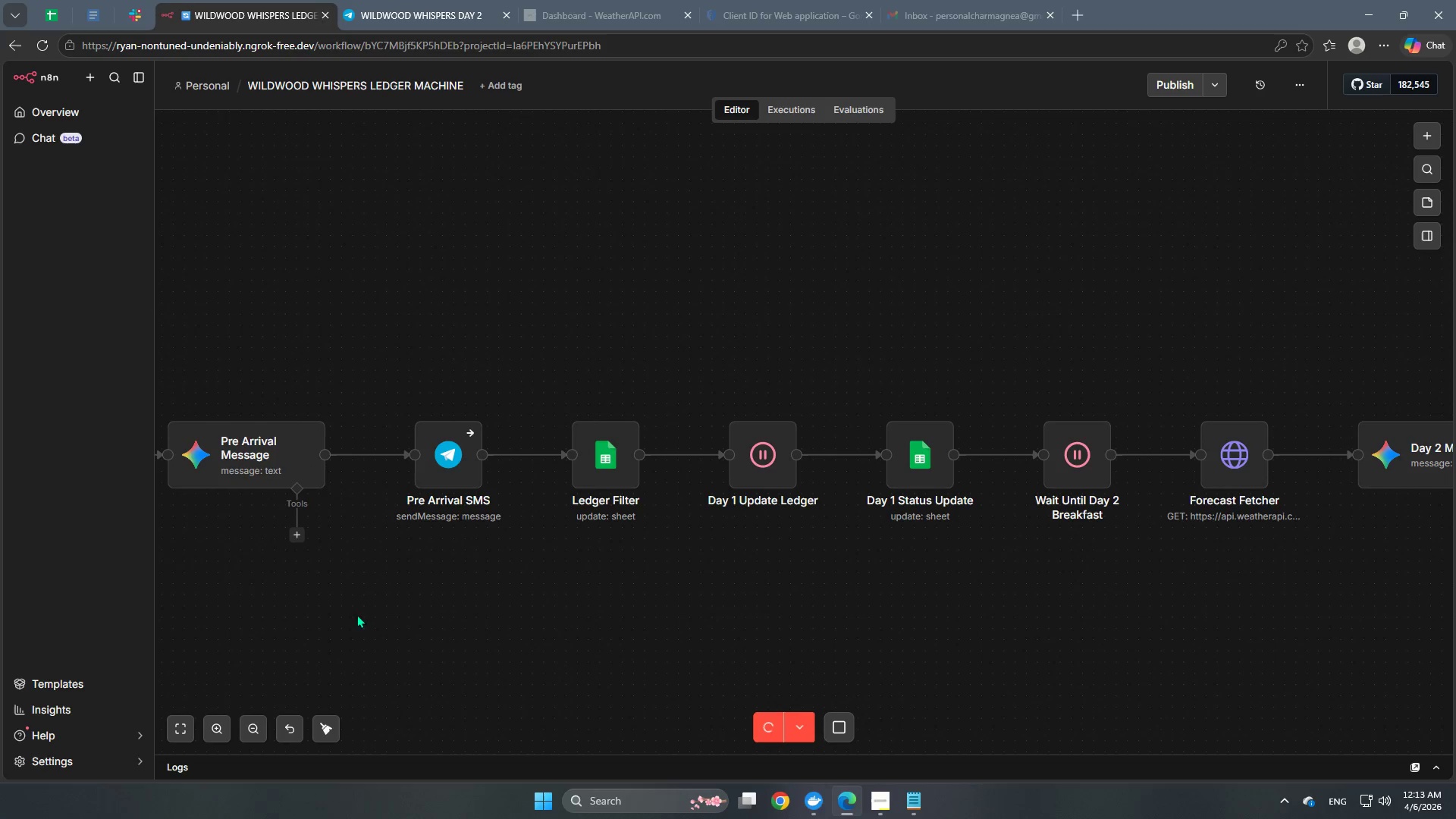 
hold_key(key=Space, duration=1.45)
 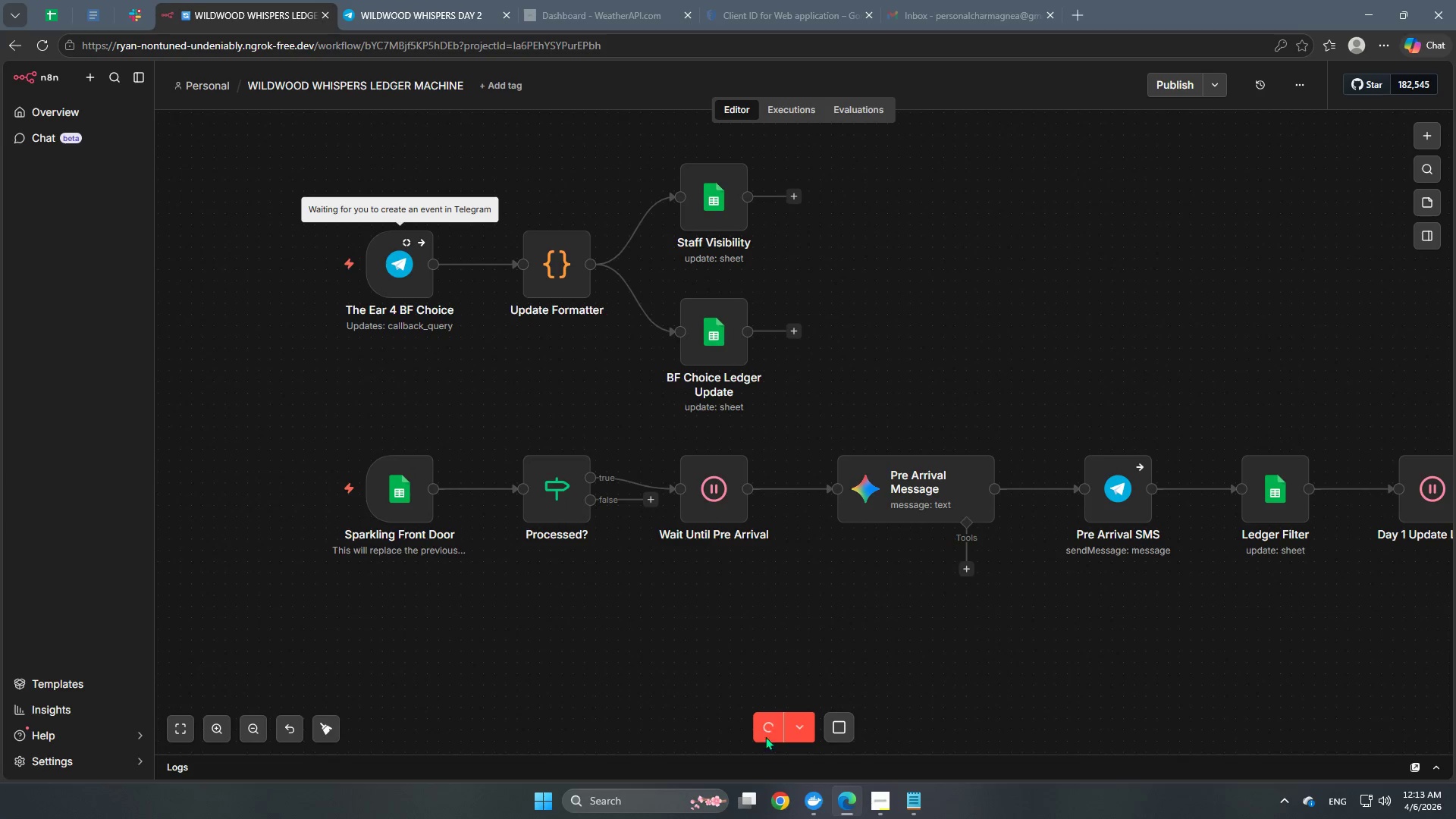 
left_click_drag(start_coordinate=[267, 640], to_coordinate=[937, 674])
 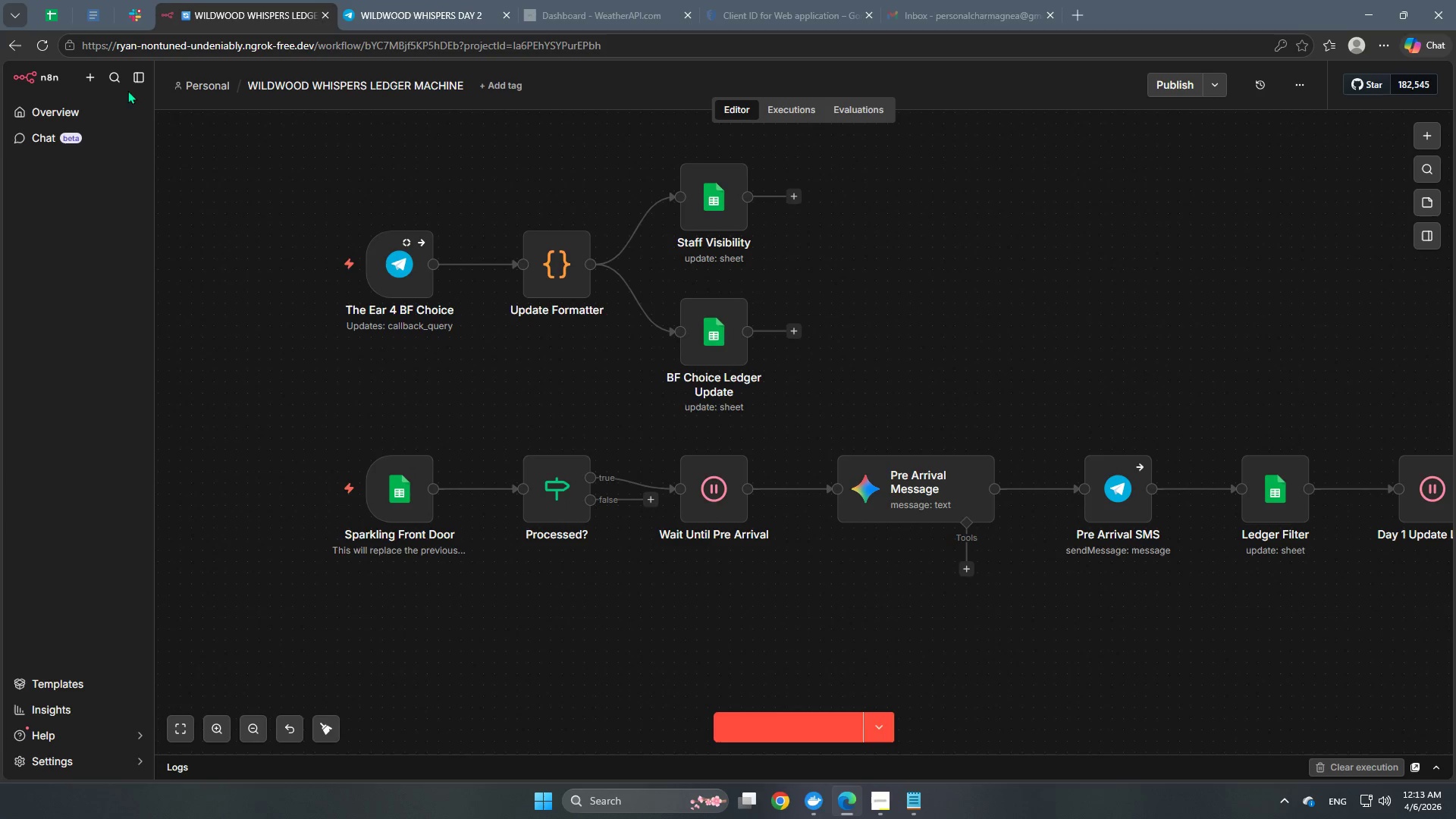 
left_click([48, 20])
 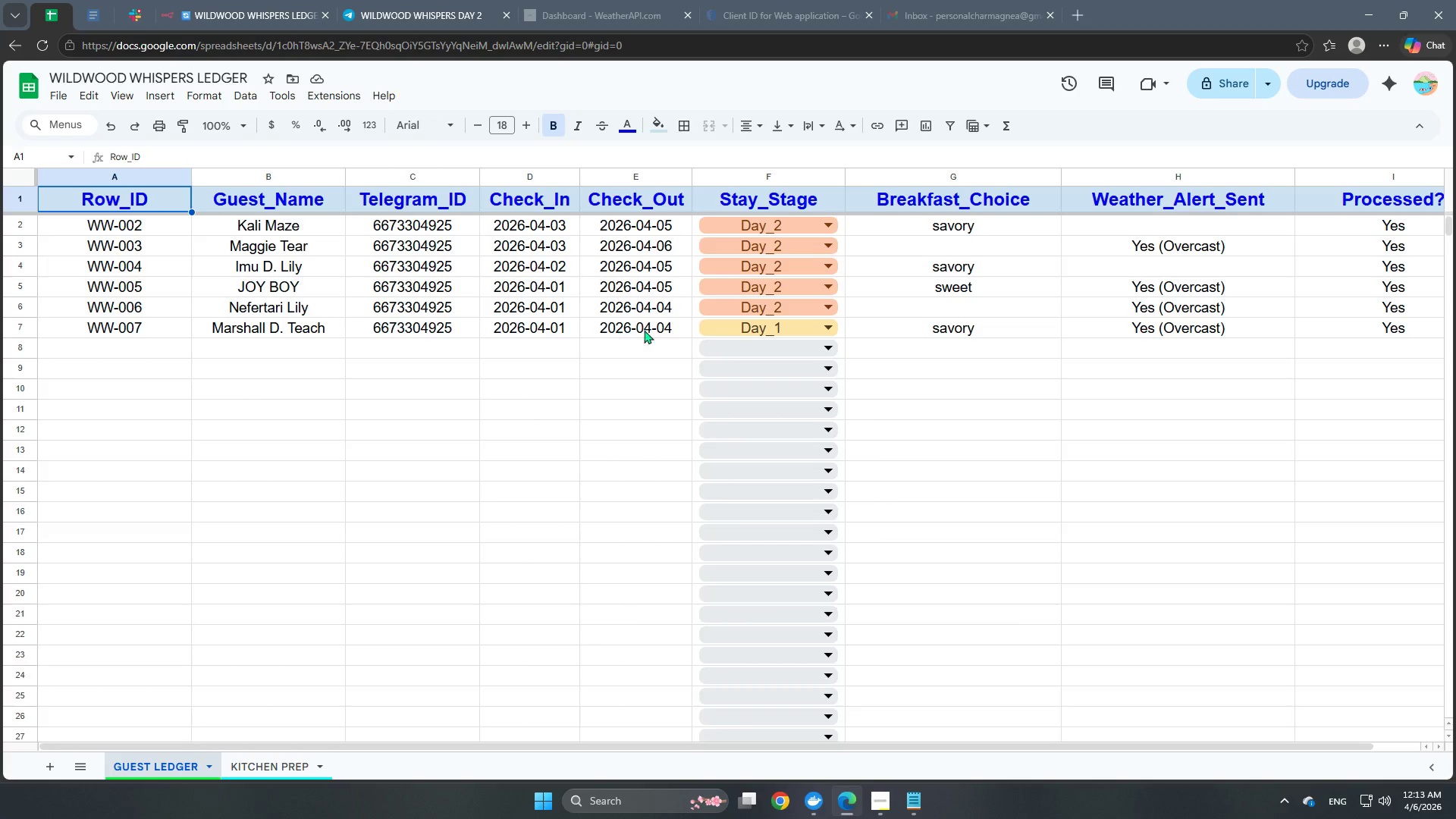 
left_click([518, 326])
 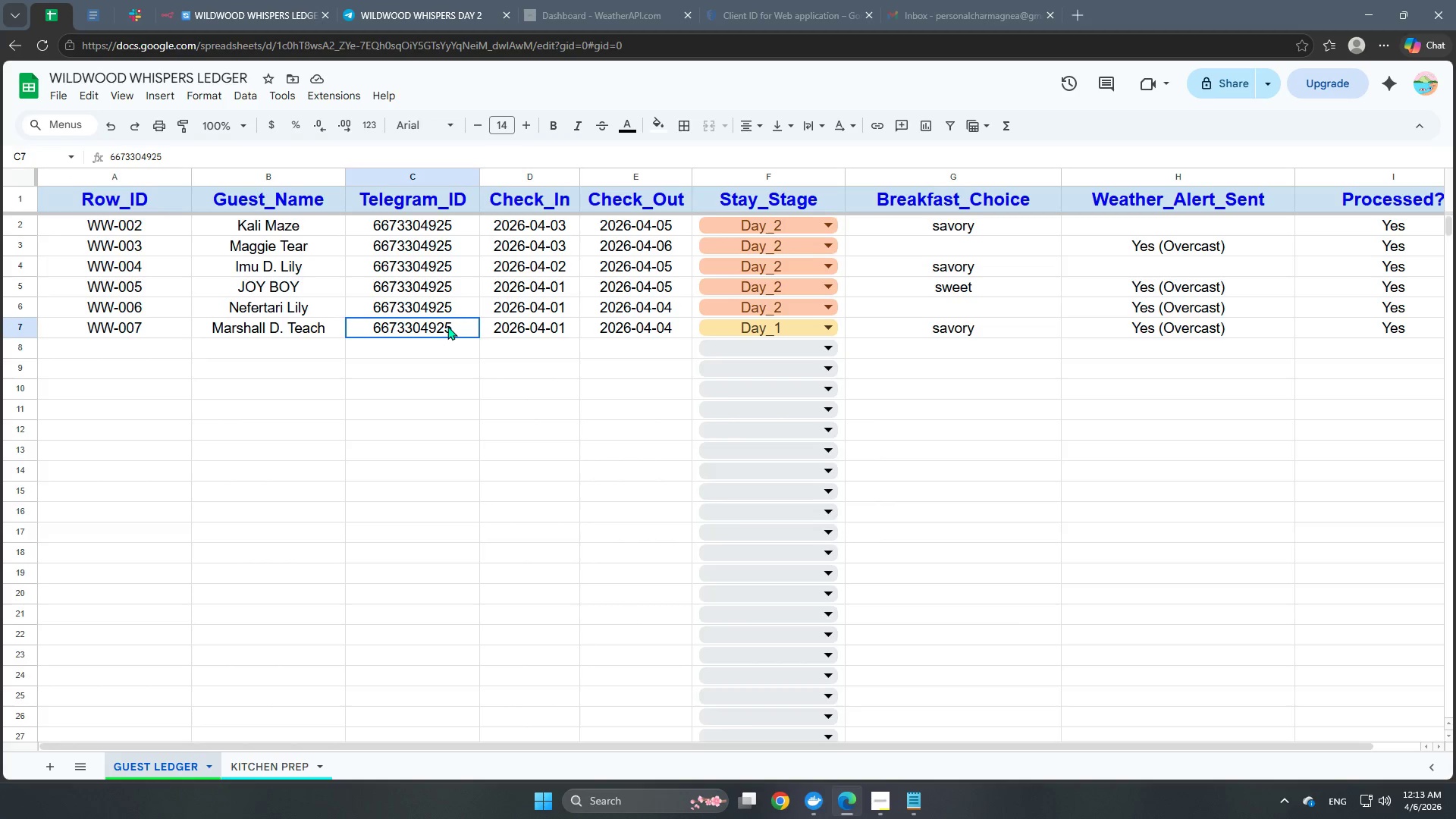 
double_click([447, 326])
 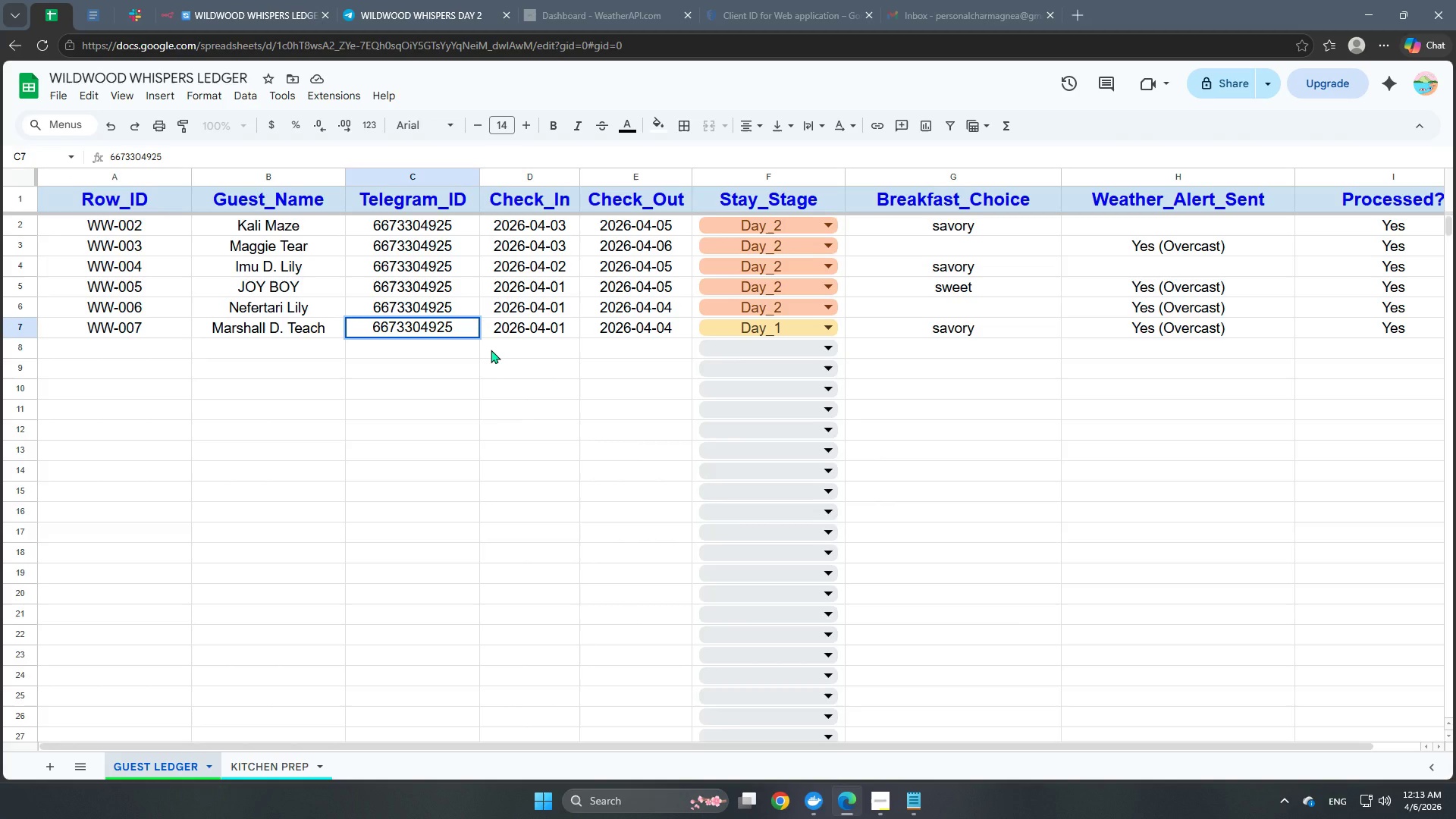 
key(Backspace)
 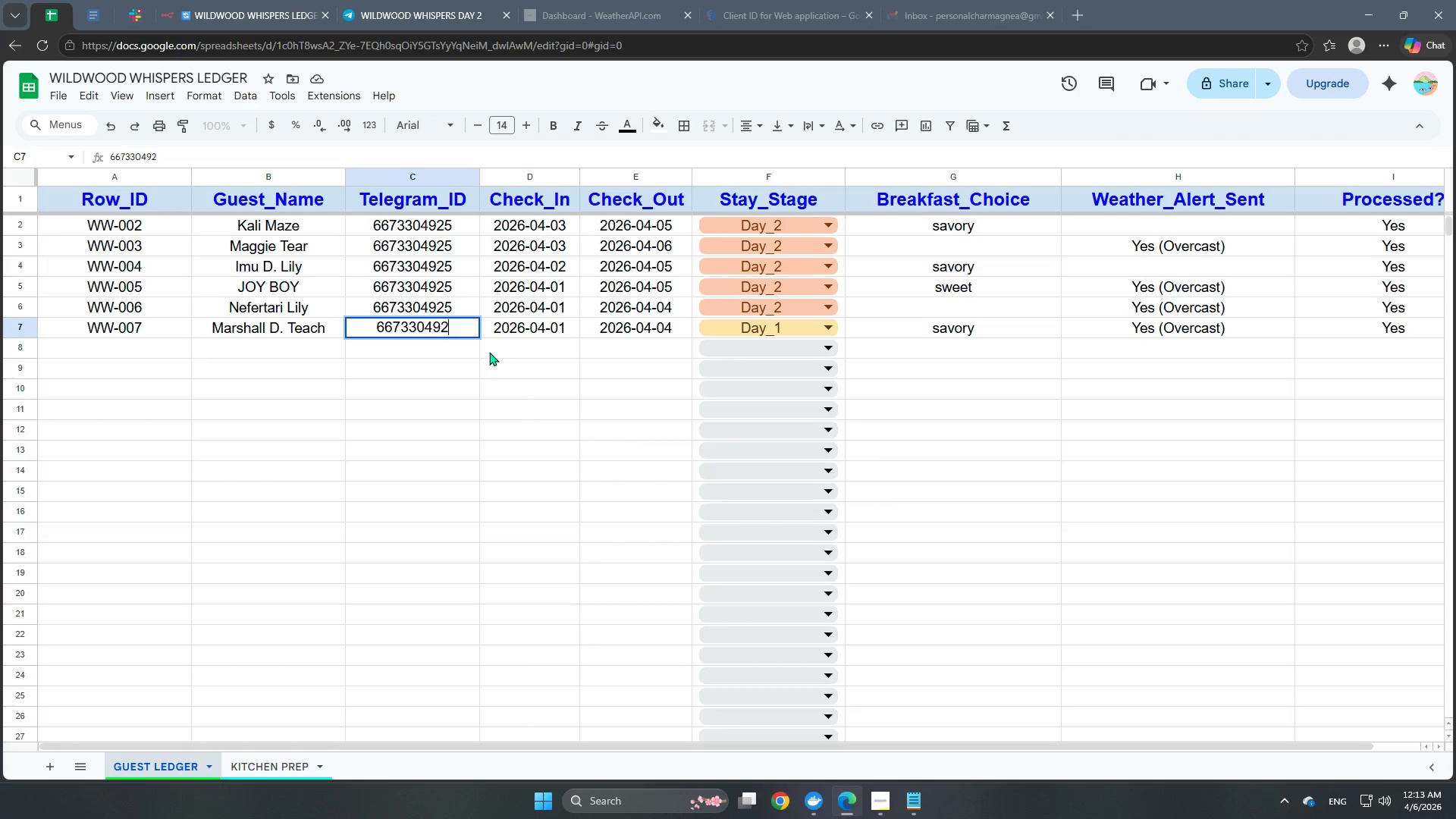 
key(Backspace)
 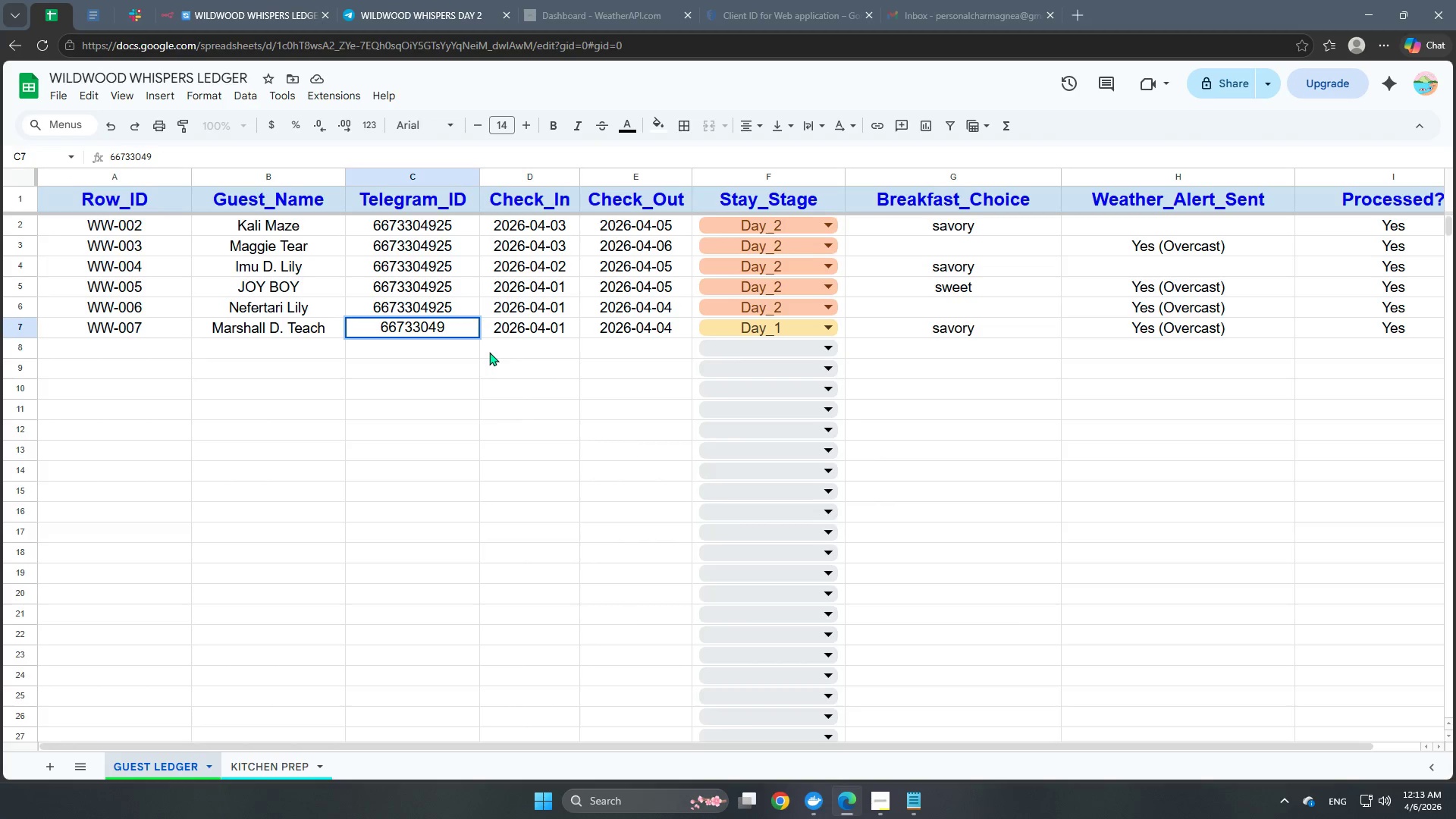 
key(Backspace)
 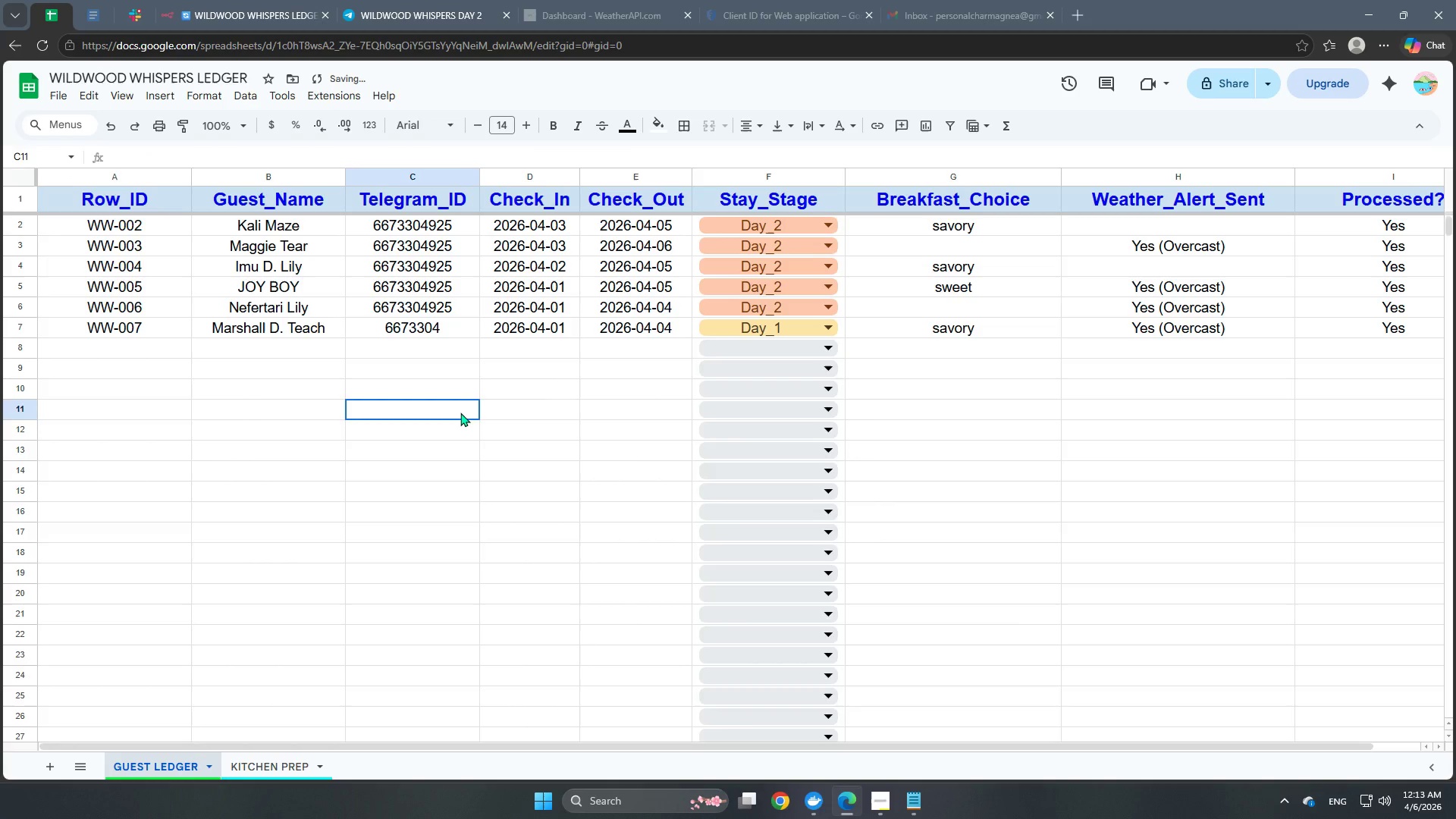 
left_click([460, 413])
 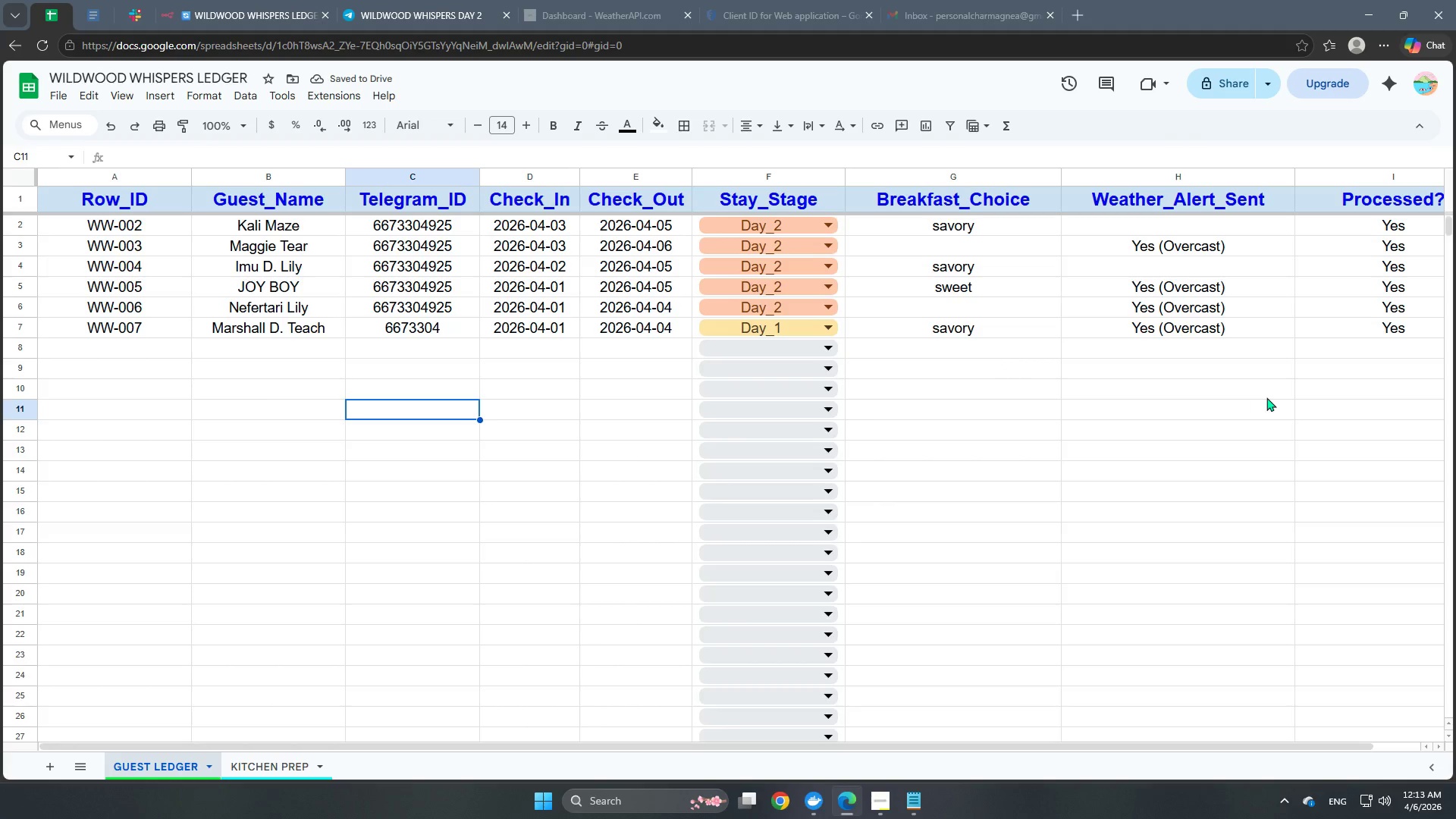 
double_click([1421, 332])
 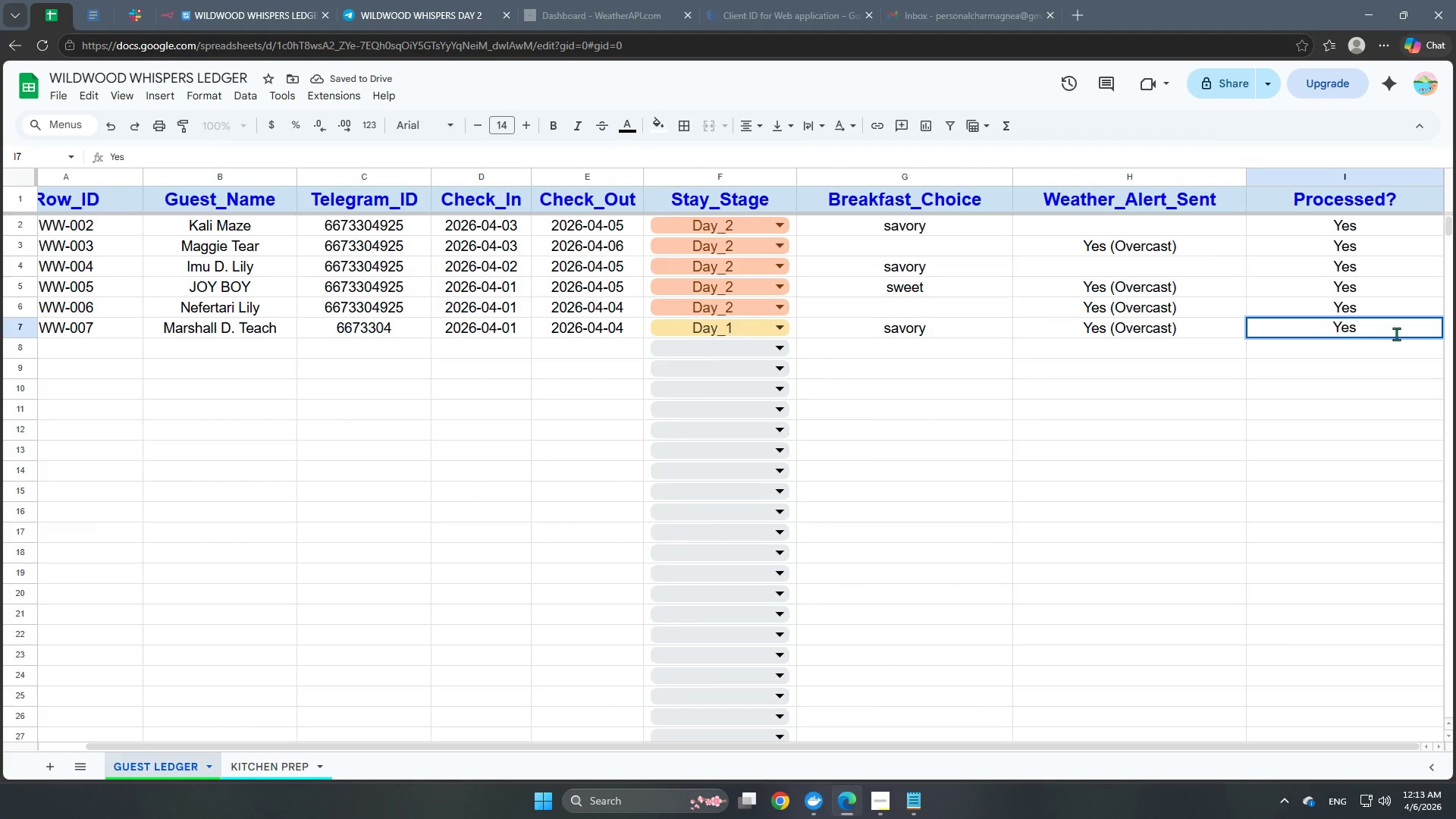 
key(Backspace)
 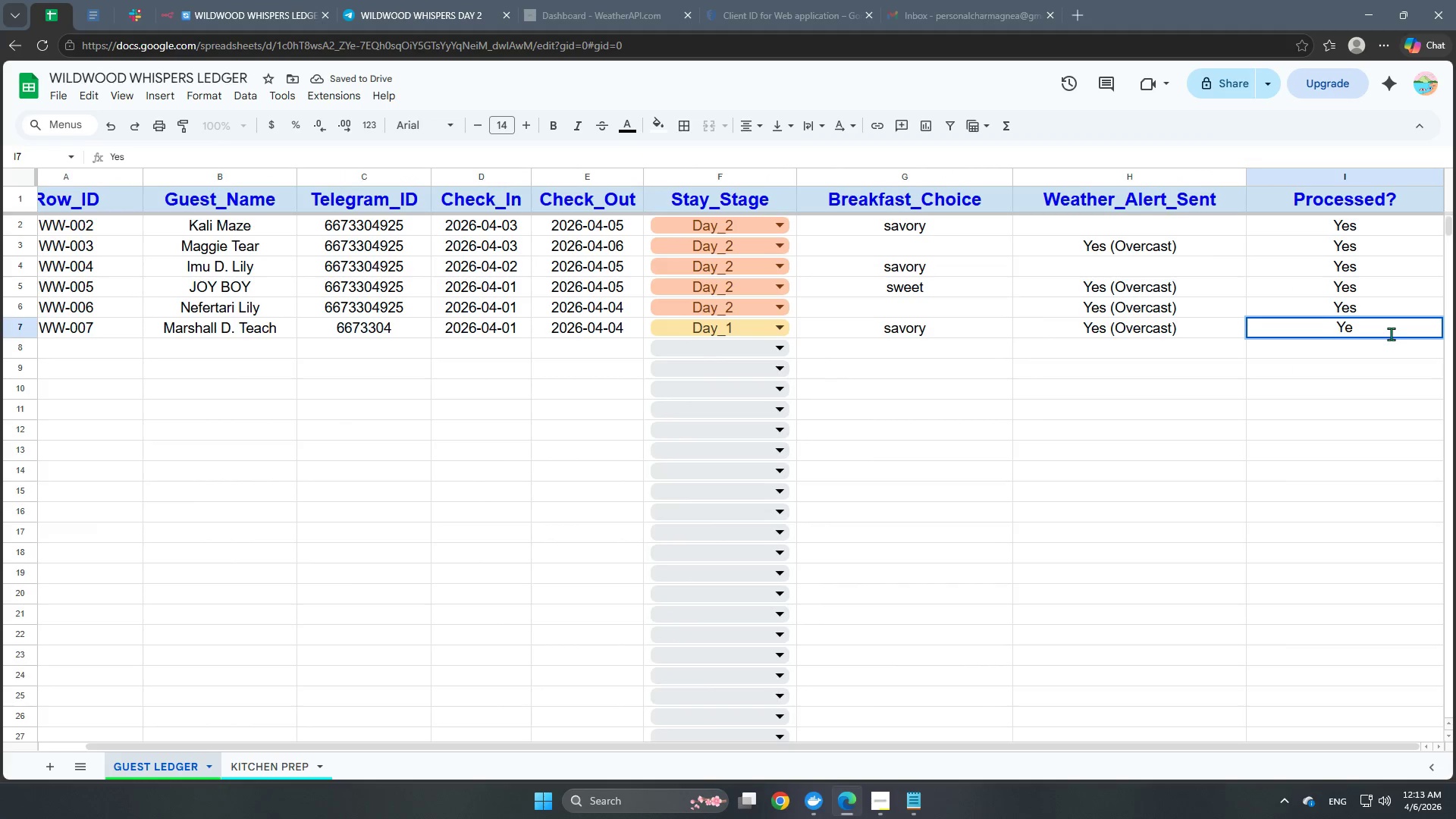 
key(Backspace)
 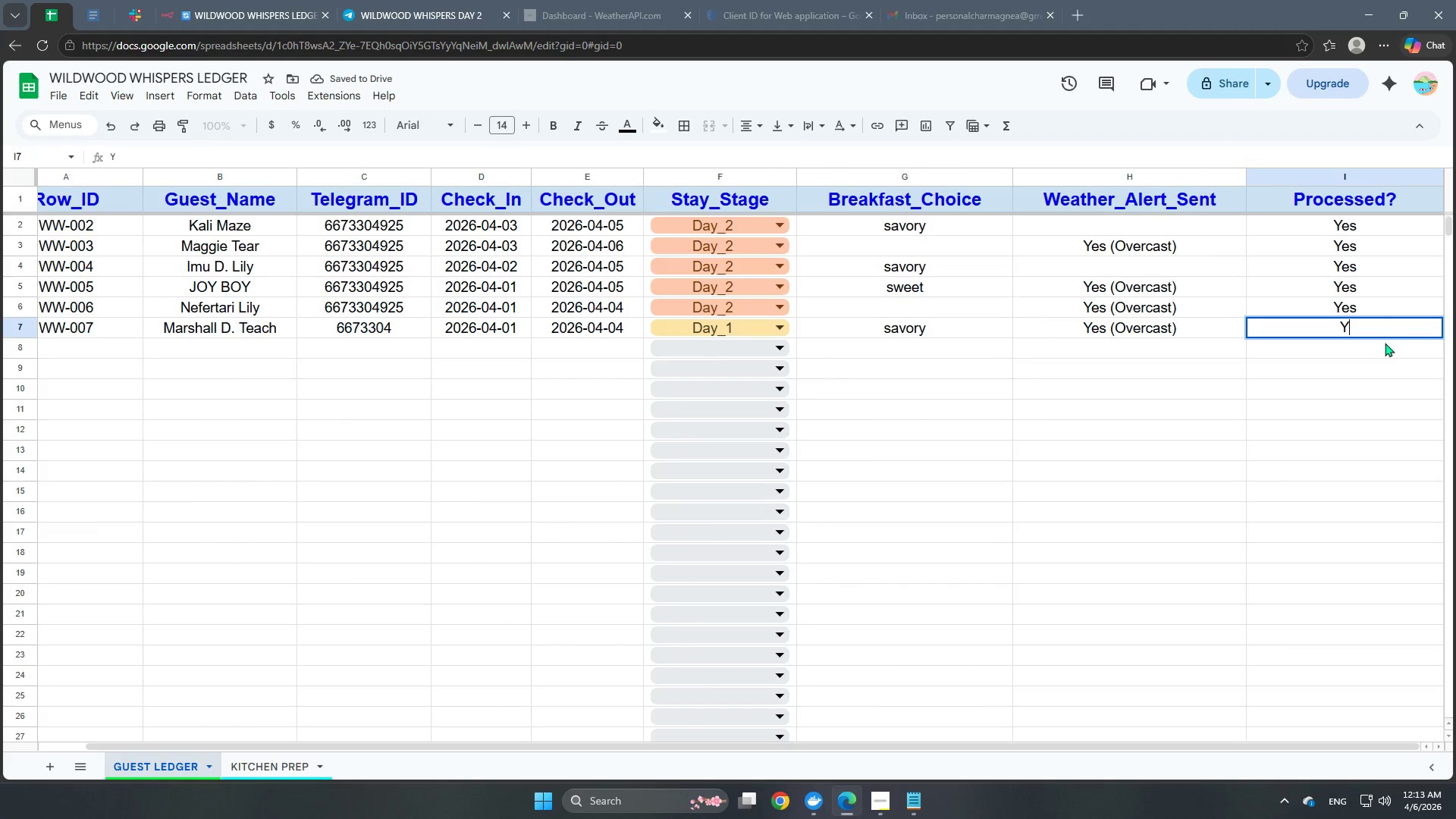 
key(Backspace)
 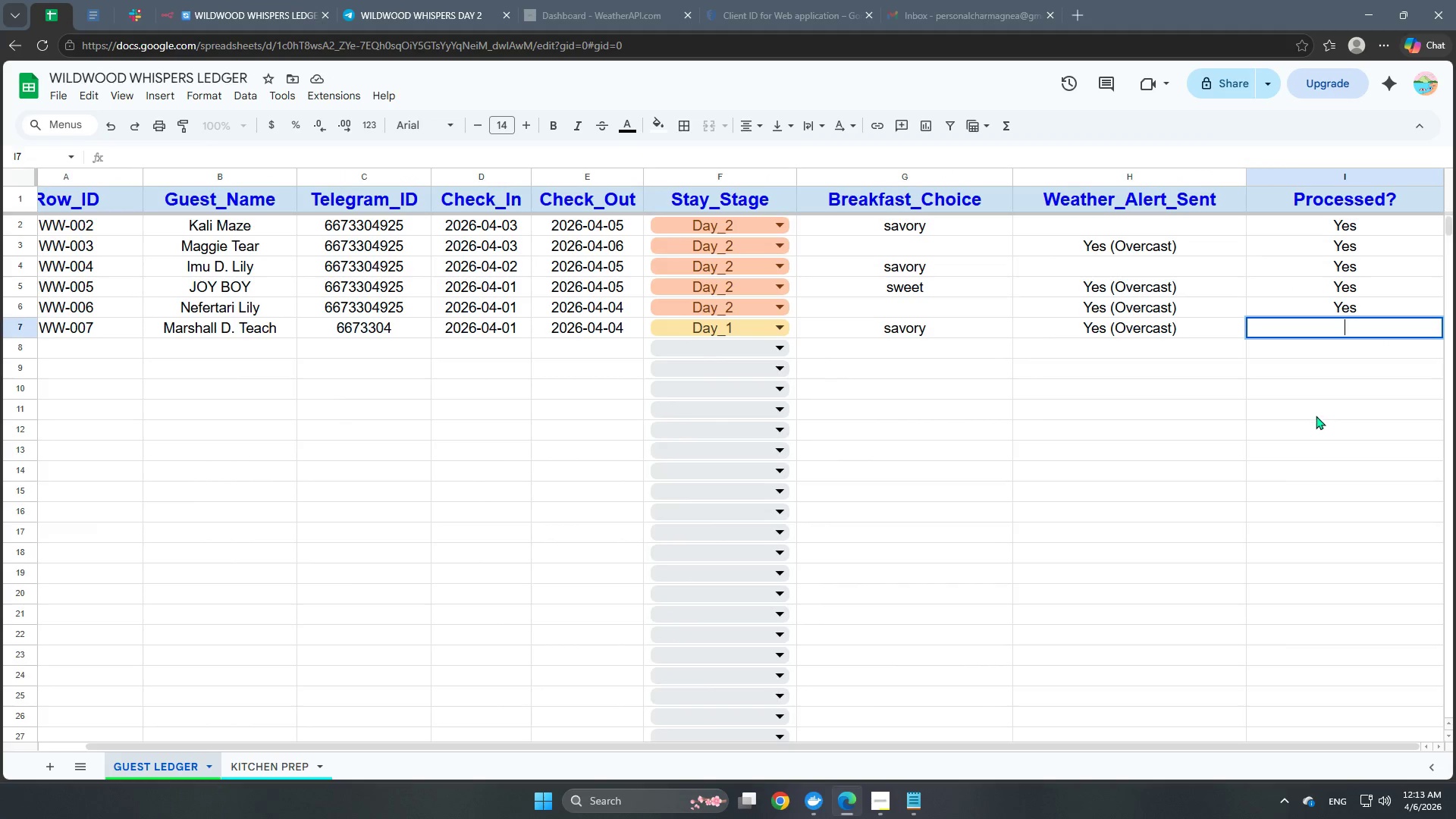 
left_click([1314, 418])
 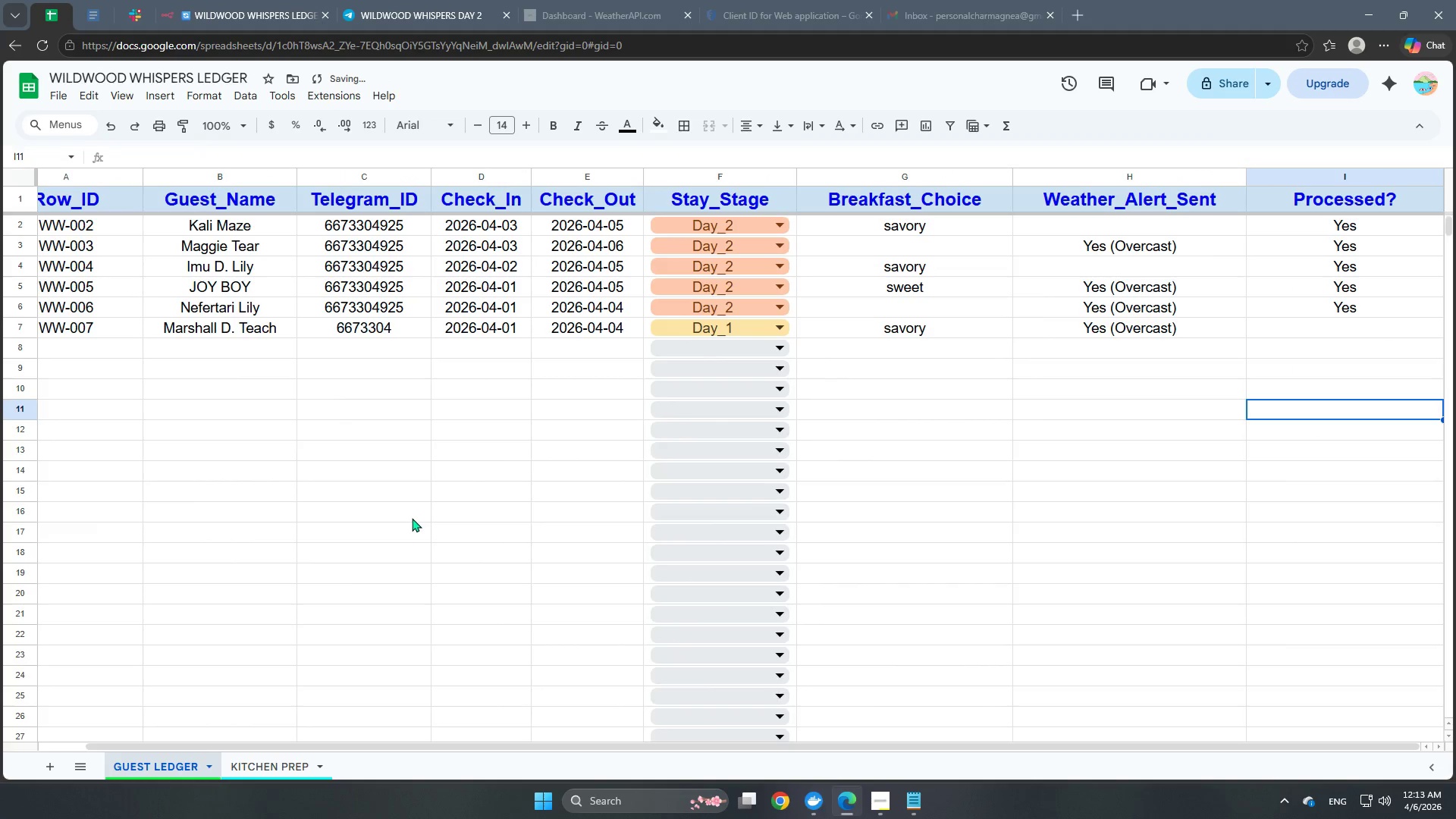 
hold_key(key=Space, duration=0.86)
 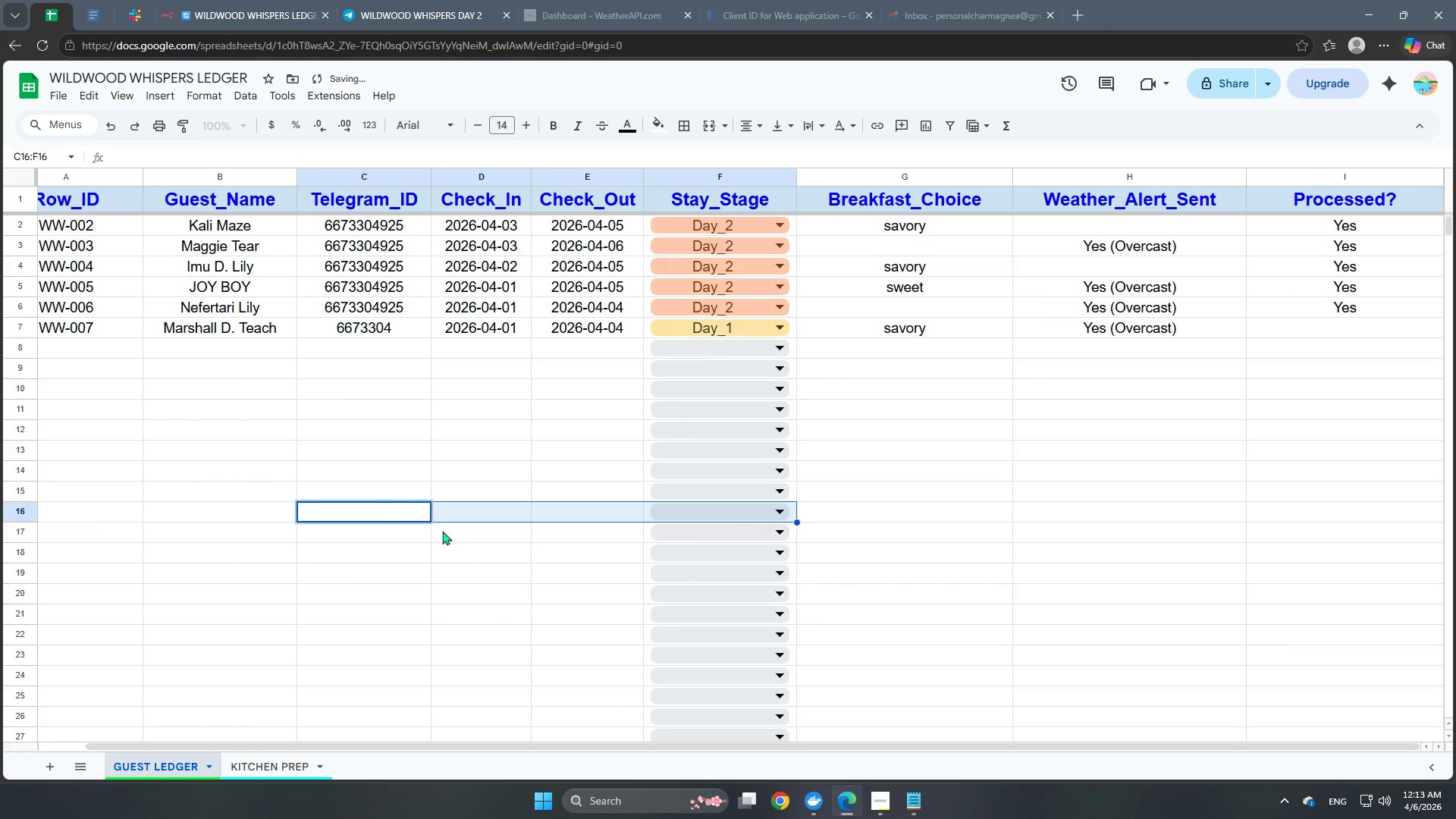 
left_click_drag(start_coordinate=[360, 519], to_coordinate=[648, 519])
 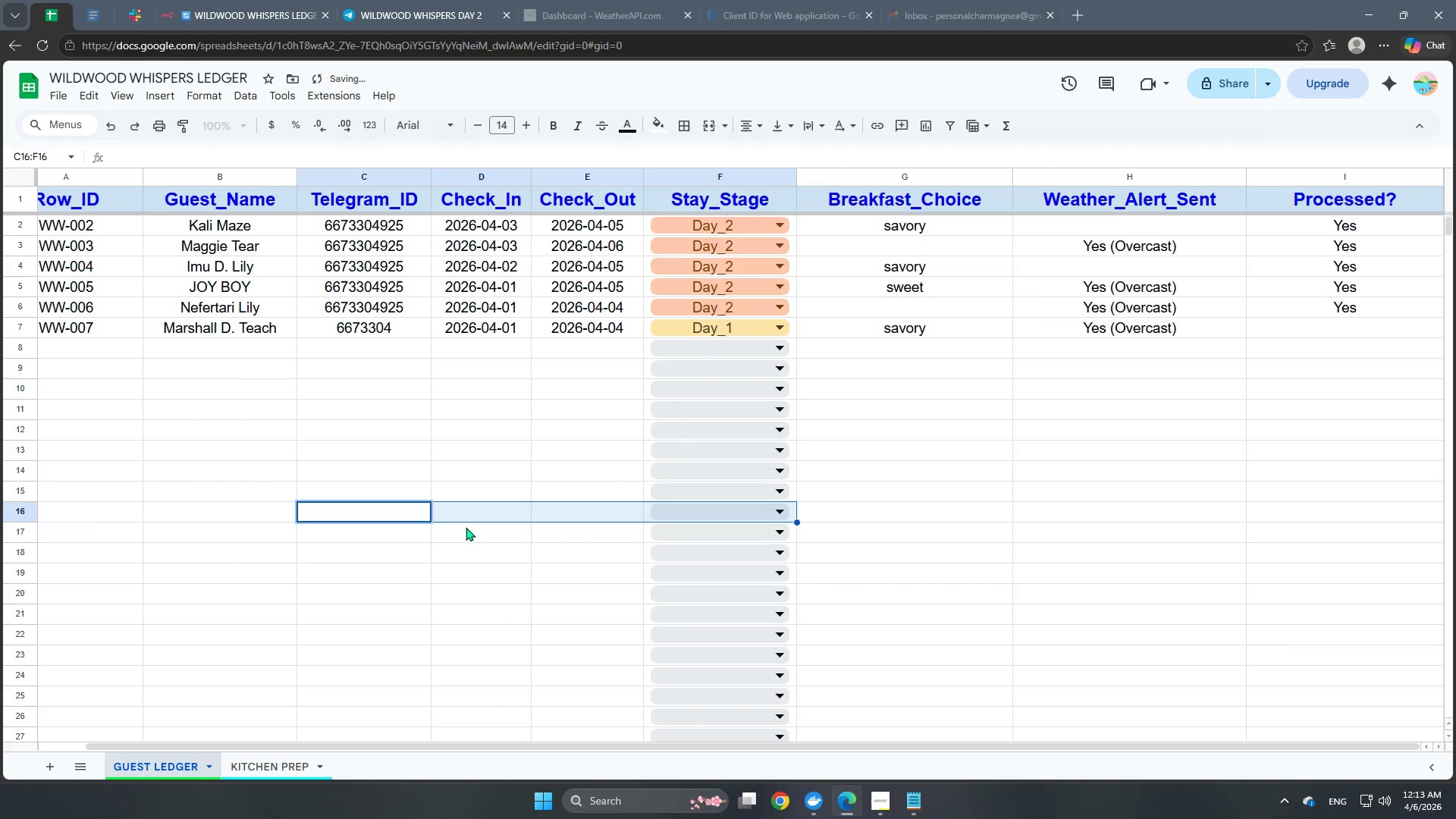 
hold_key(key=Backspace, duration=1.28)
 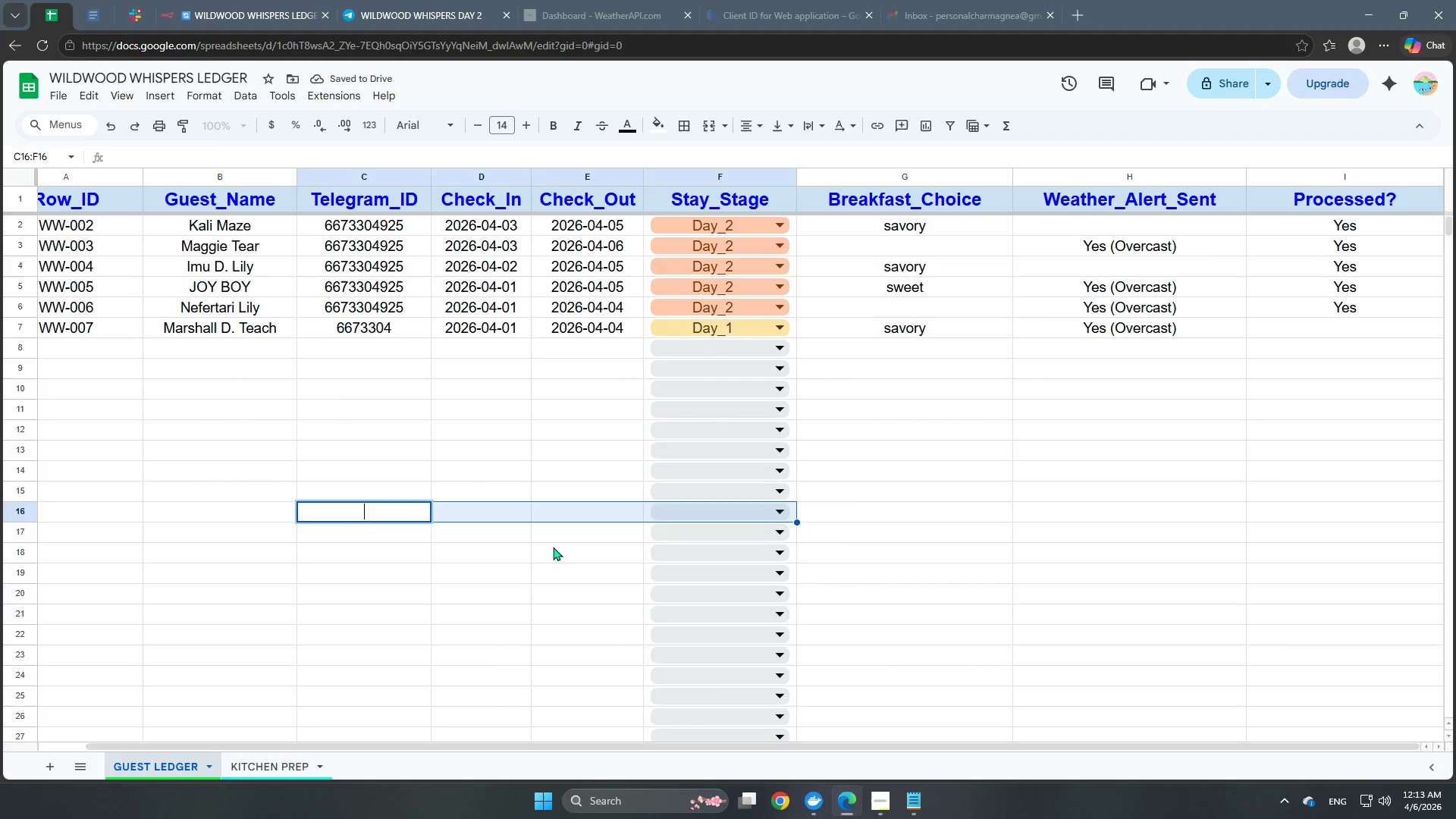 
left_click([553, 547])
 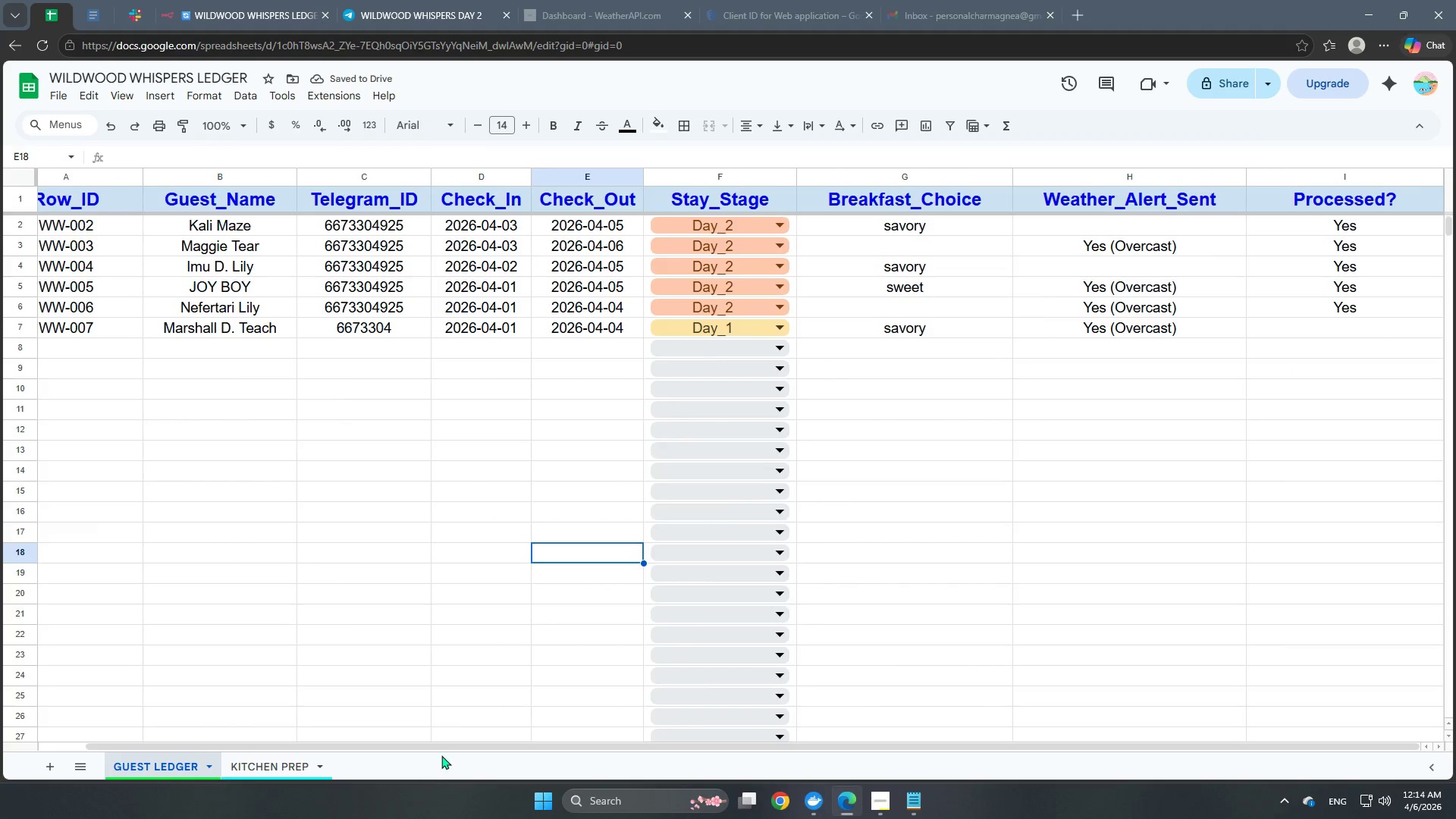 
left_click_drag(start_coordinate=[459, 744], to_coordinate=[579, 763])
 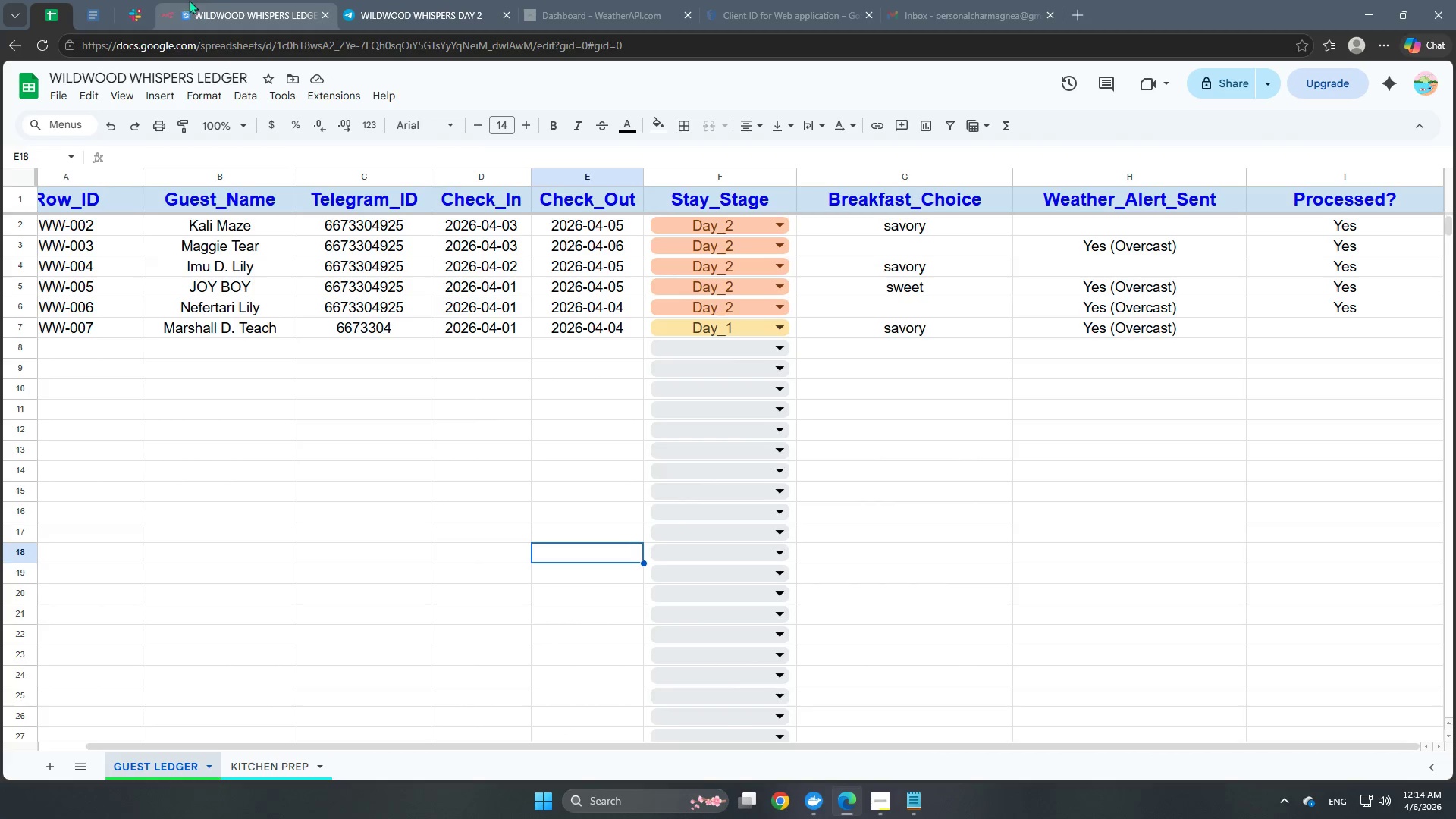 
left_click([198, 0])
 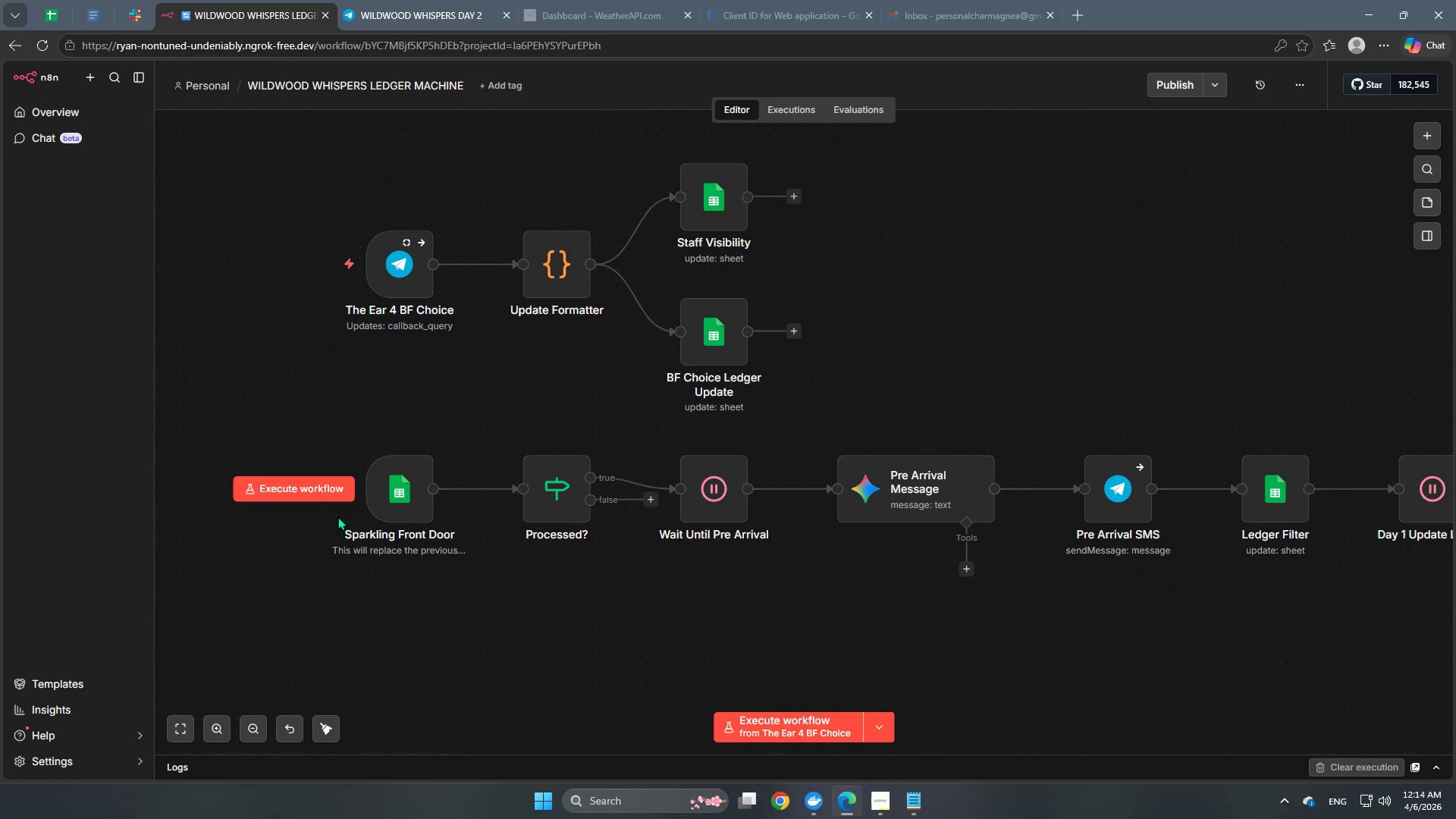 
left_click([318, 486])
 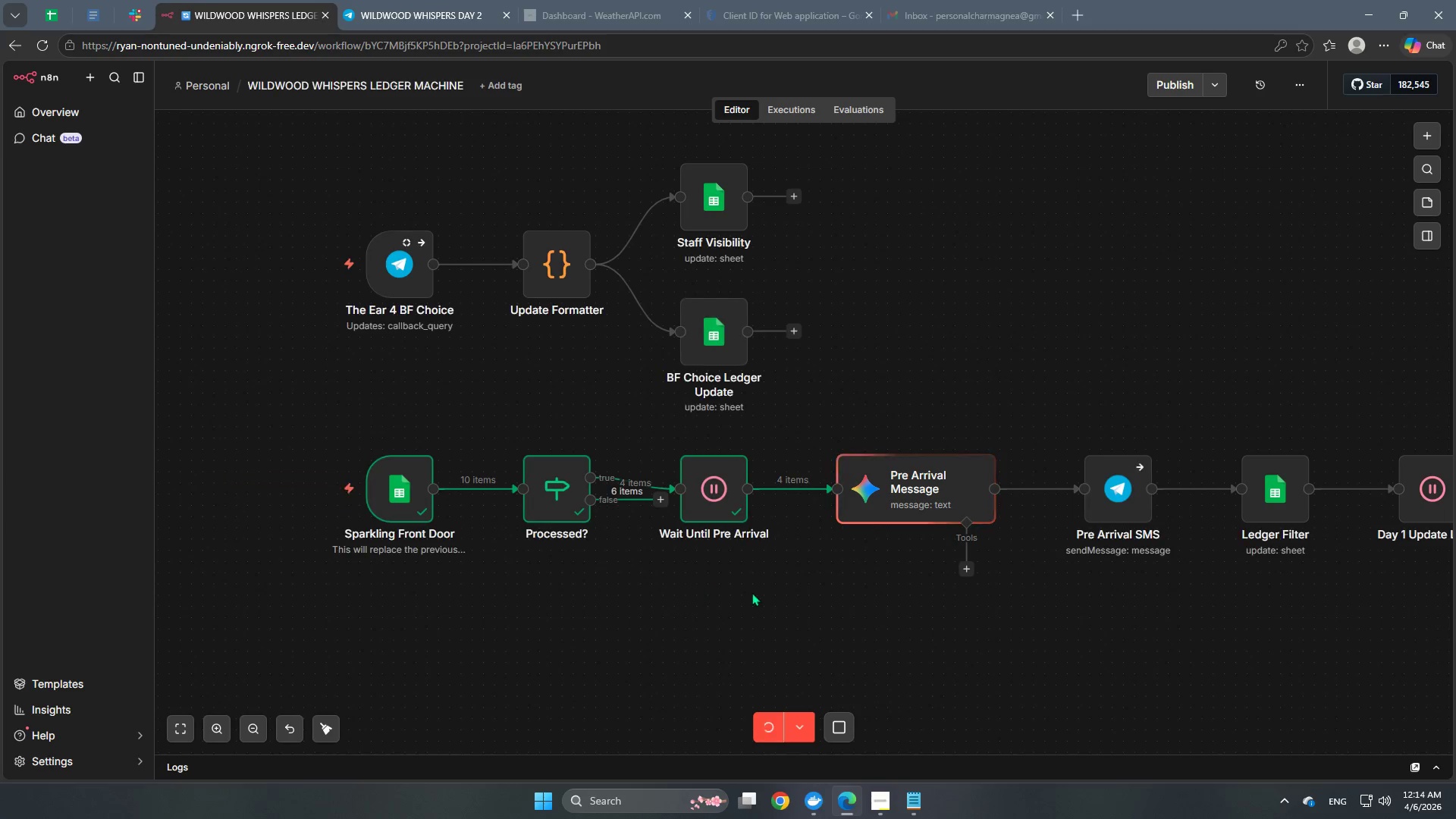 
hold_key(key=Space, duration=1.5)
 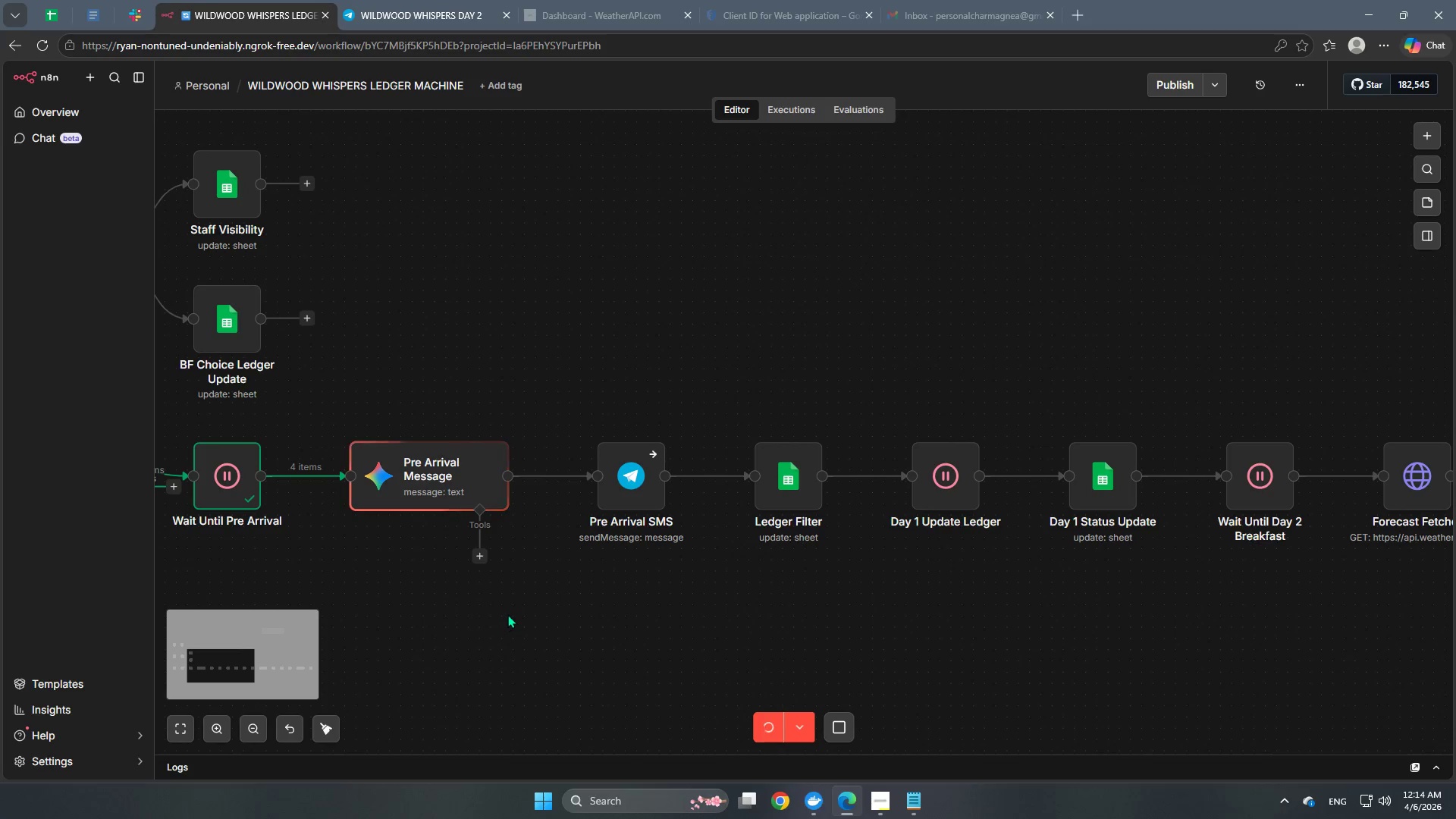 
left_click_drag(start_coordinate=[955, 643], to_coordinate=[468, 630])
 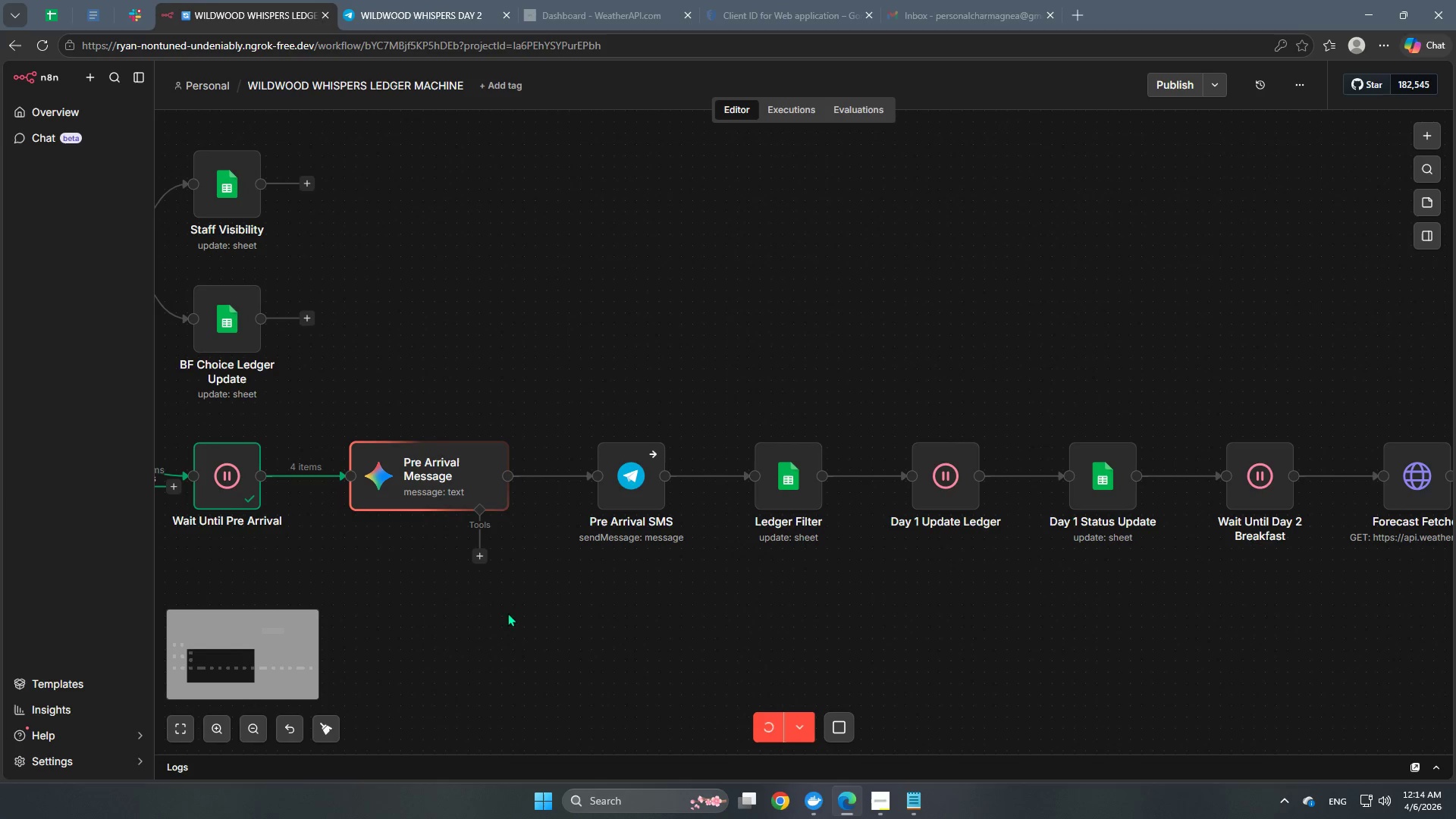 
key(Space)
 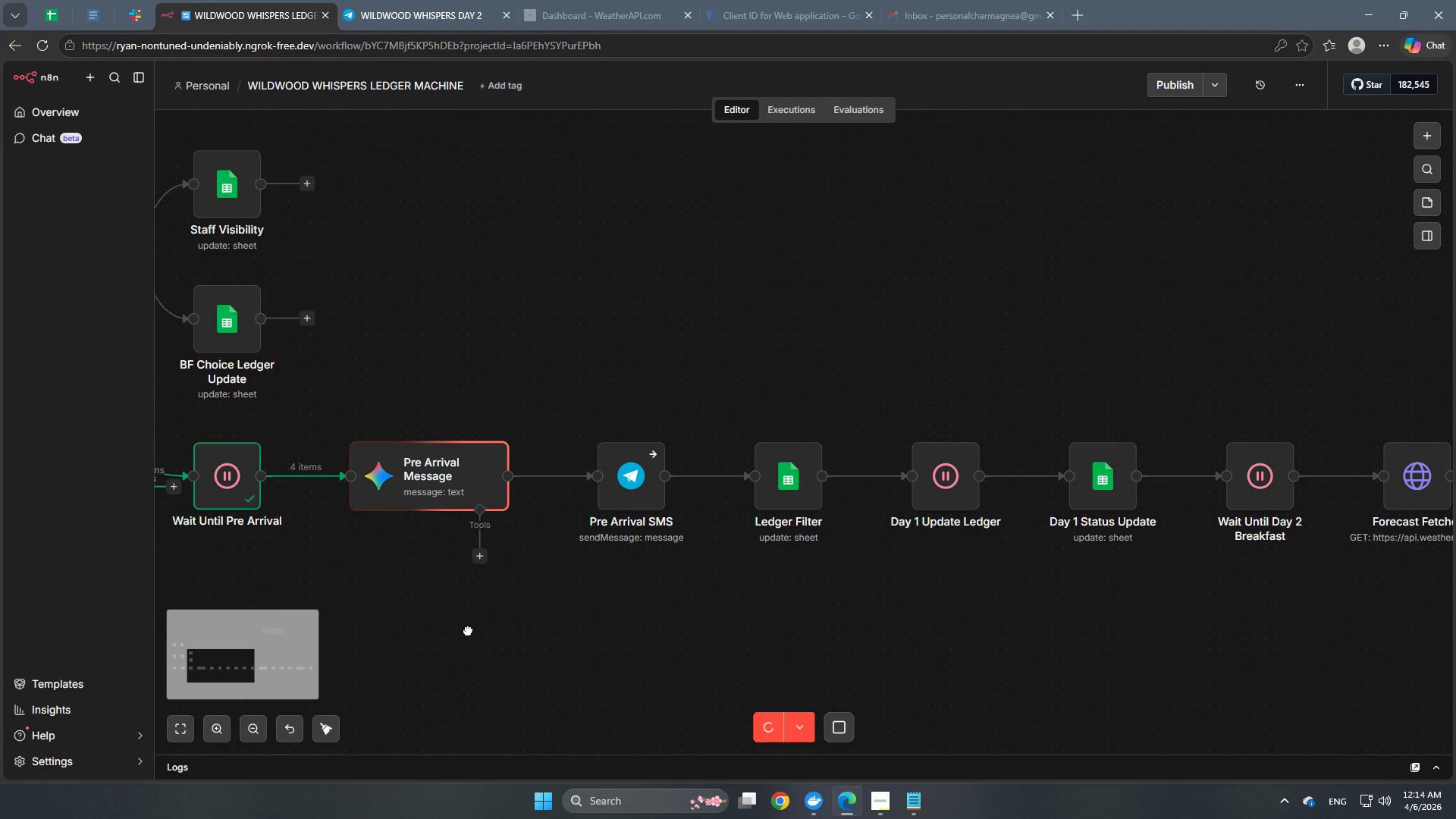 
double_click([472, 485])
 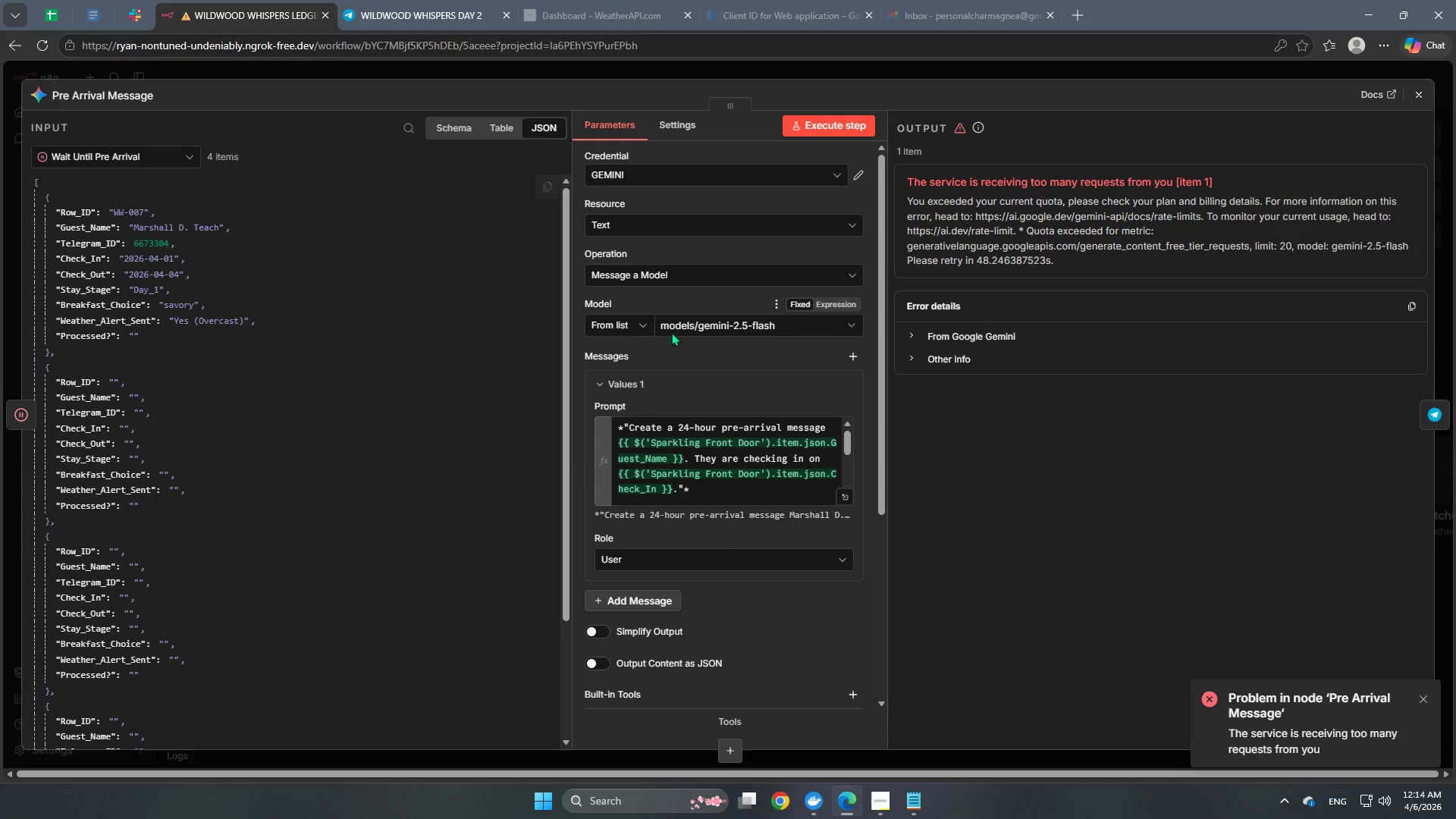 
left_click([720, 324])
 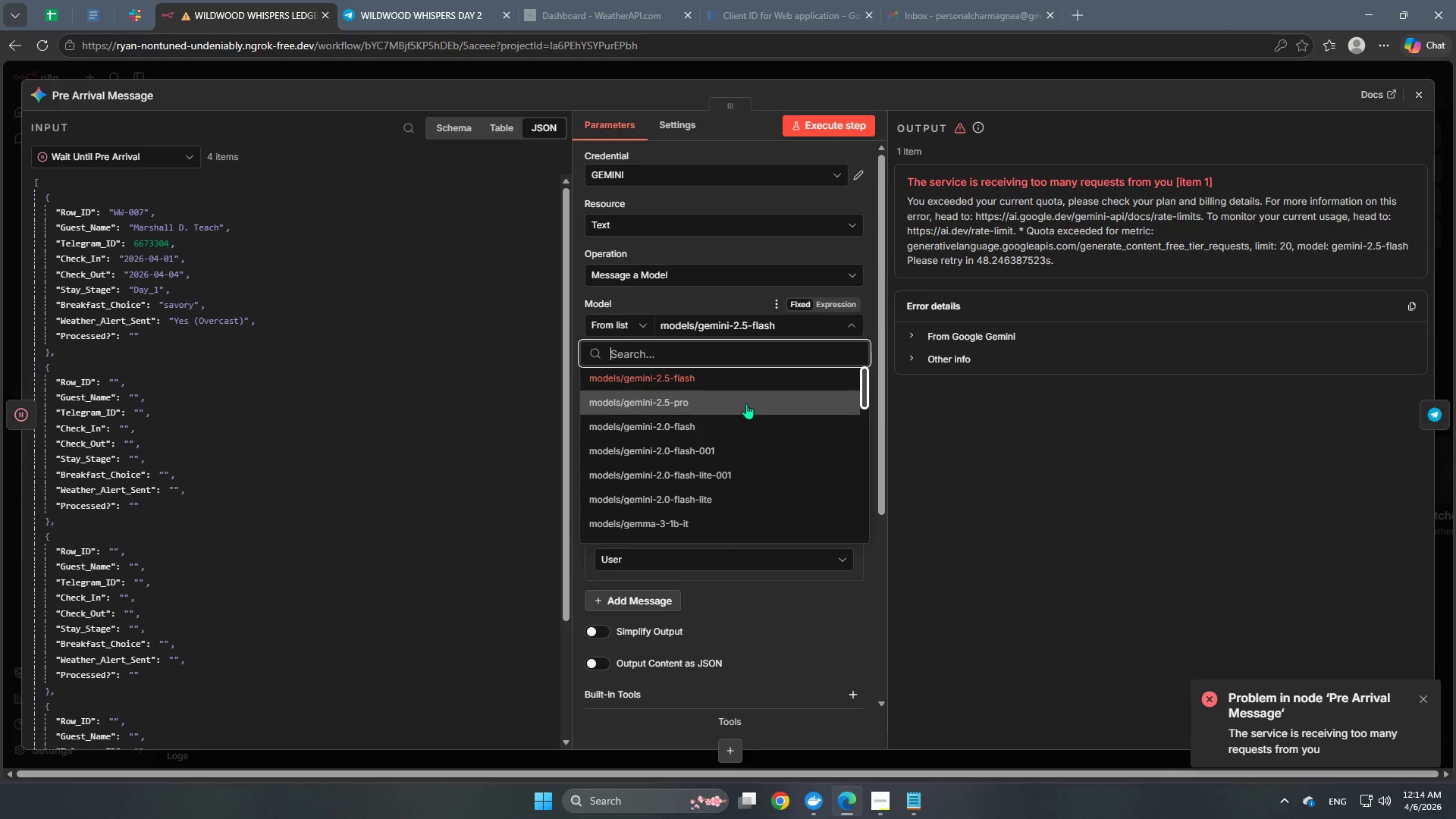 
left_click([714, 512])
 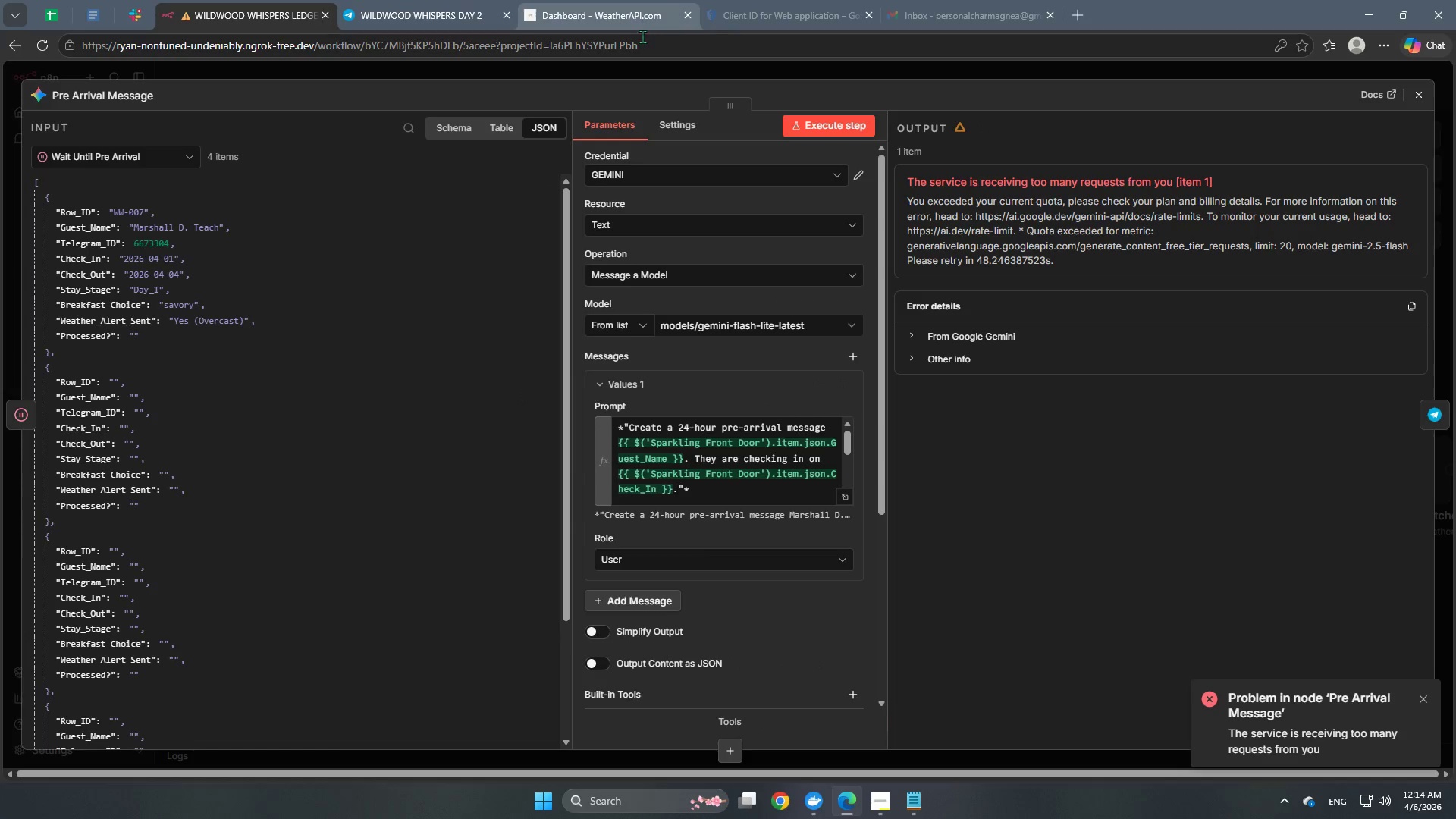 
left_click([645, 71])
 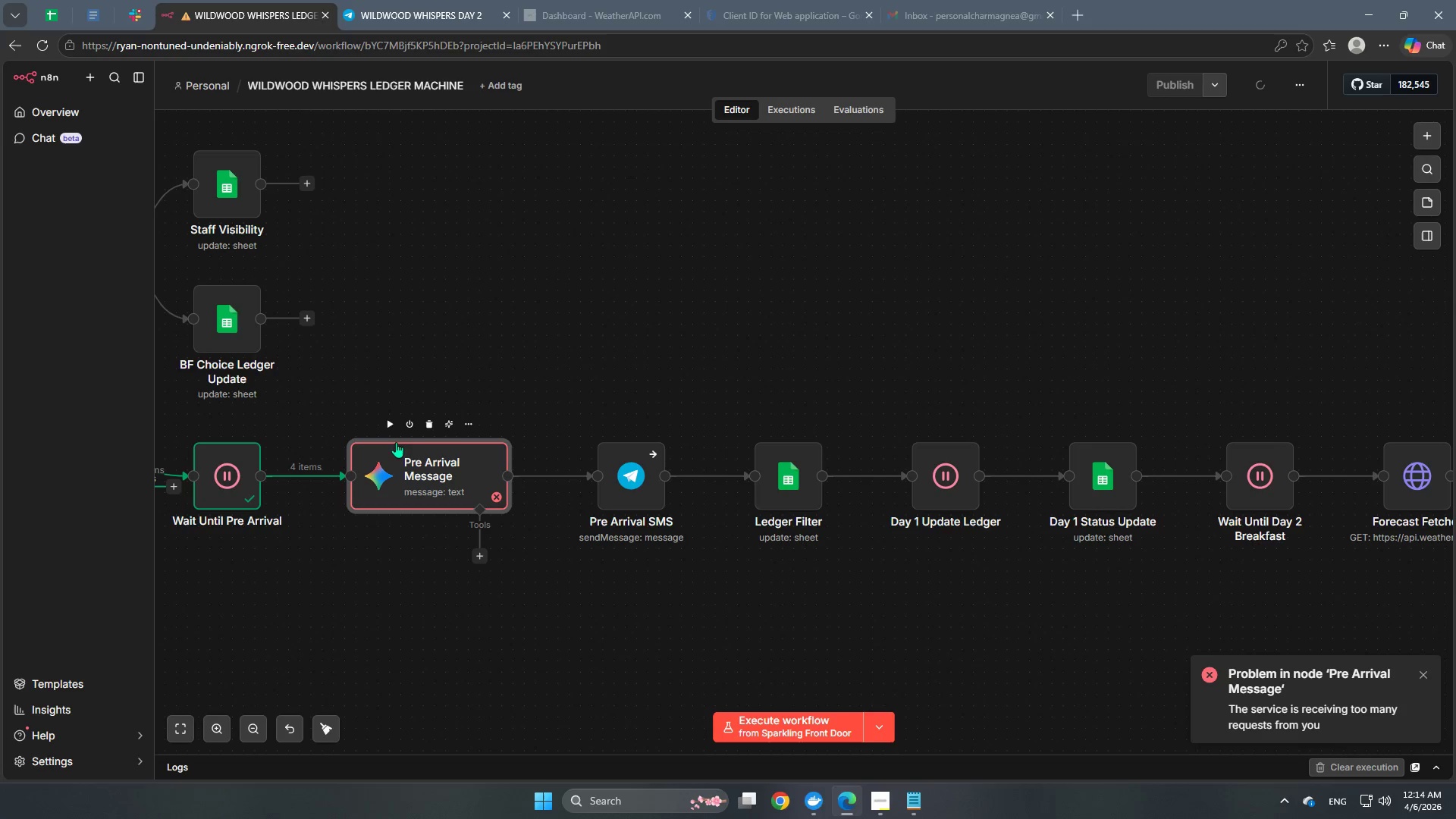 
scroll: coordinate [733, 441], scroll_direction: down, amount: 3.0
 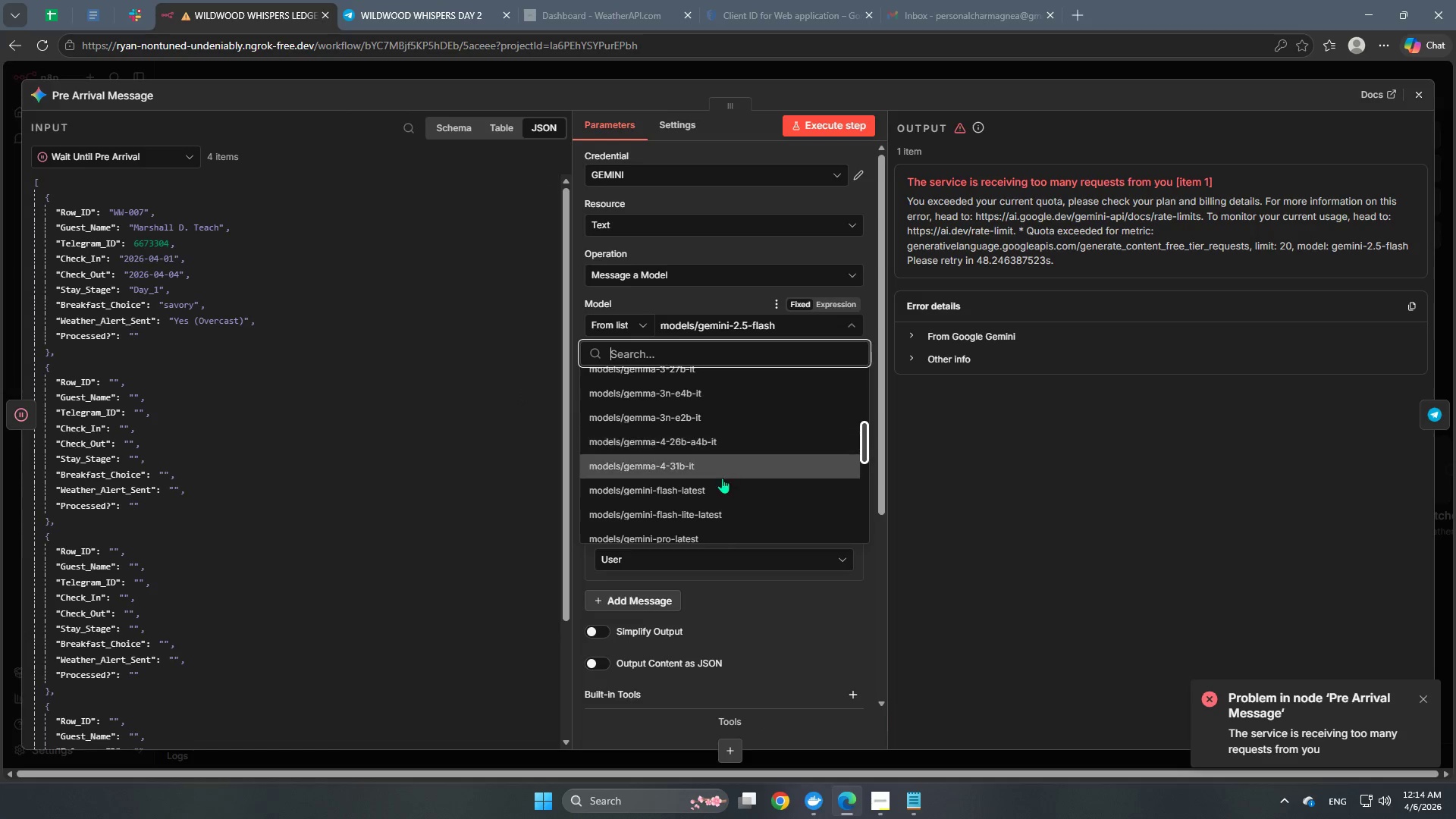 
left_click([394, 425])
 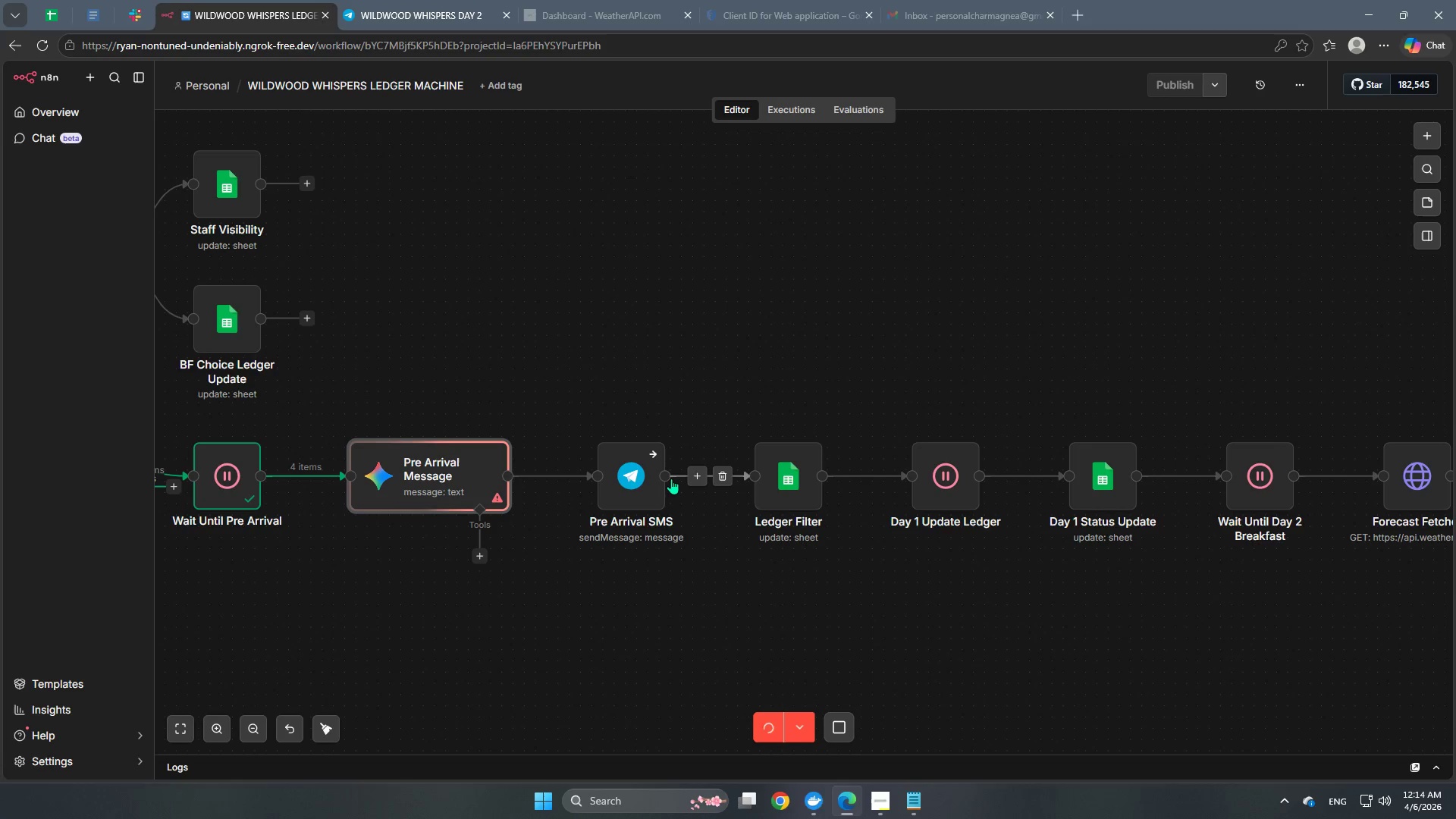 
wait(25.44)
 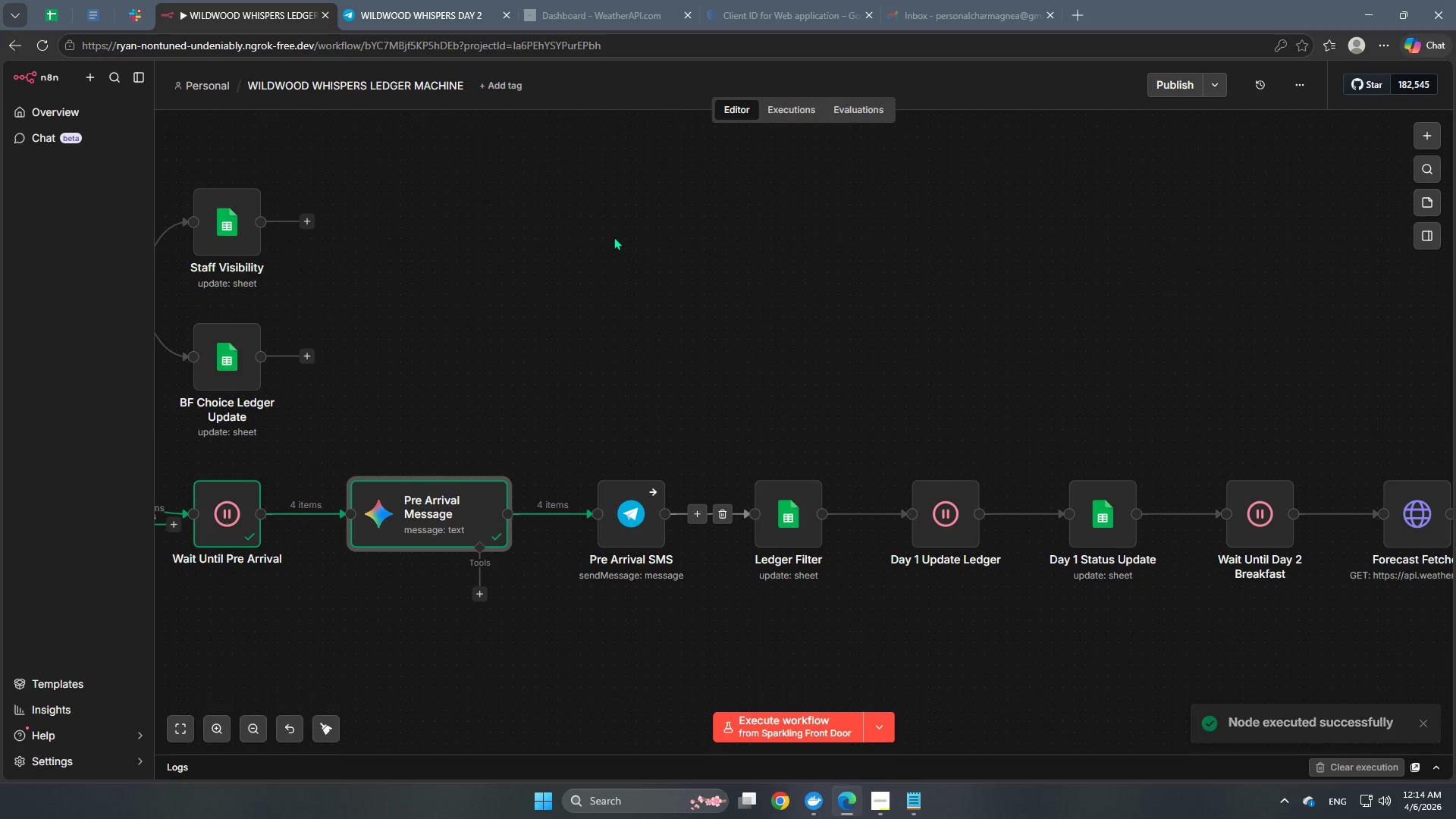 
left_click([595, 457])
 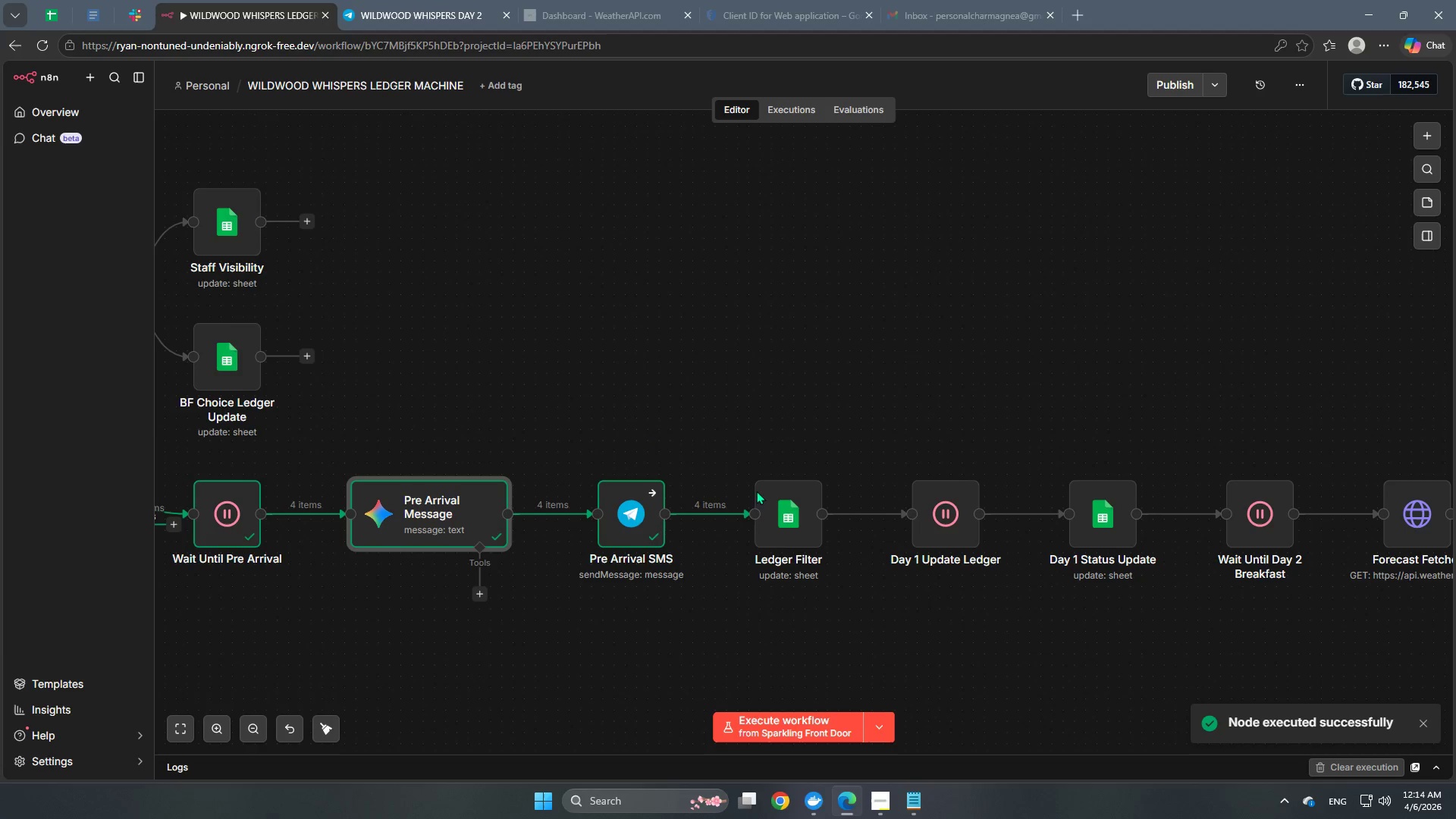 
scroll: coordinate [671, 479], scroll_direction: up, amount: 1.0
 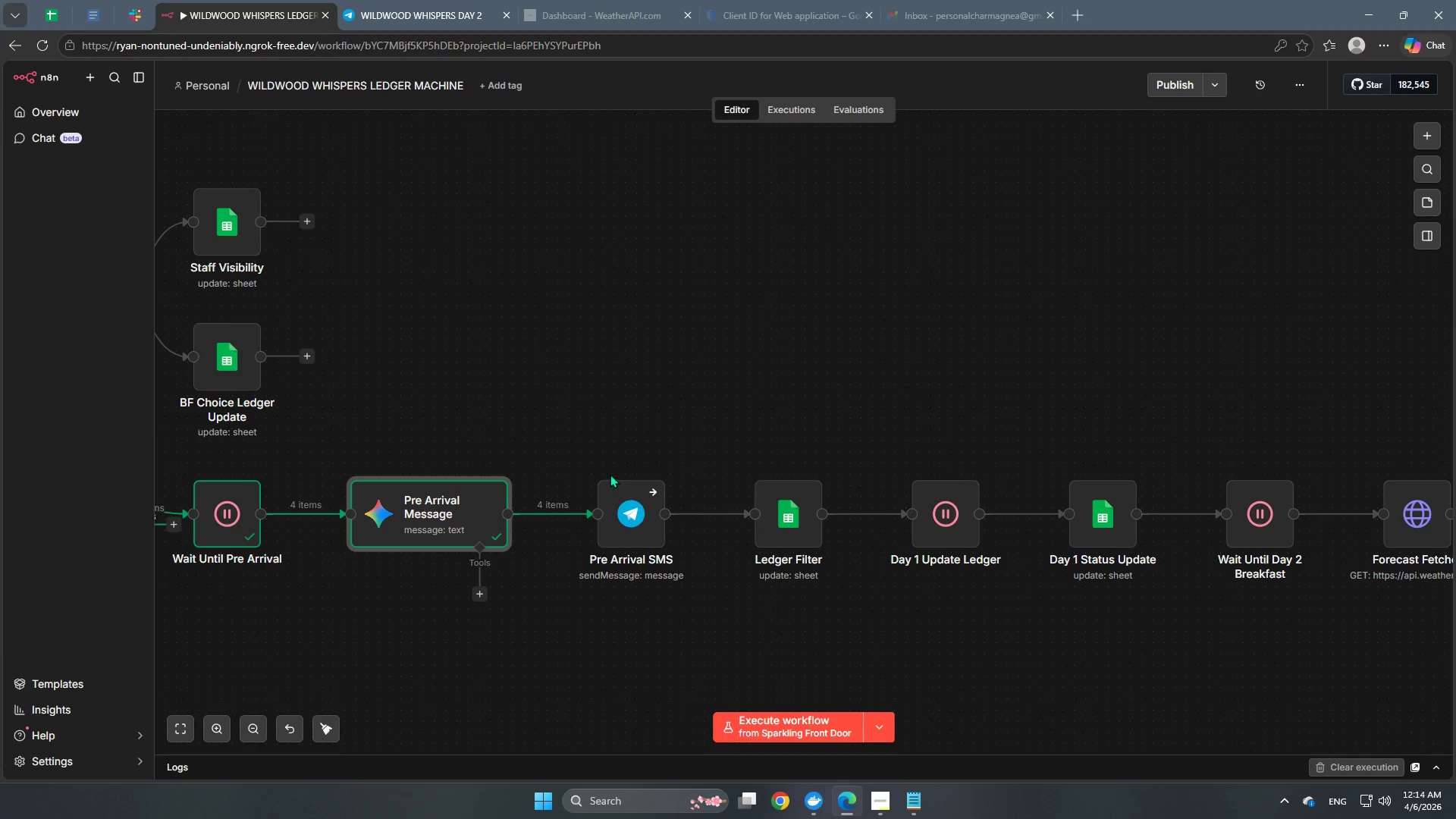 
hold_key(key=Space, duration=1.28)
 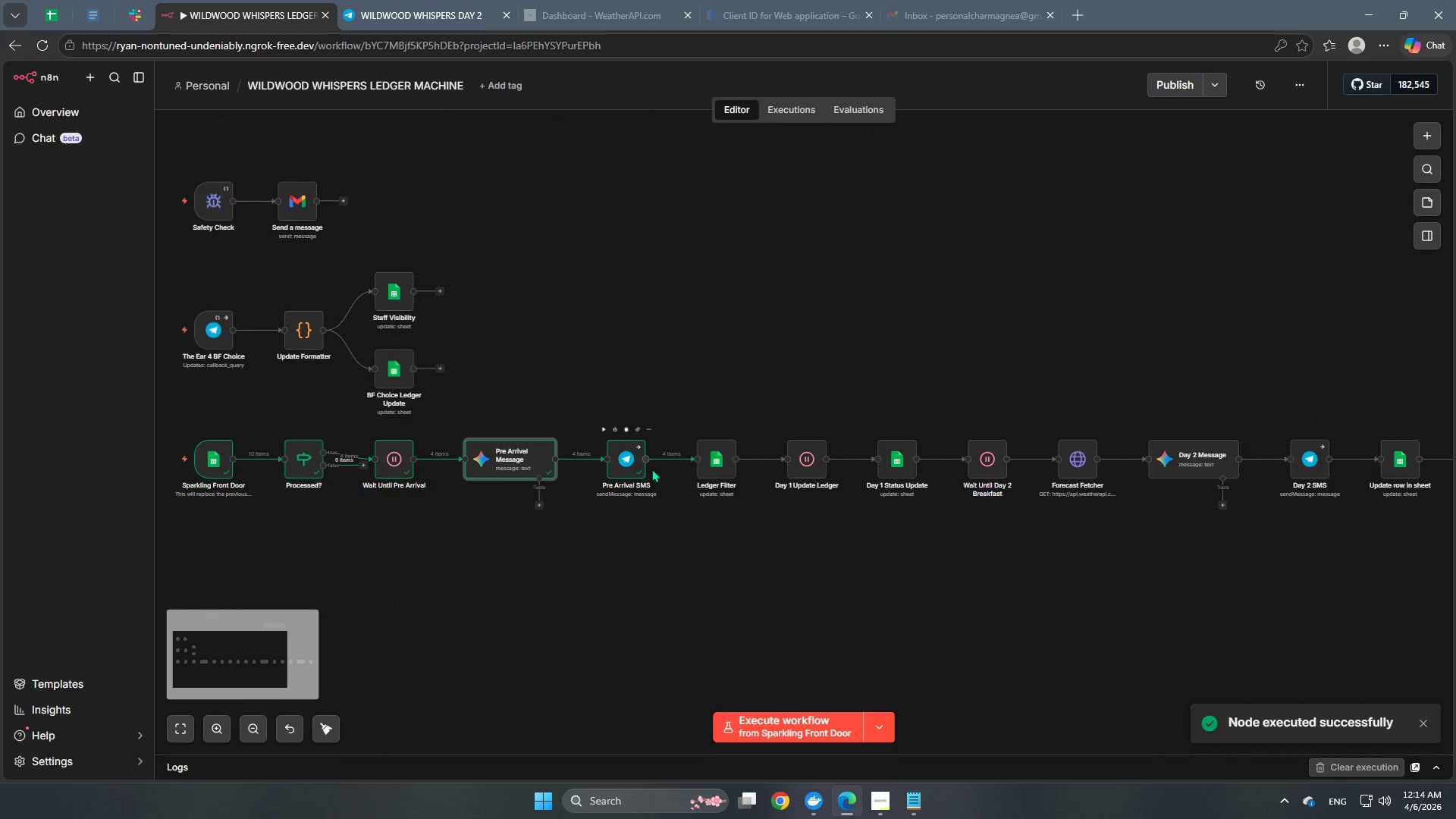 
double_click([624, 466])
 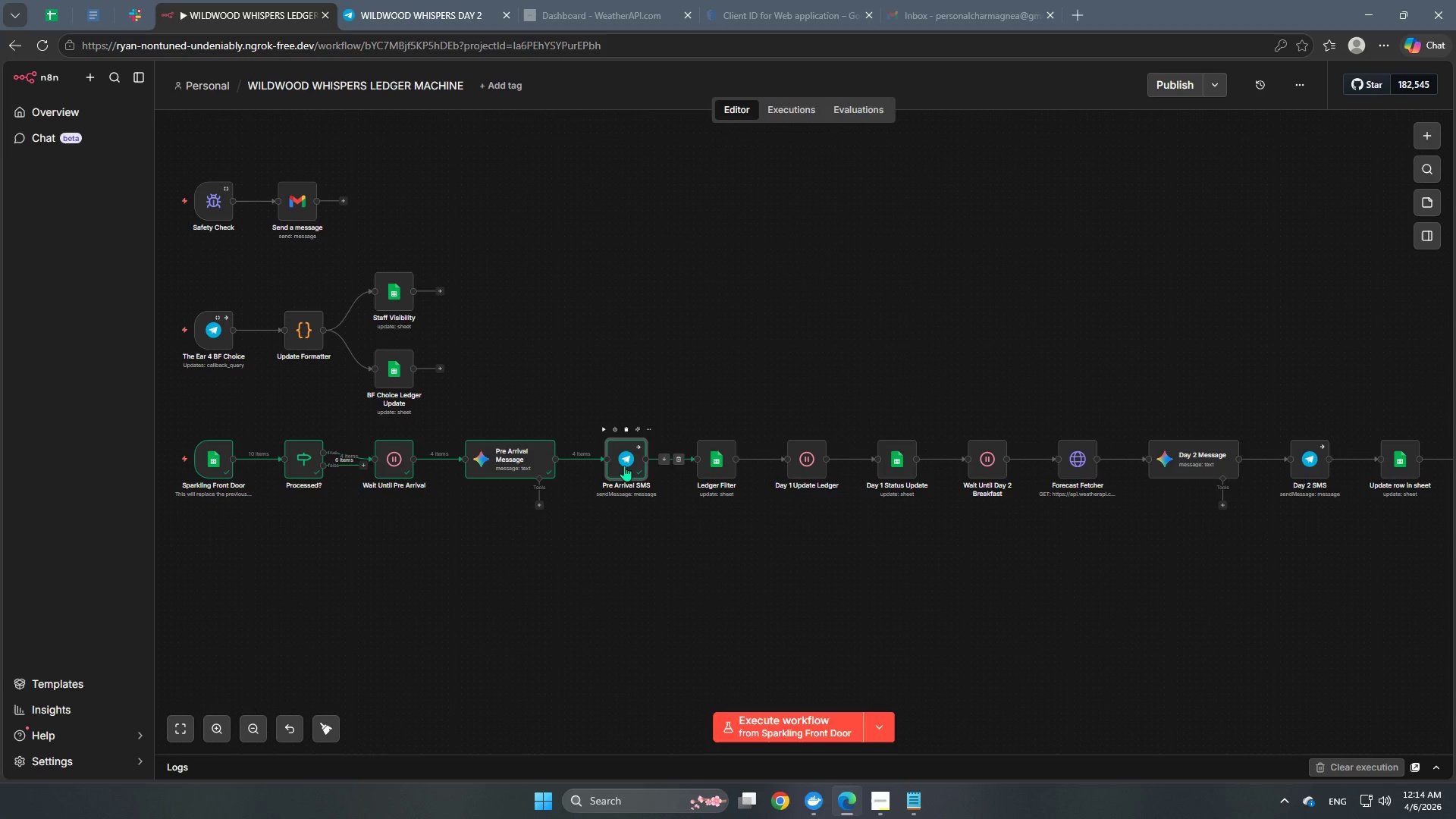 
mouse_move([617, 391])
 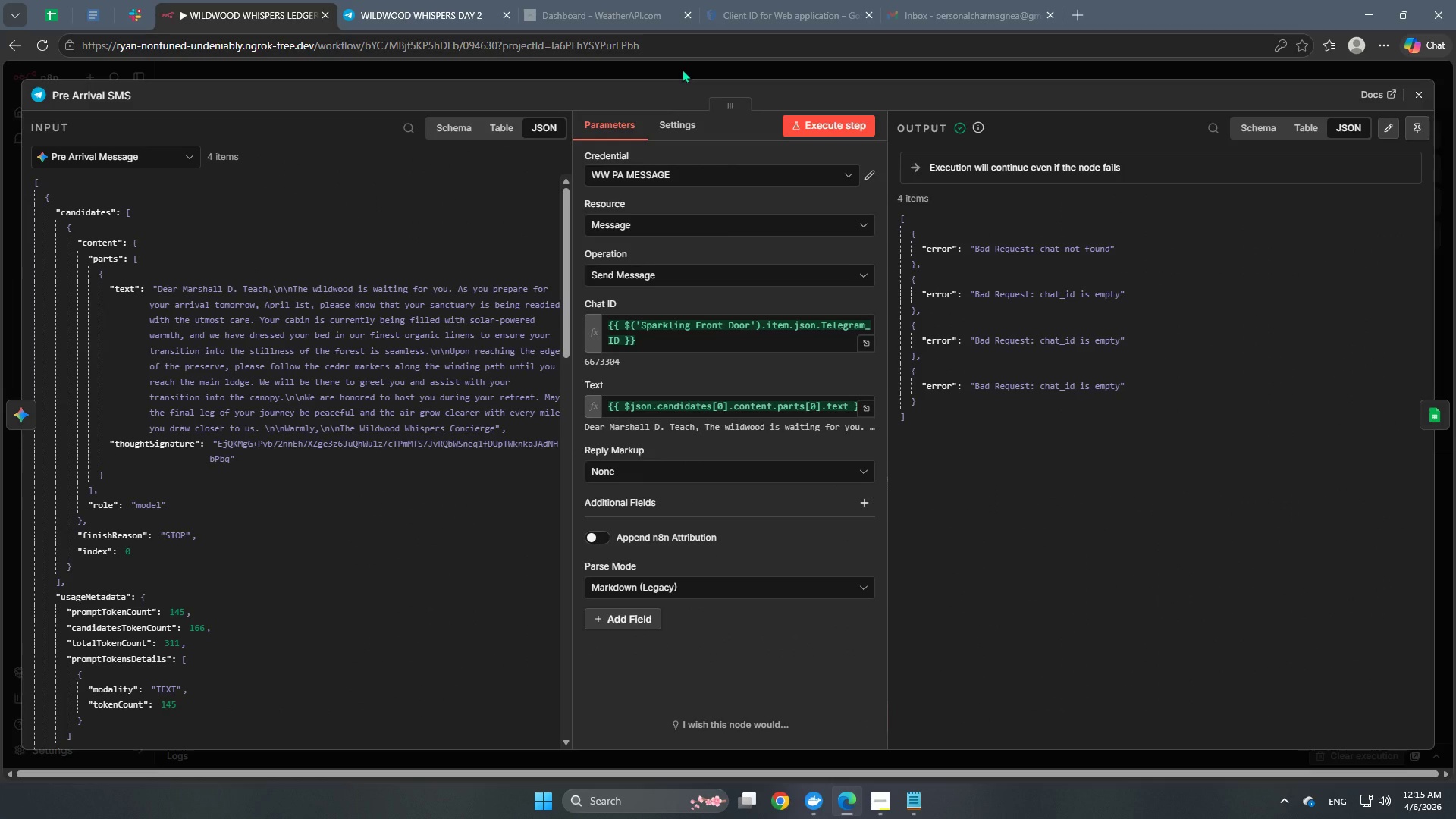 
scroll: coordinate [620, 385], scroll_direction: down, amount: 4.0
 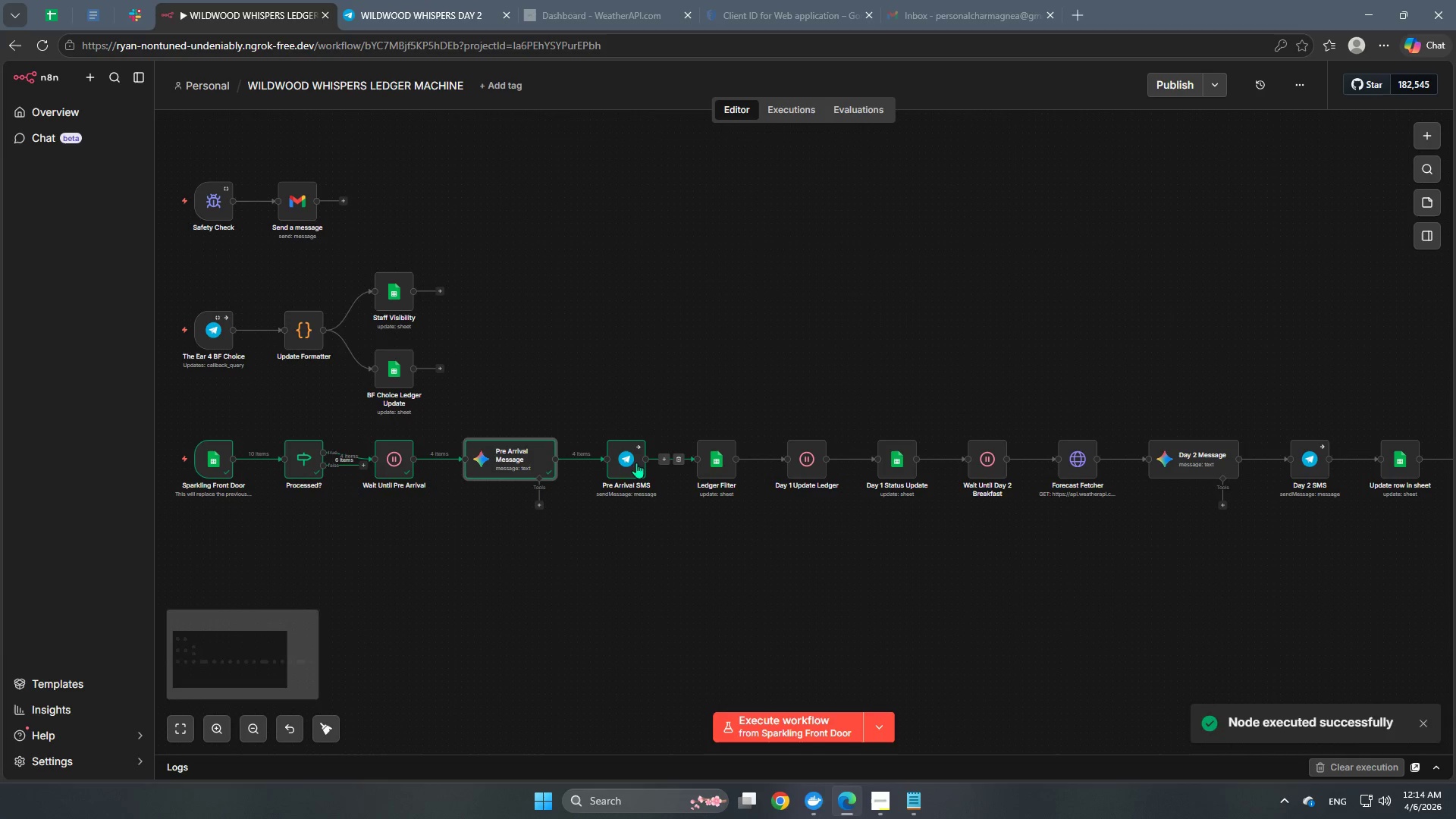 
left_click([682, 69])
 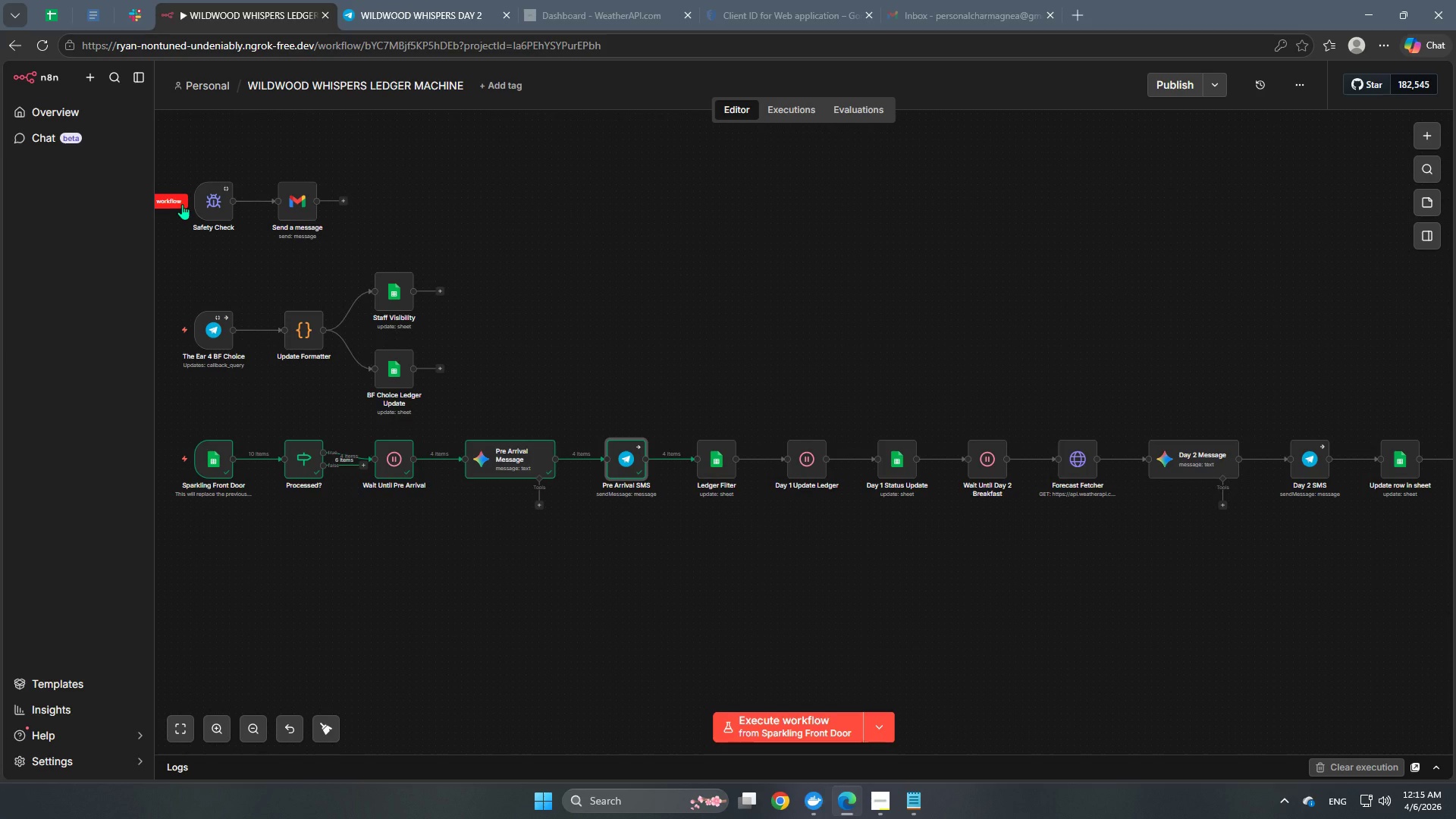 
wait(6.3)
 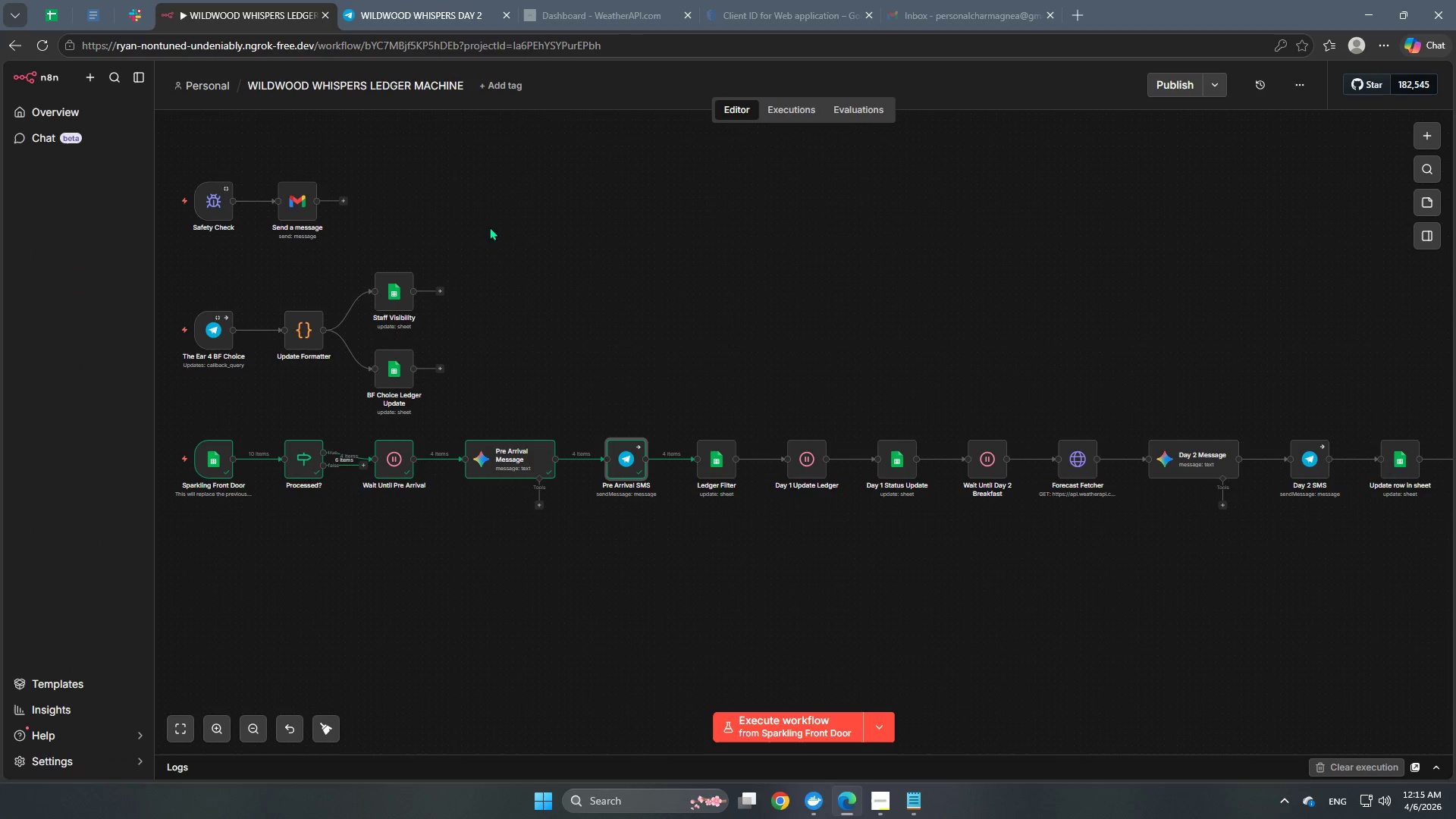 
left_click([182, 203])
 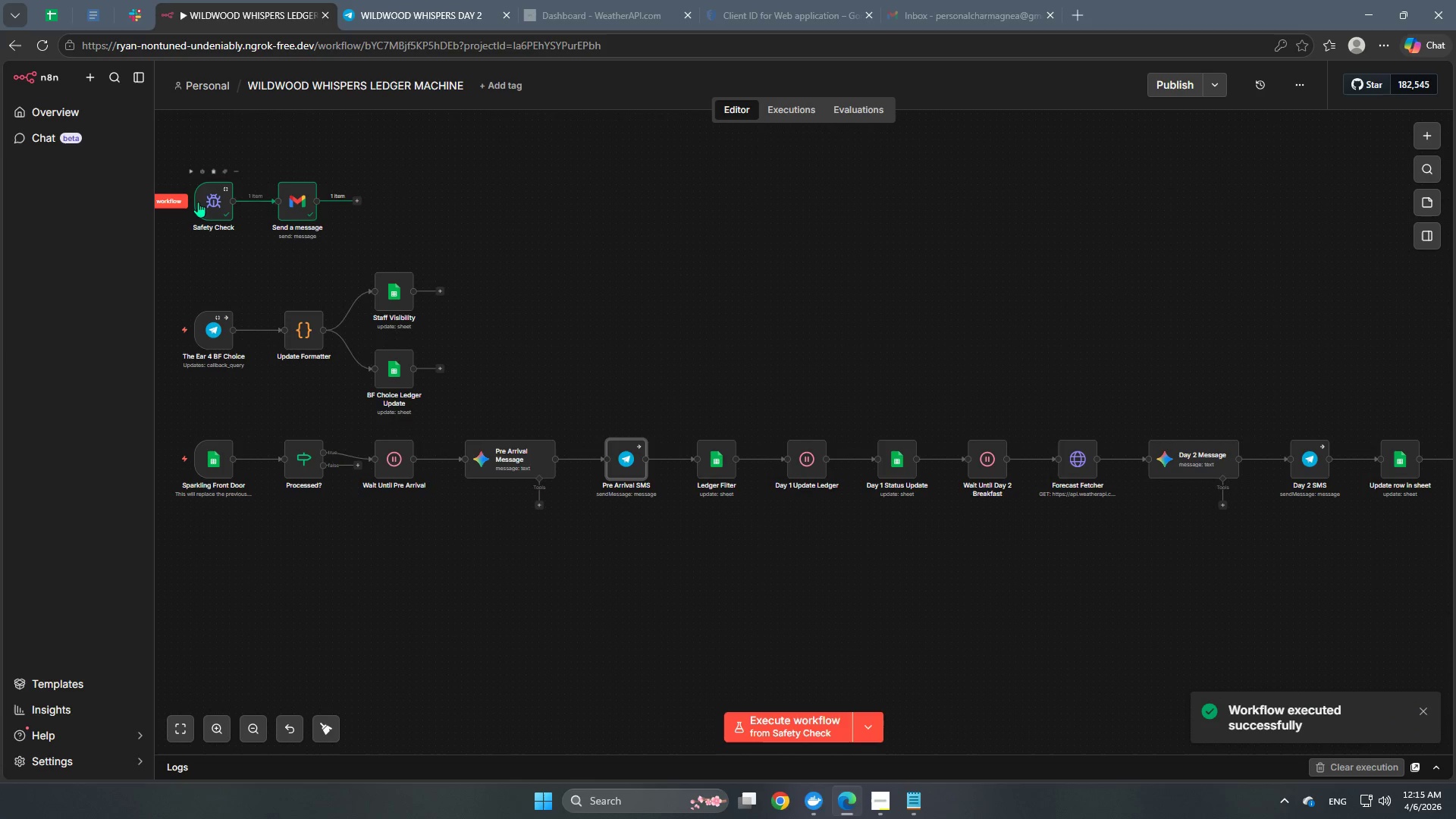 
double_click([221, 206])
 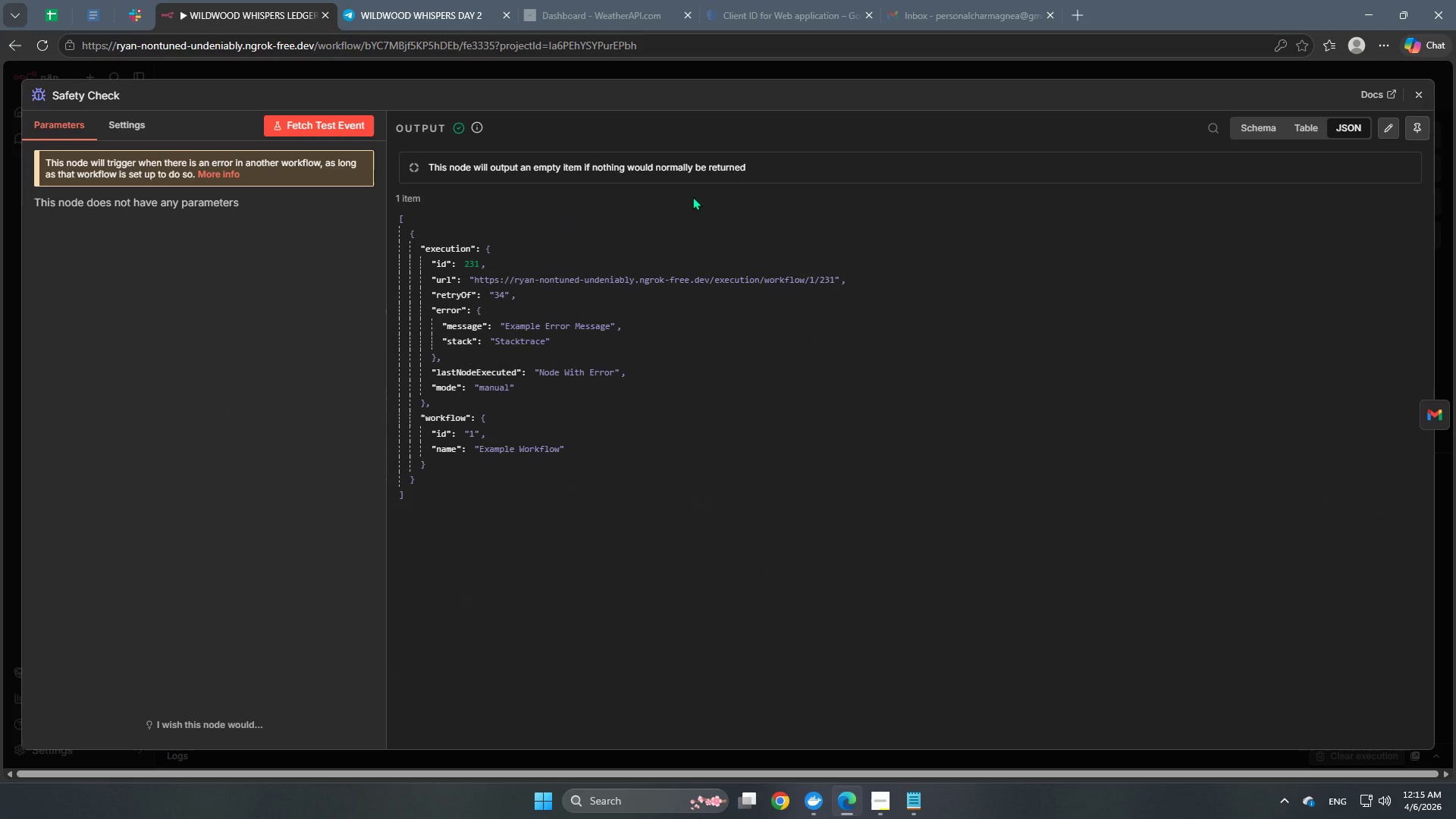 
wait(5.53)
 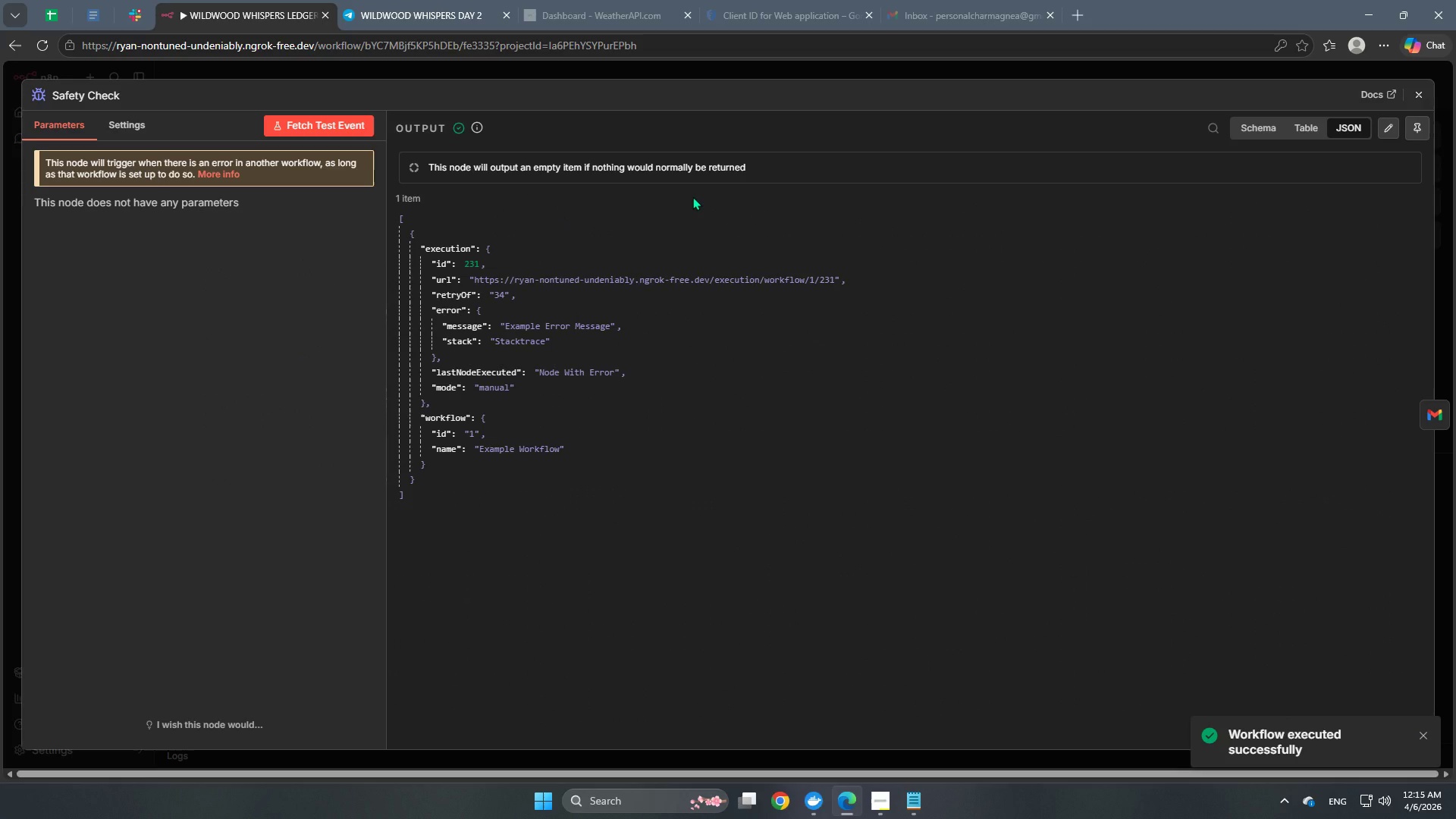 
left_click([522, 74])
 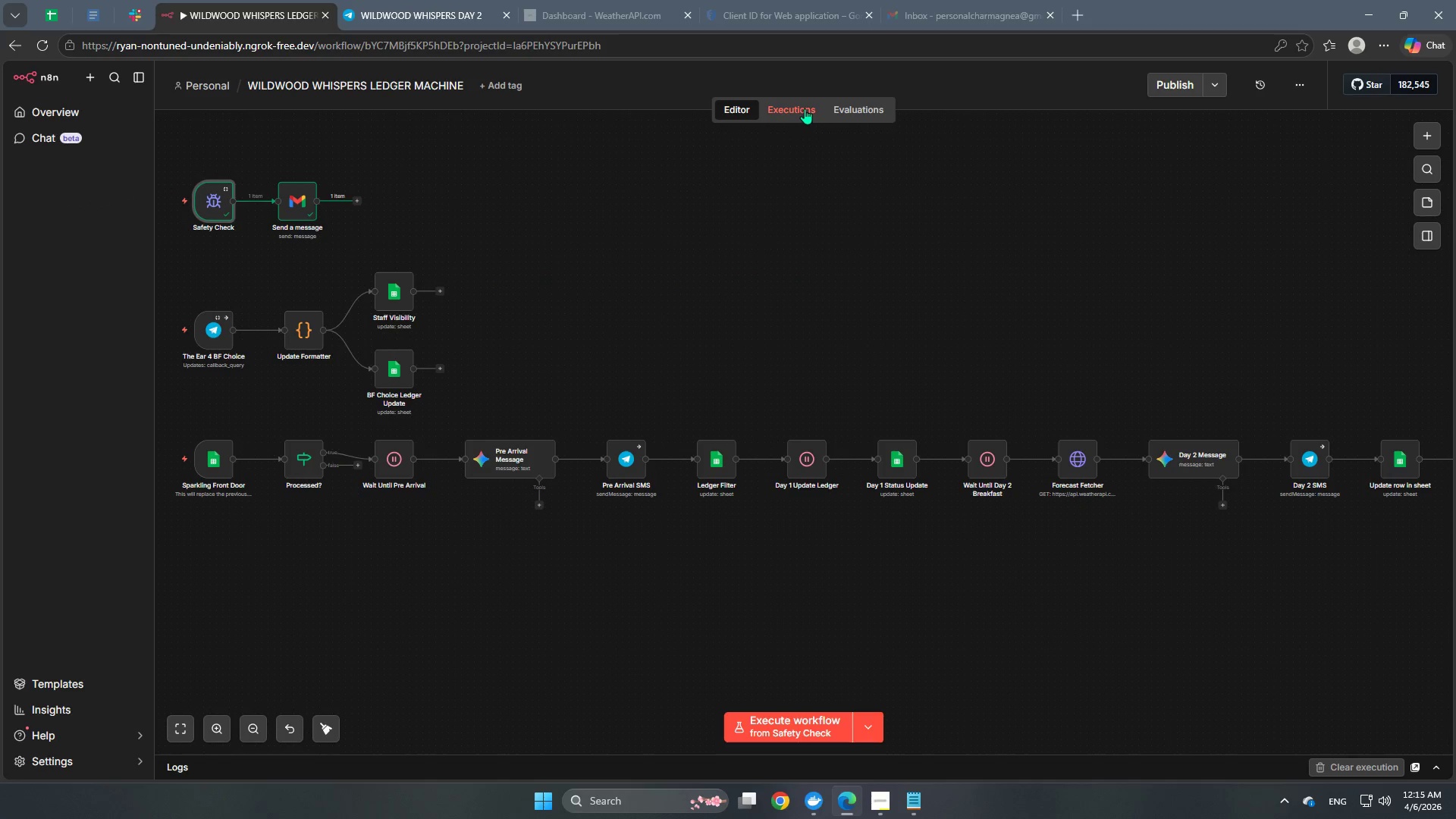 
left_click([808, 108])
 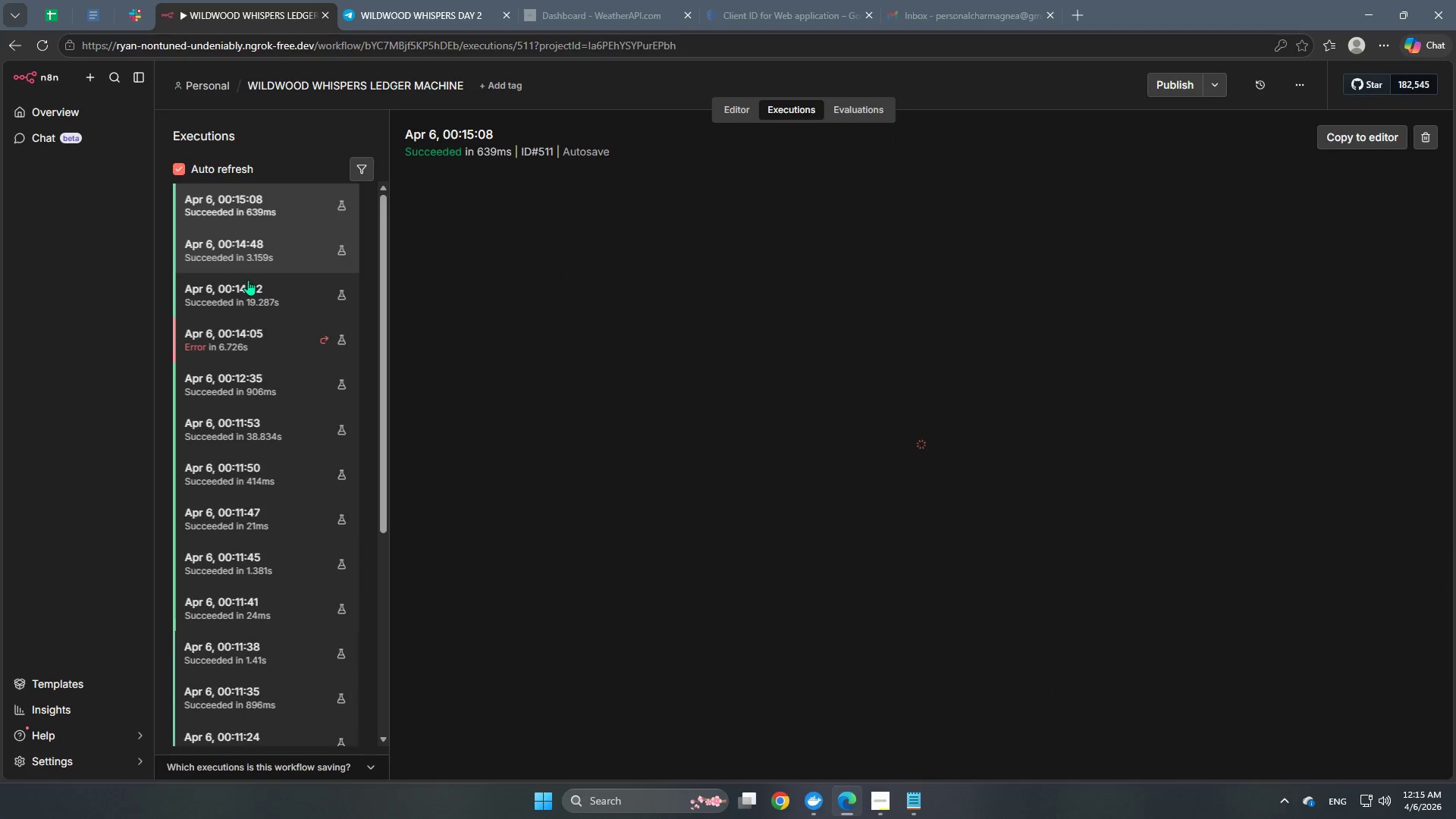 
left_click([237, 342])
 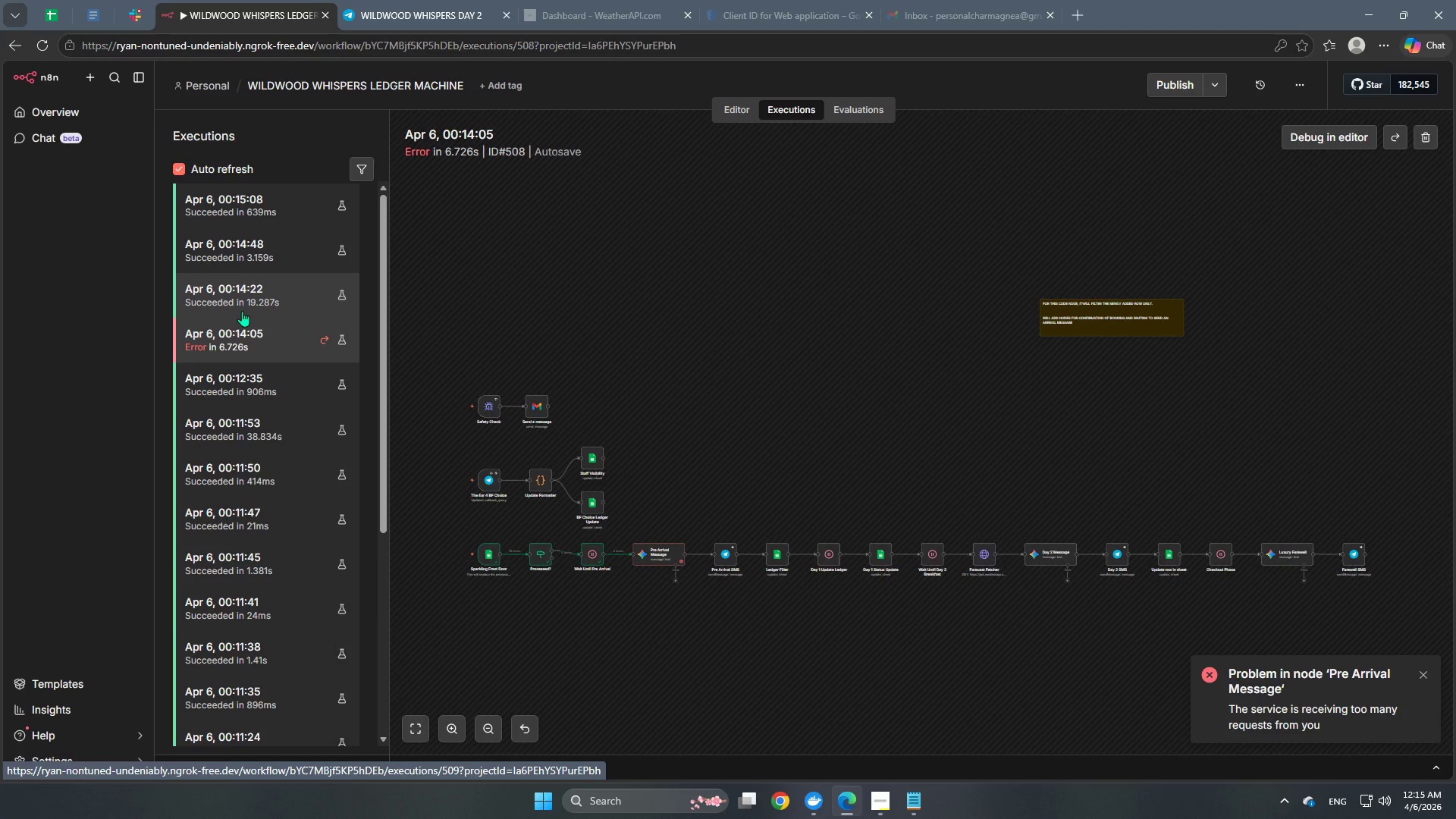 
wait(5.97)
 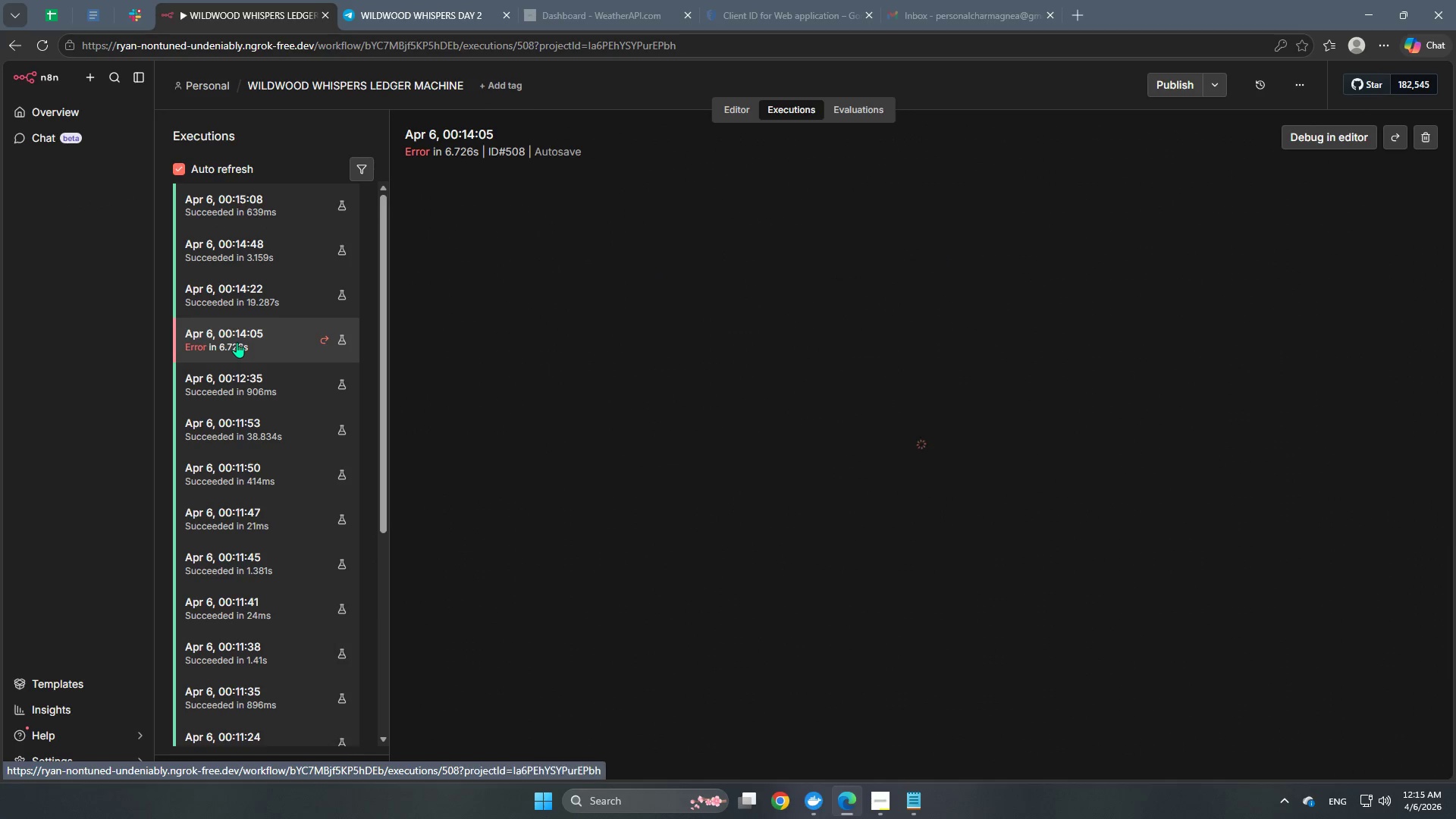 
left_click([242, 301])
 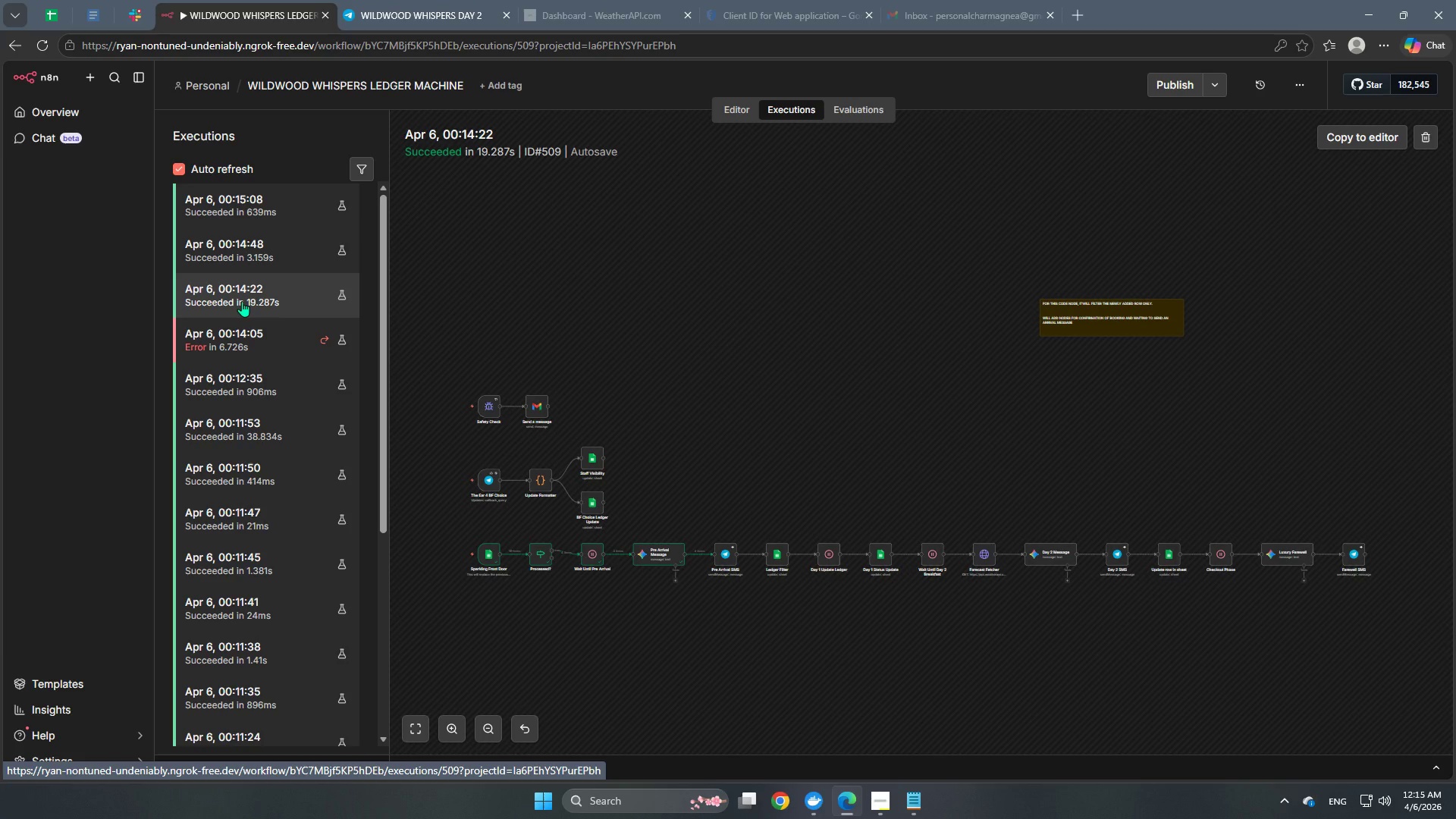 
wait(6.77)
 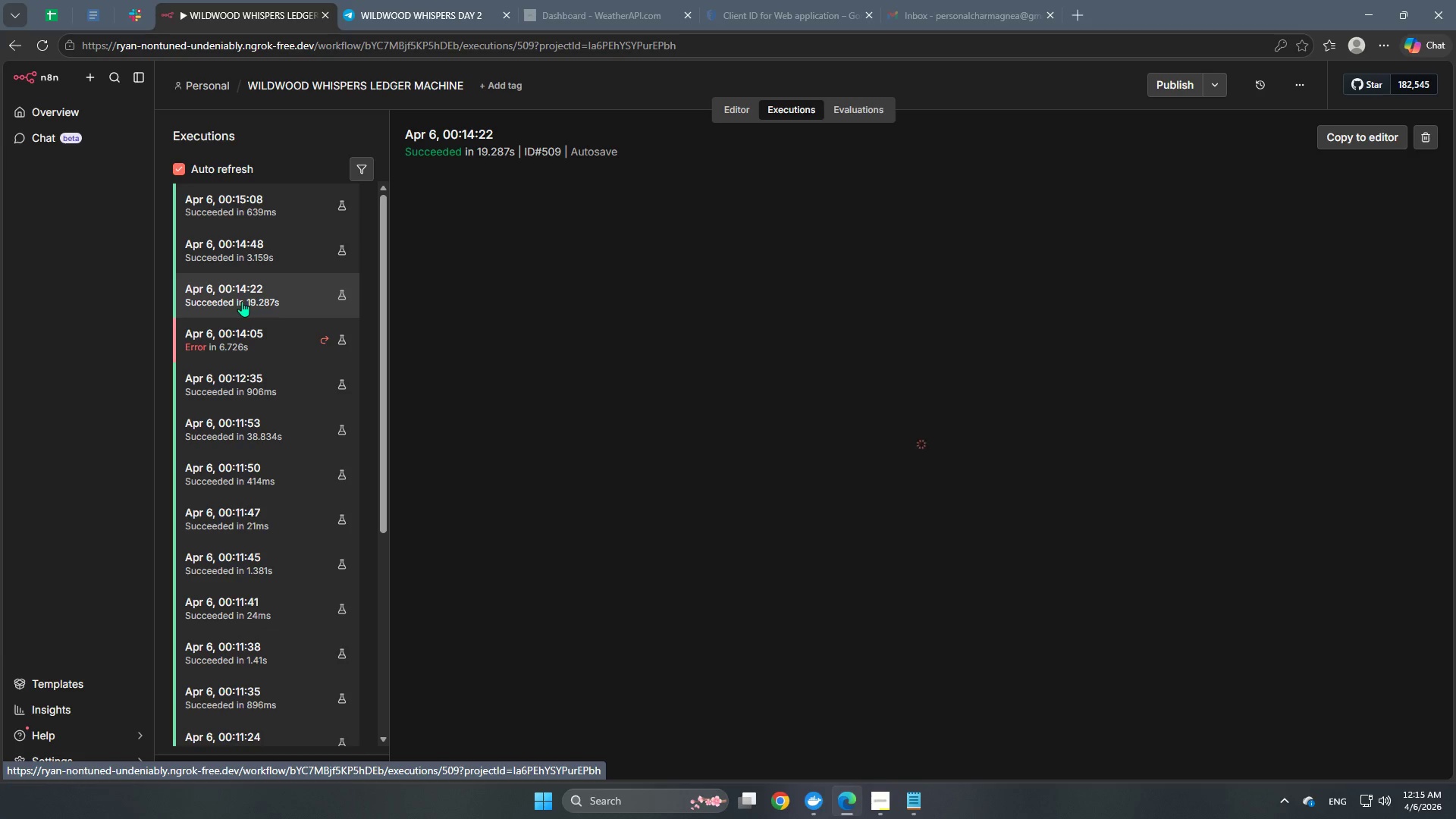 
left_click([278, 263])
 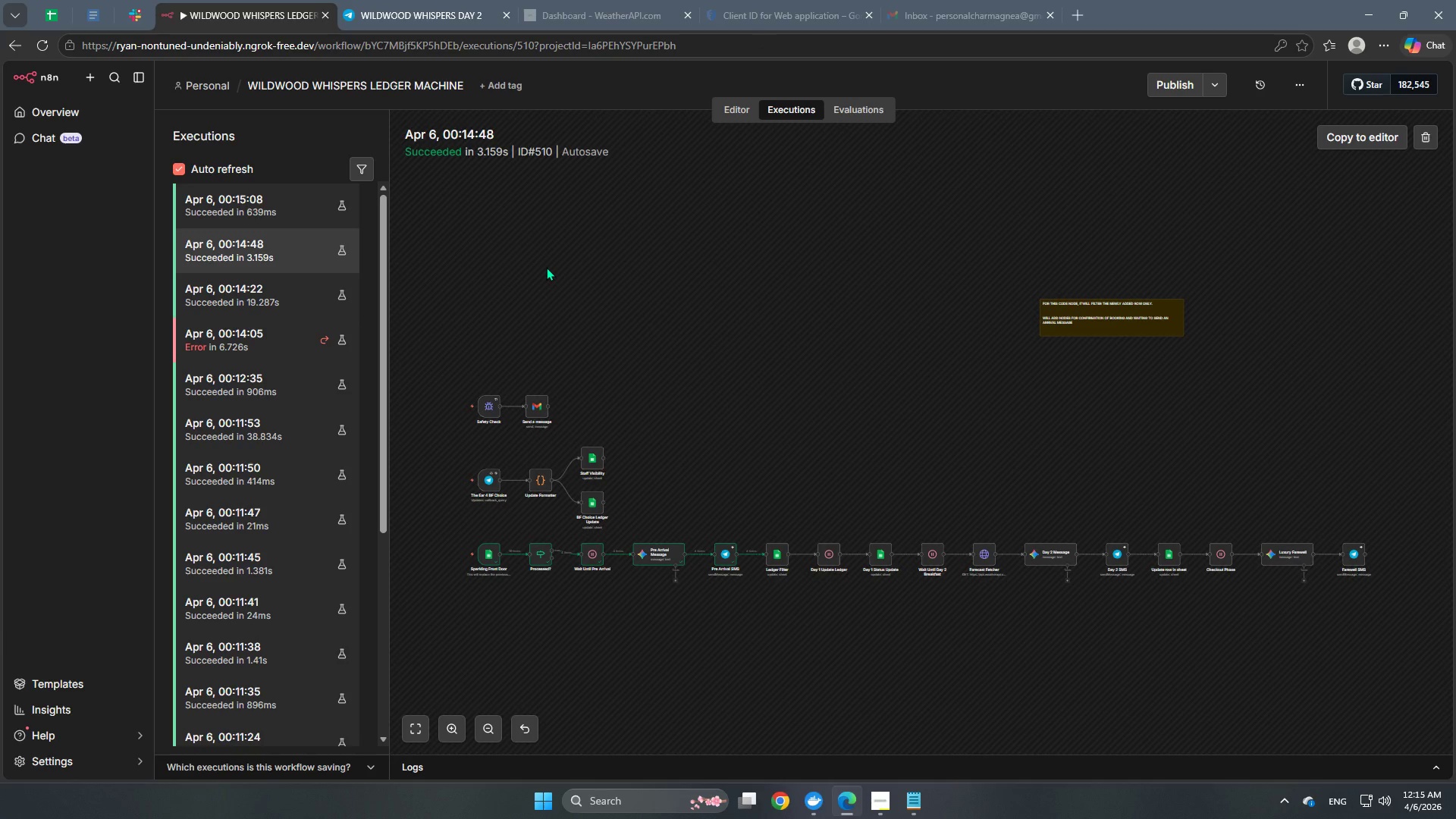 
wait(6.03)
 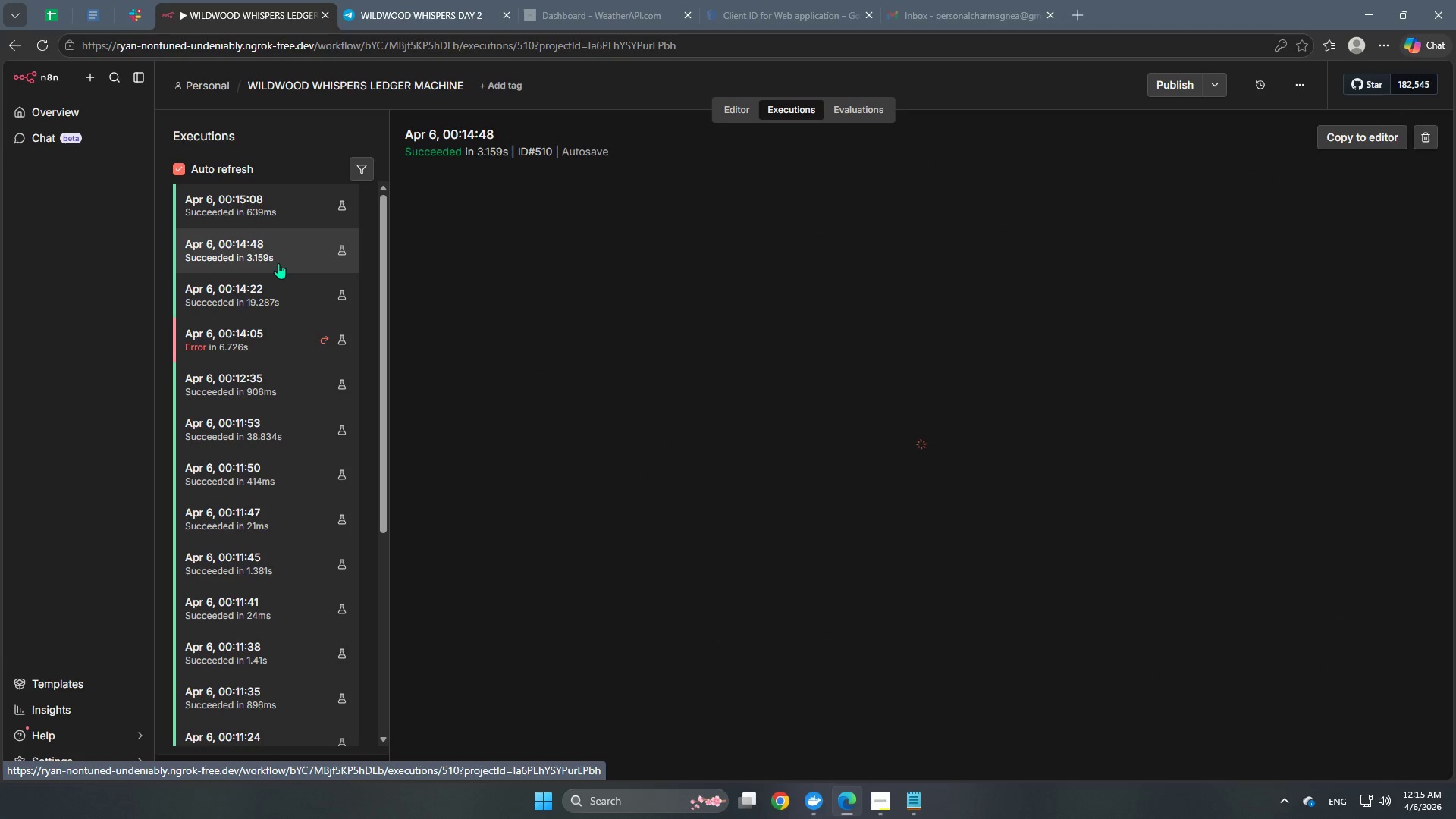 
left_click([739, 112])
 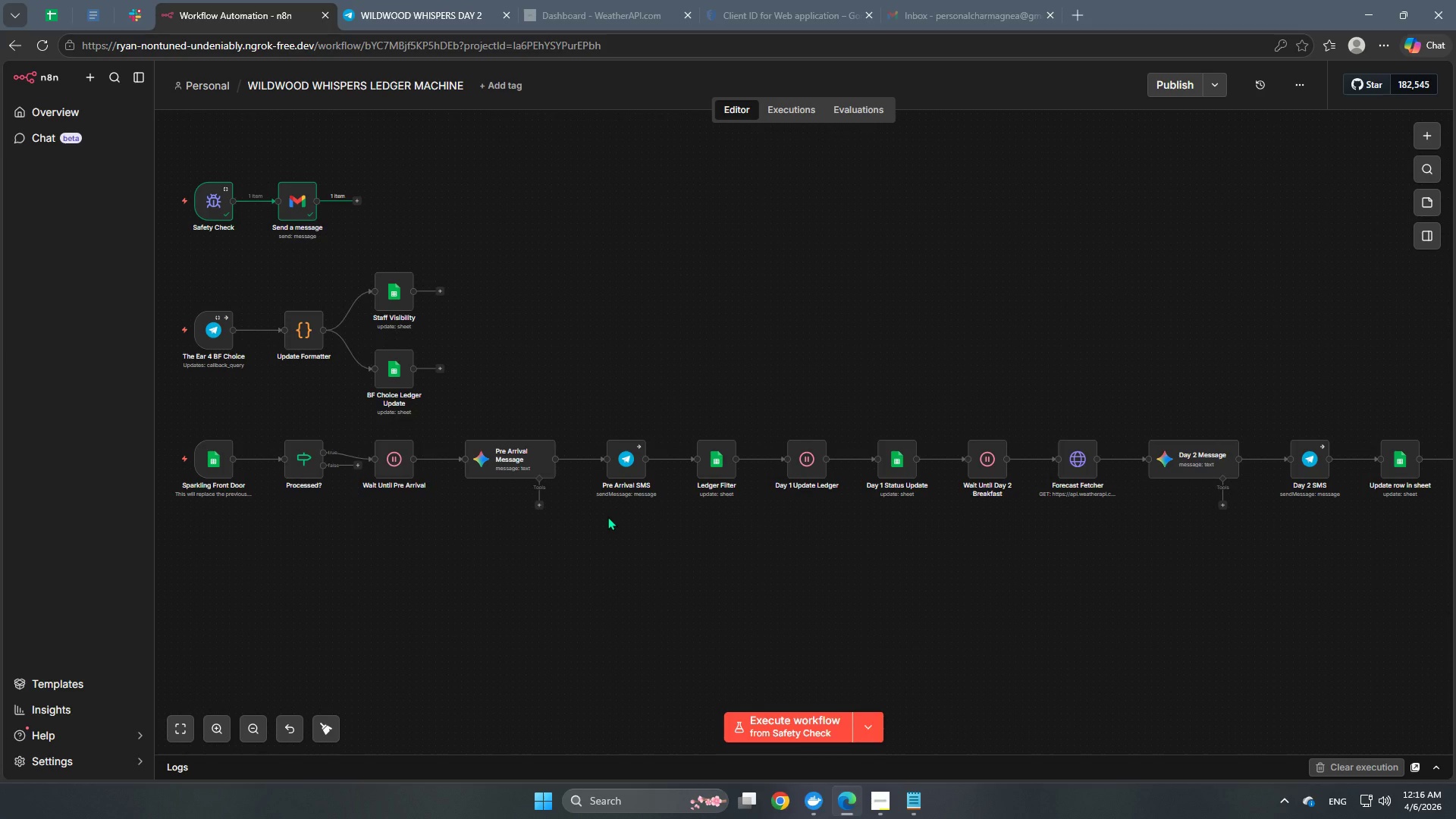 
wait(28.69)
 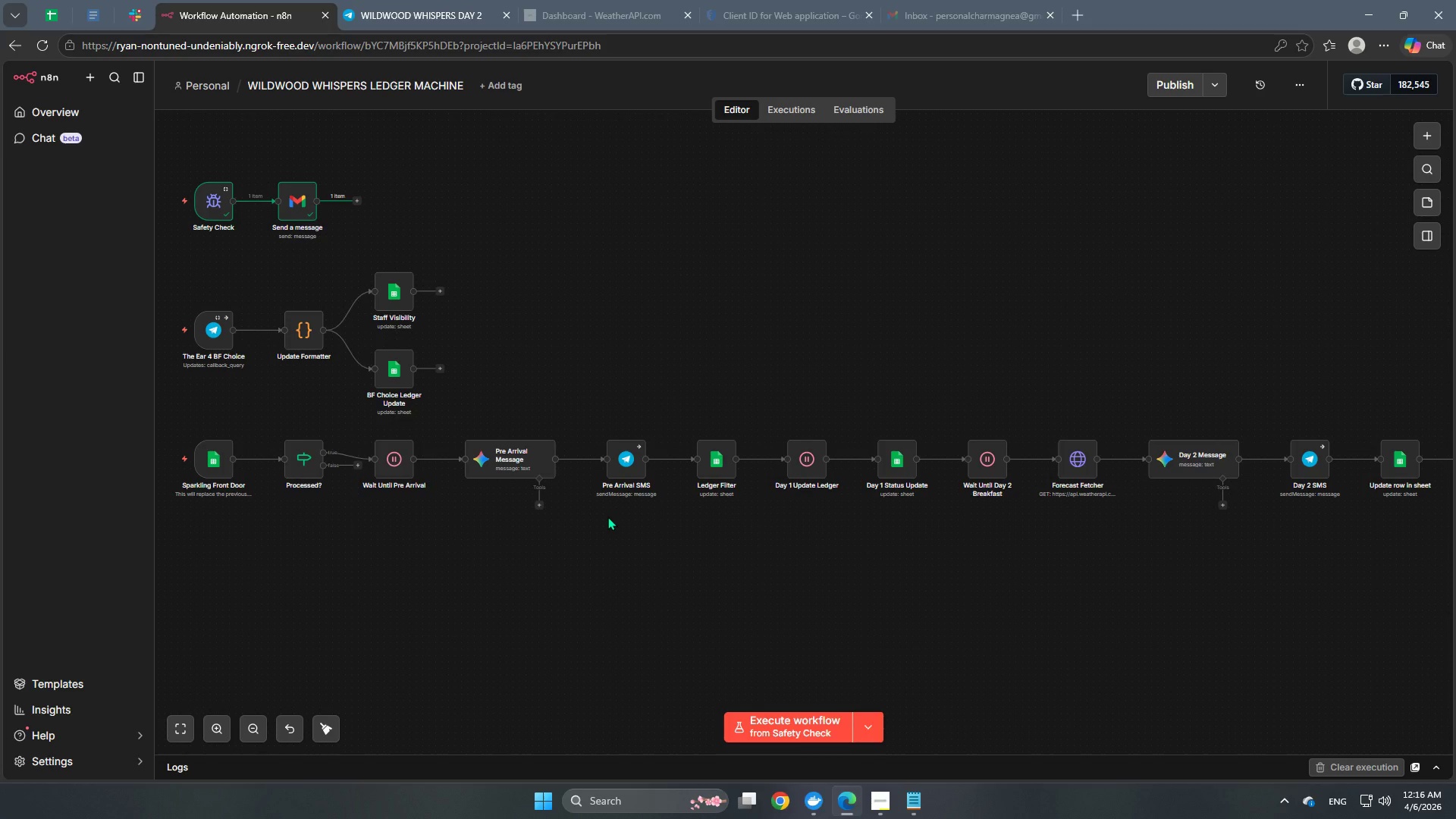 
hold_key(key=Space, duration=1.31)
 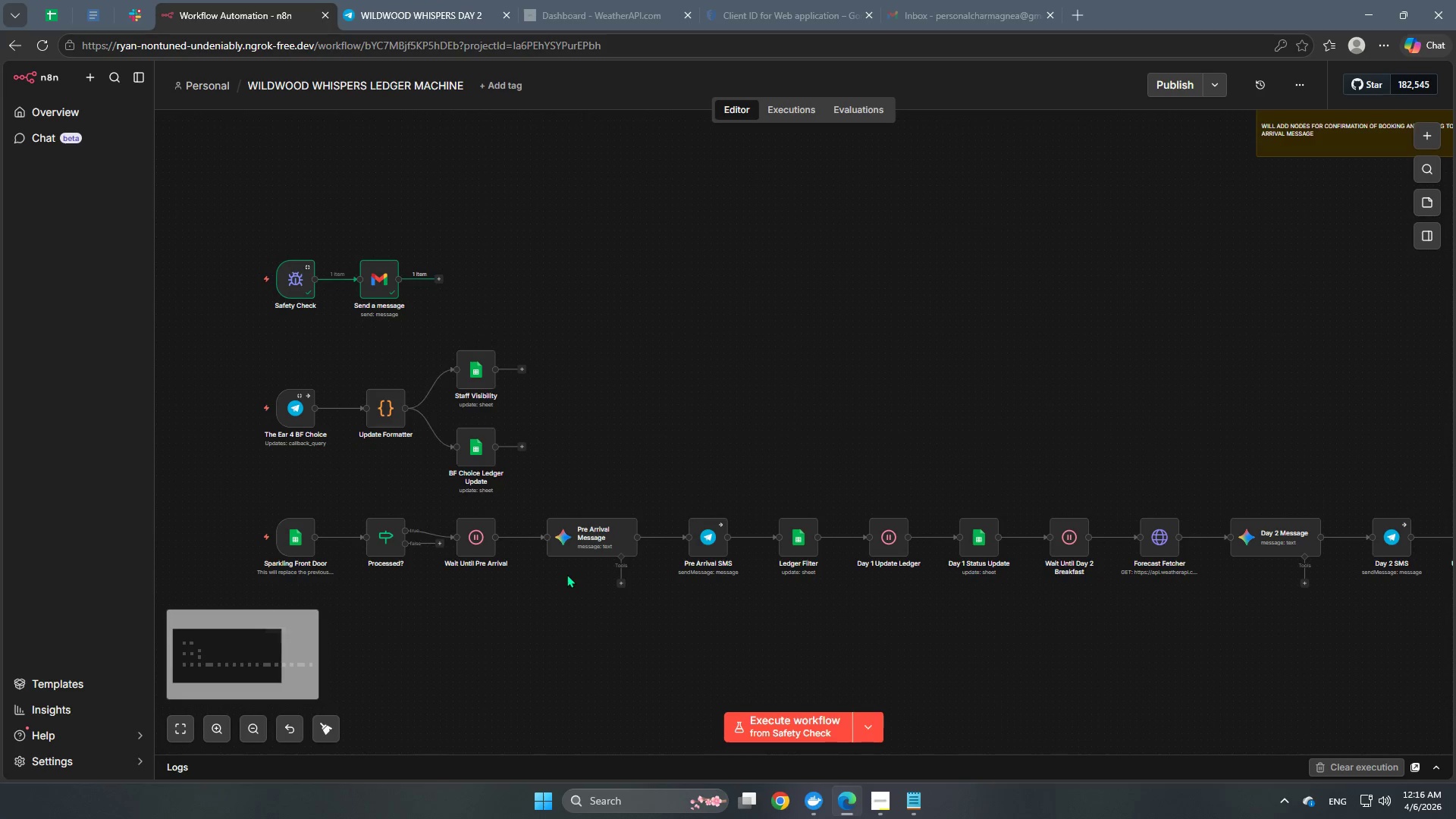 
left_click_drag(start_coordinate=[549, 617], to_coordinate=[631, 619])
 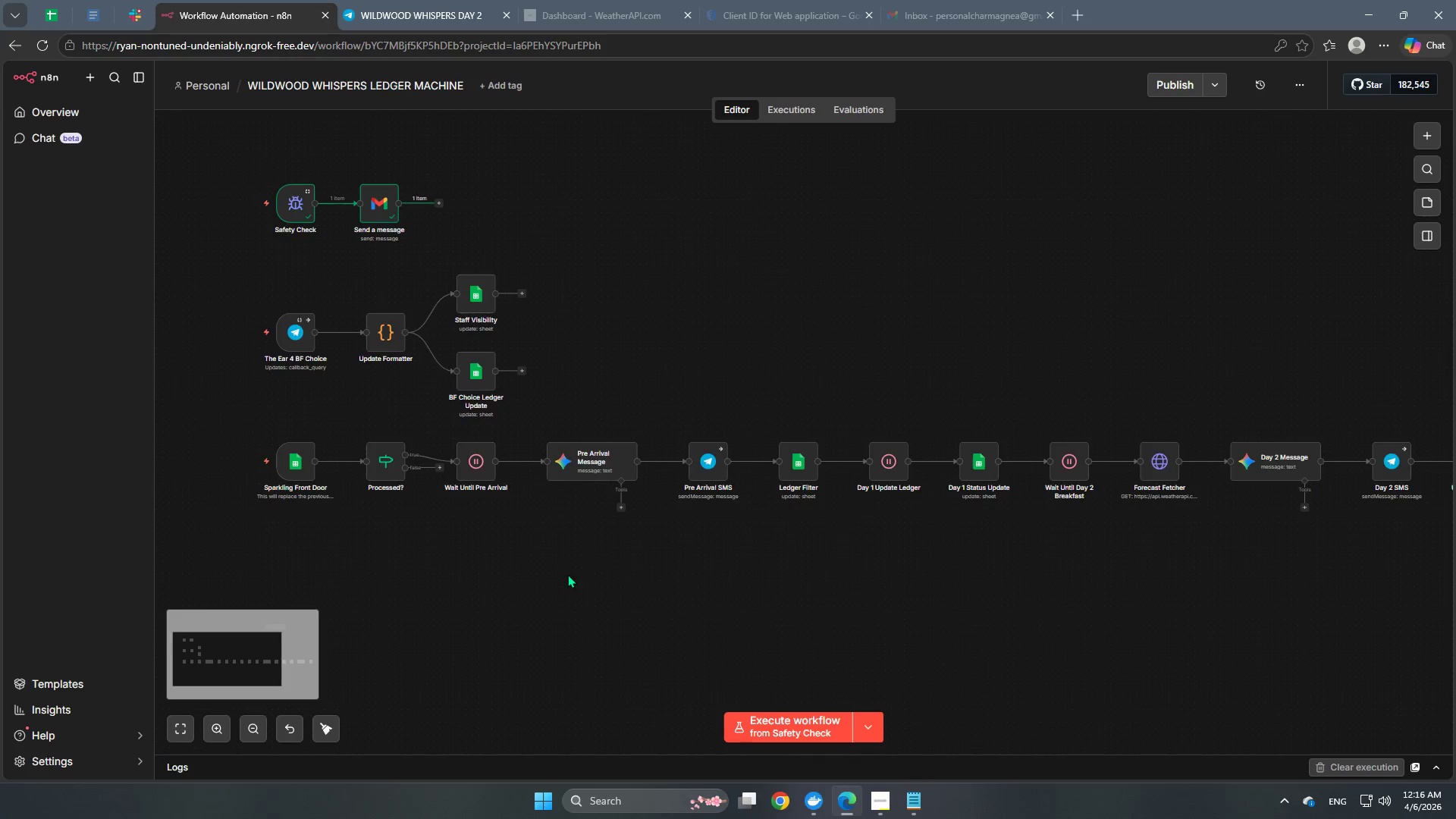 
scroll: coordinate [566, 574], scroll_direction: up, amount: 2.0
 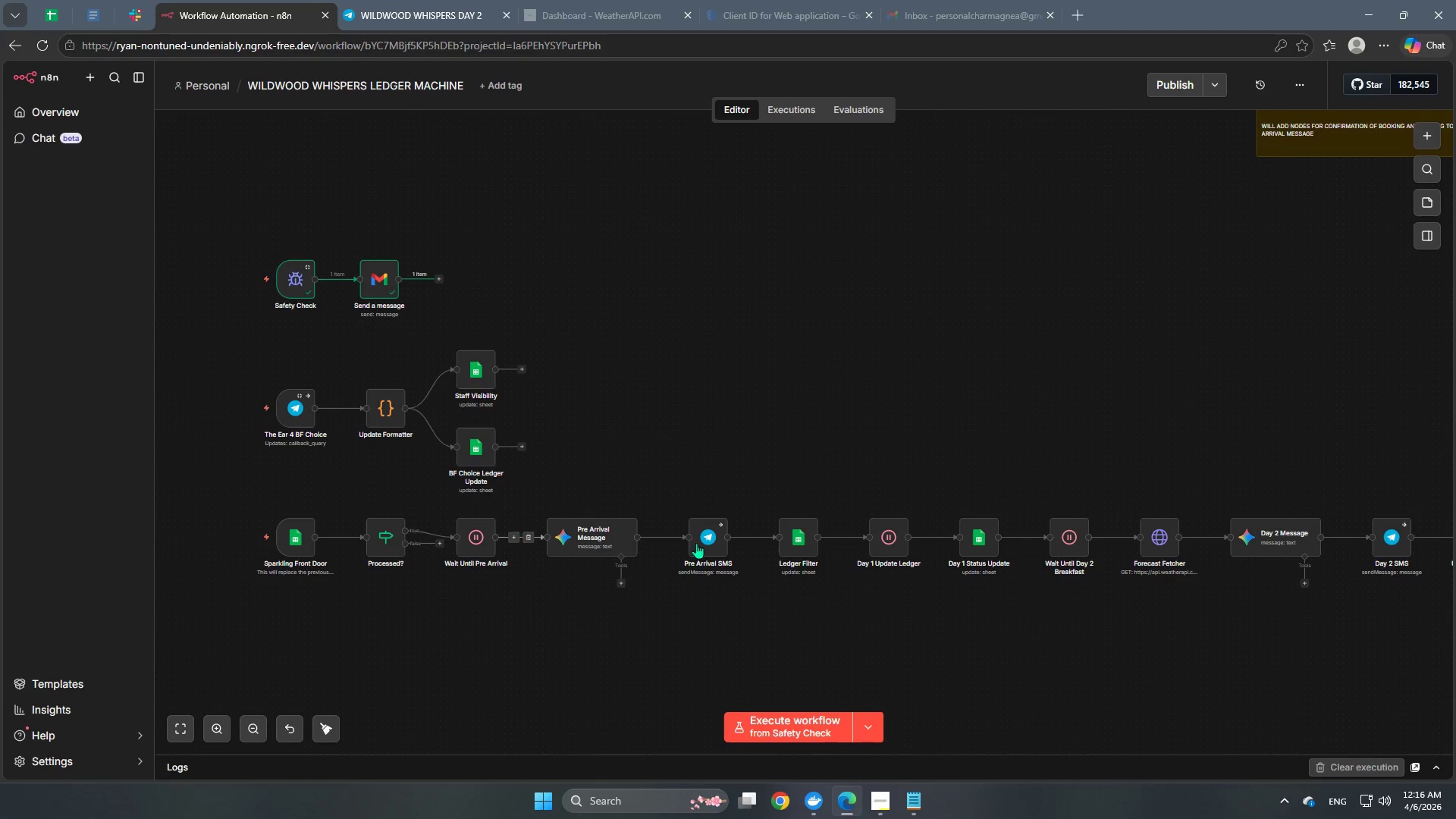 
double_click([701, 546])
 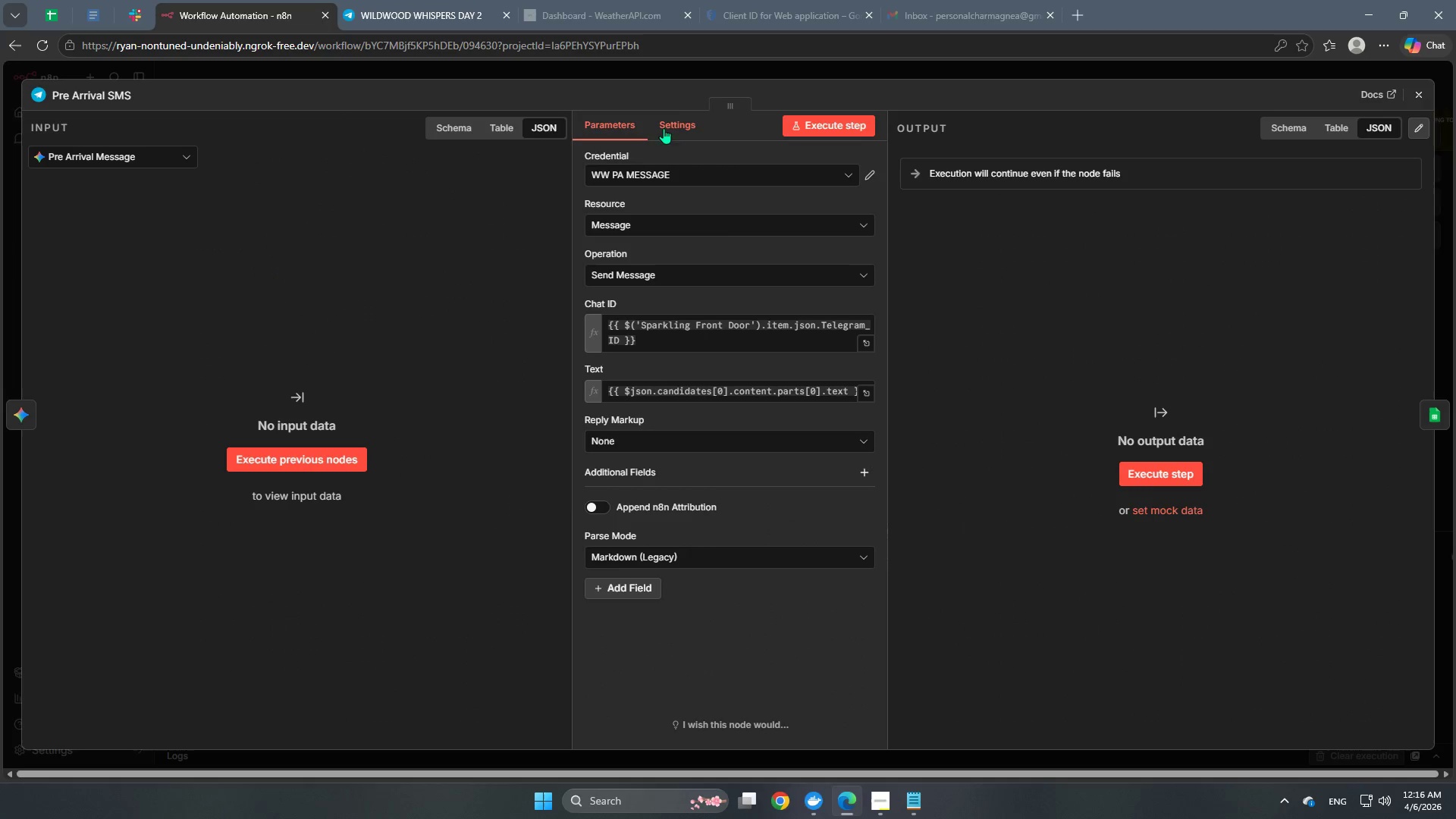 
double_click([673, 129])
 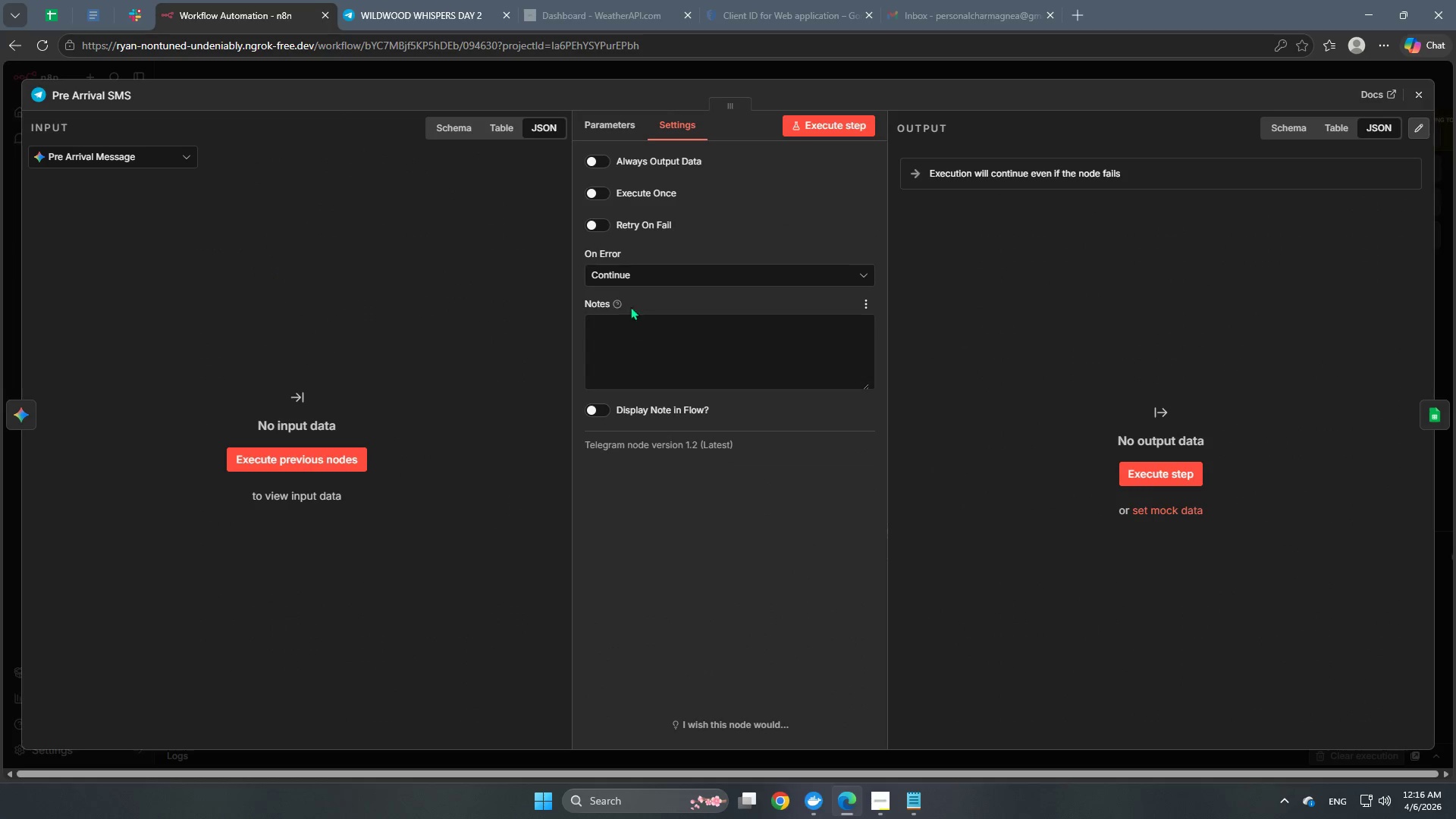 
left_click([645, 279])
 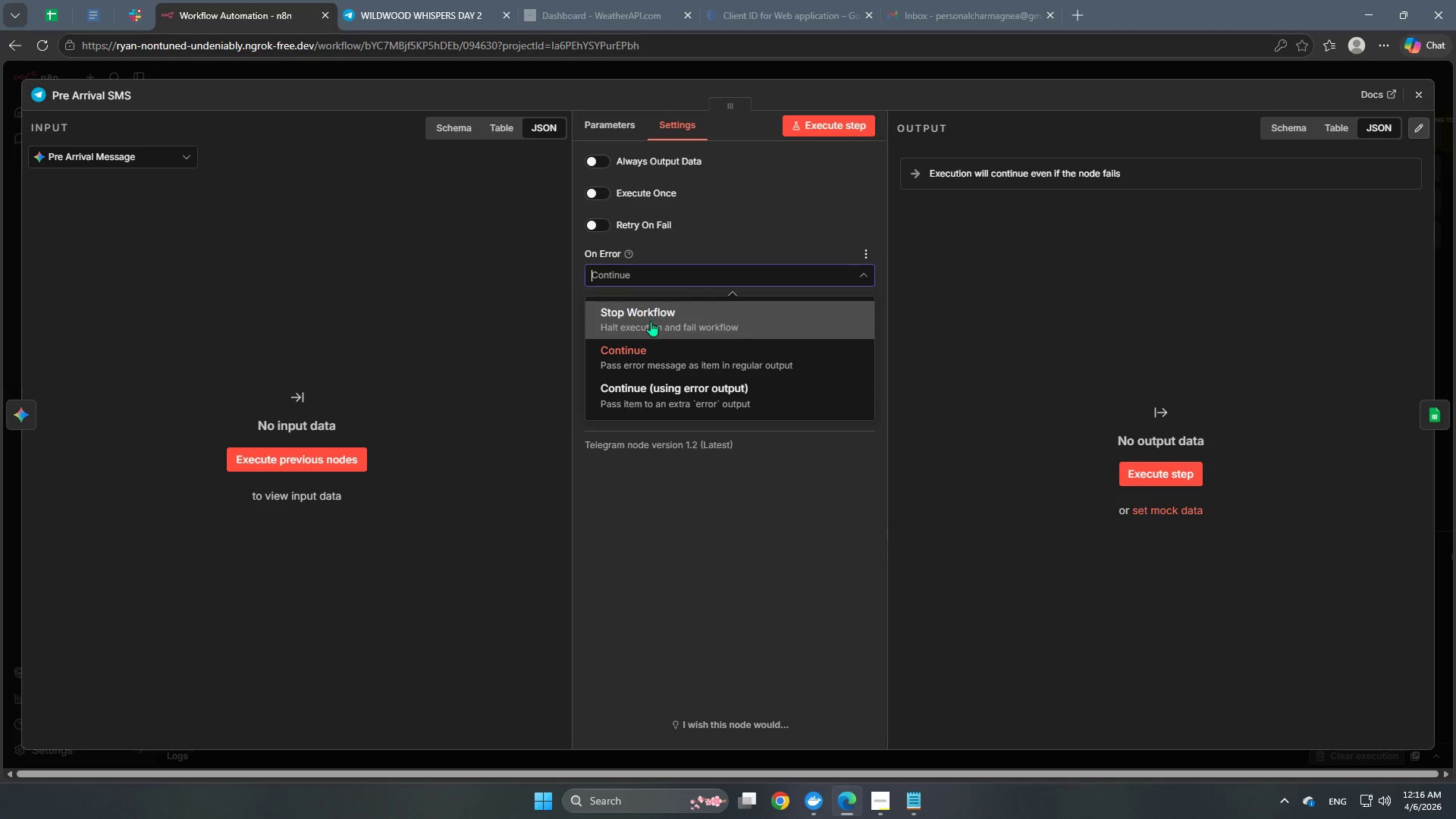 
left_click([651, 321])
 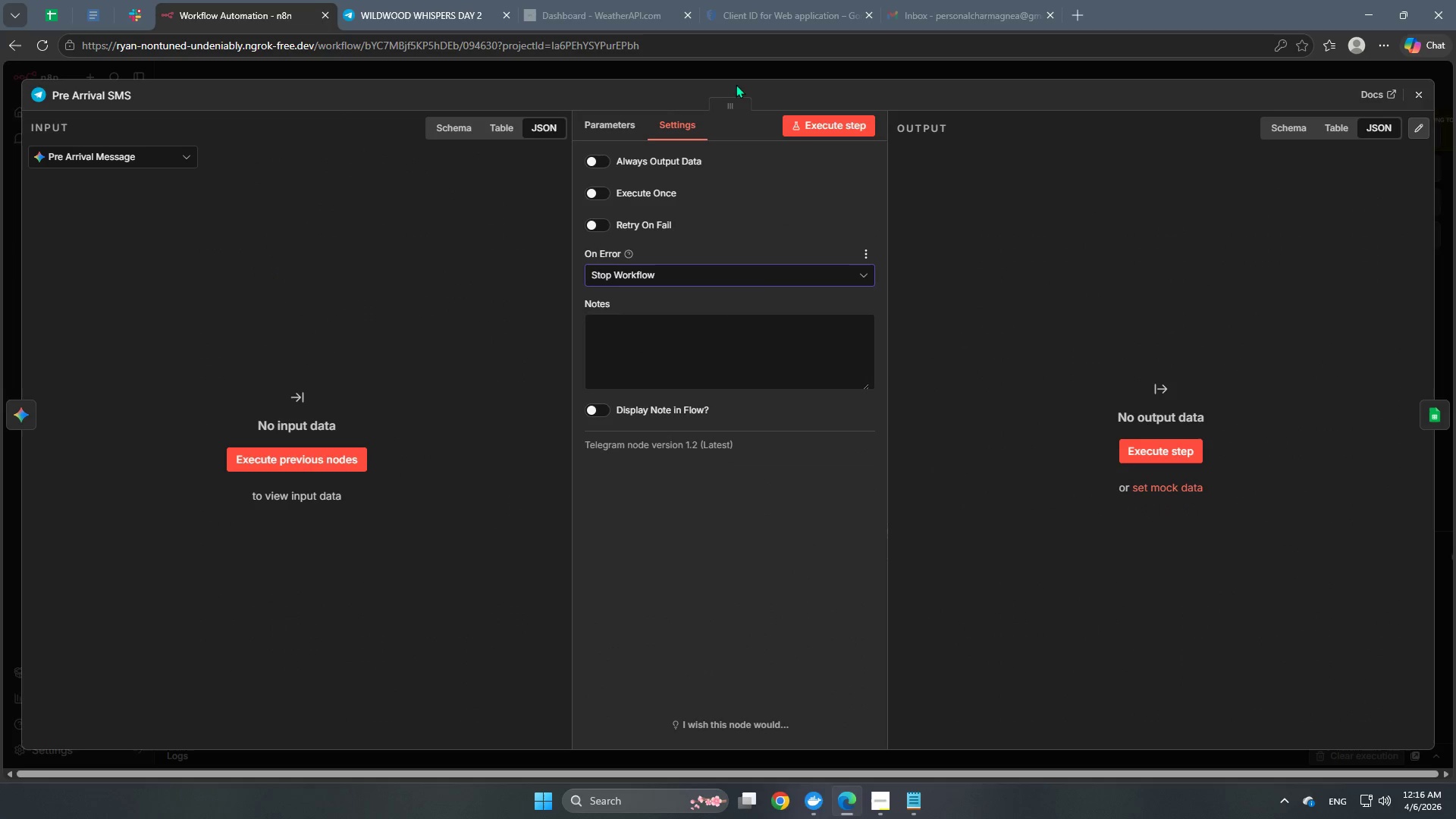 
left_click([740, 77])
 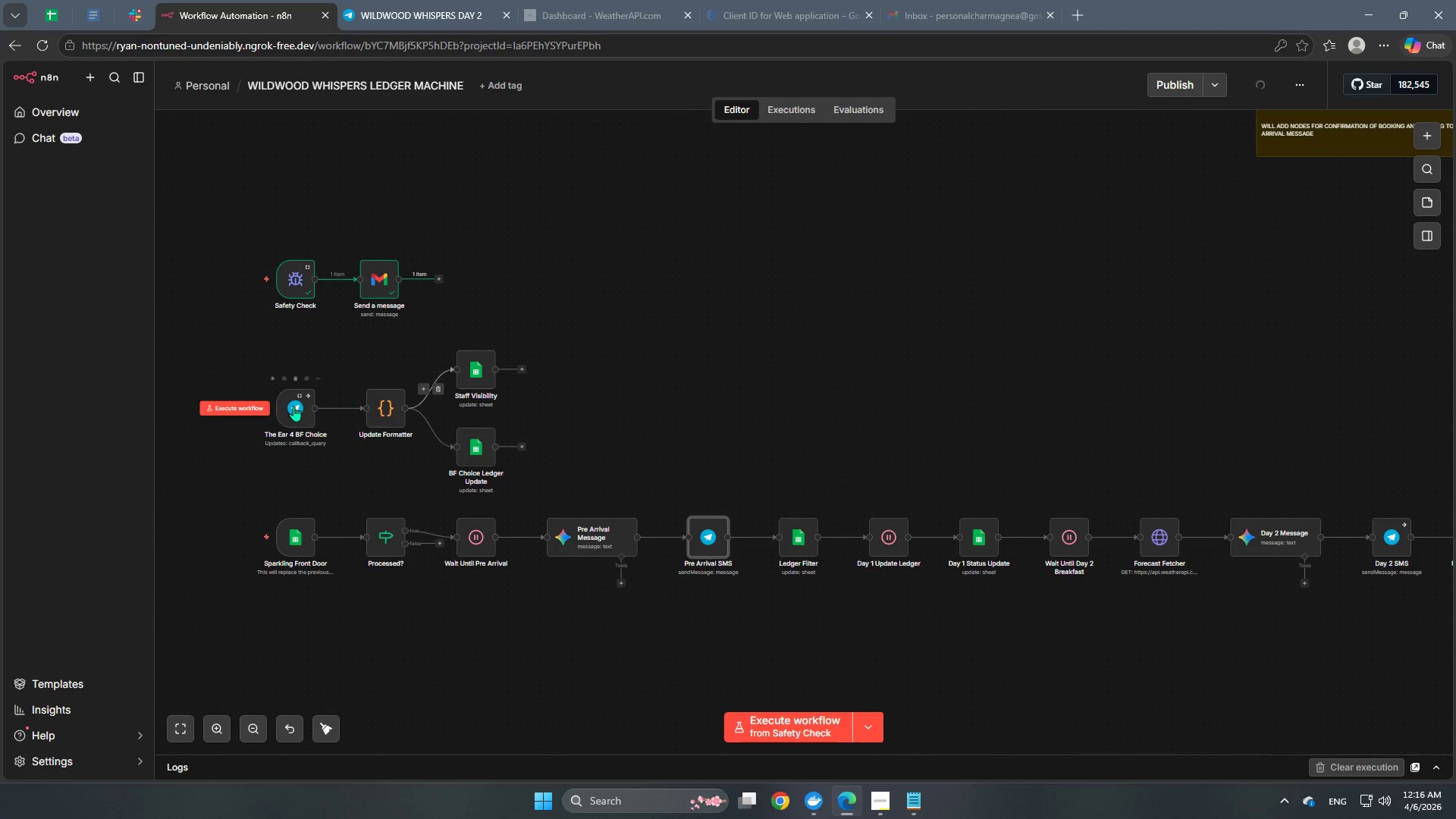 
double_click([293, 406])
 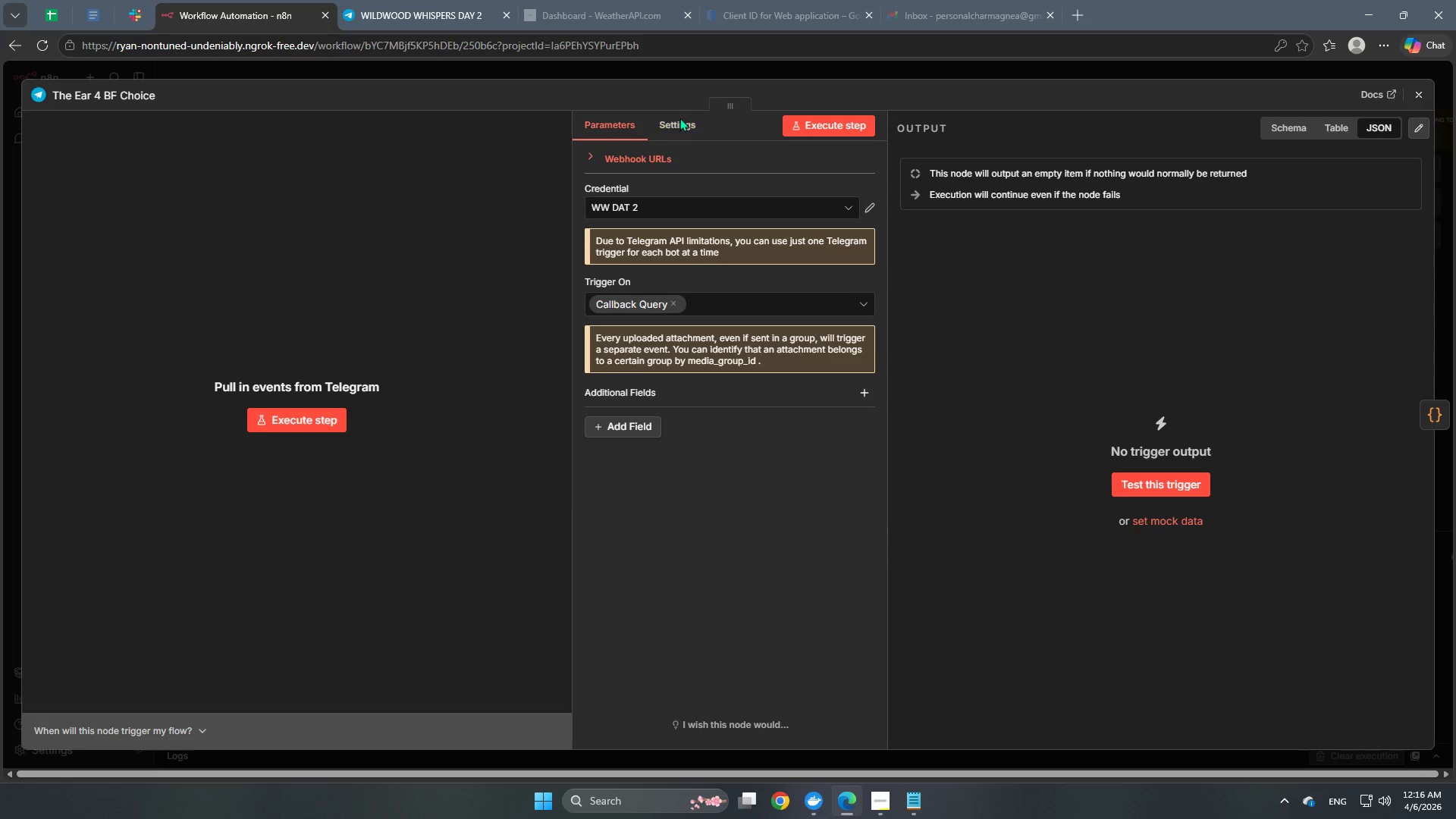 
double_click([679, 124])
 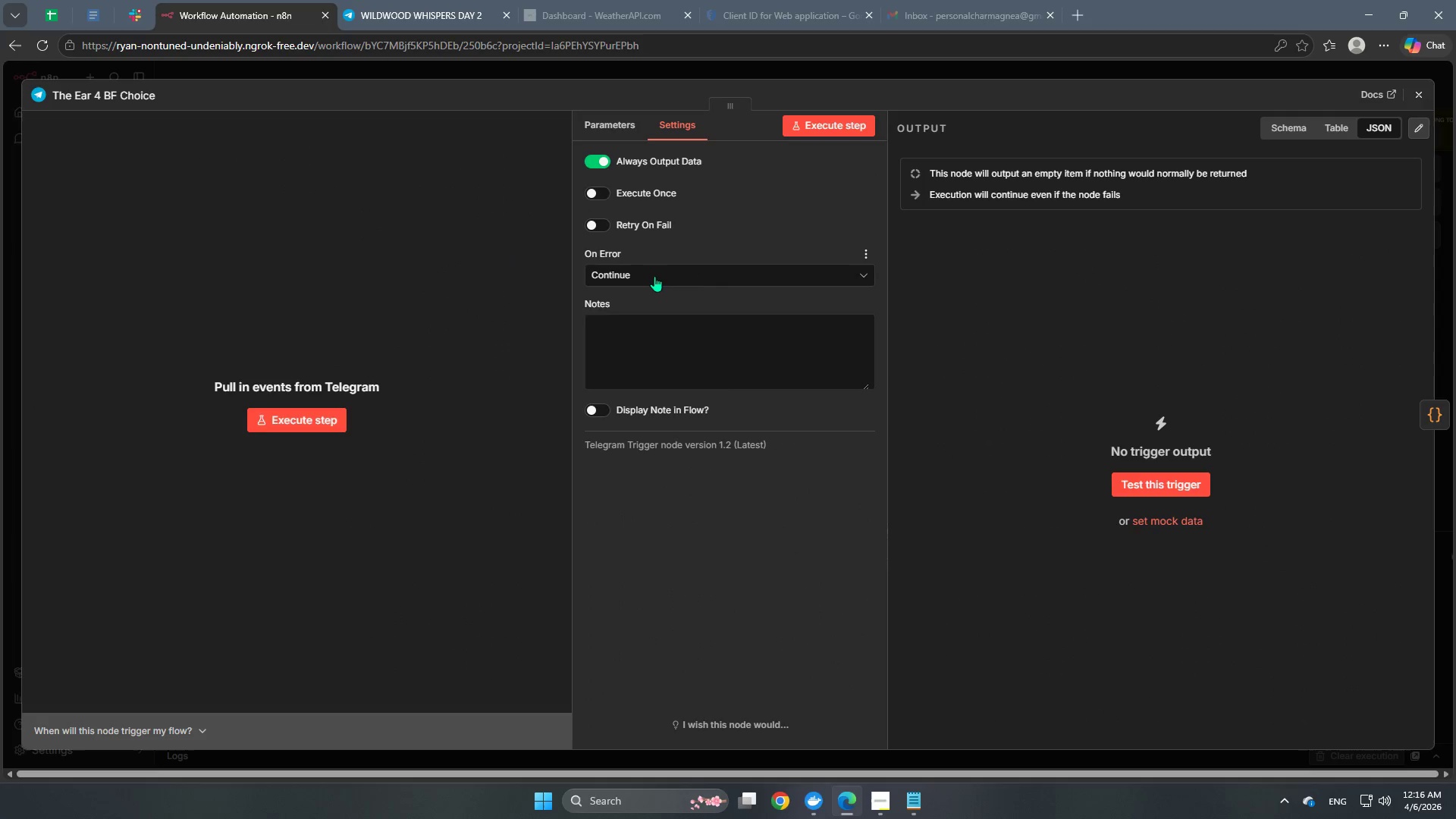 
left_click([654, 276])
 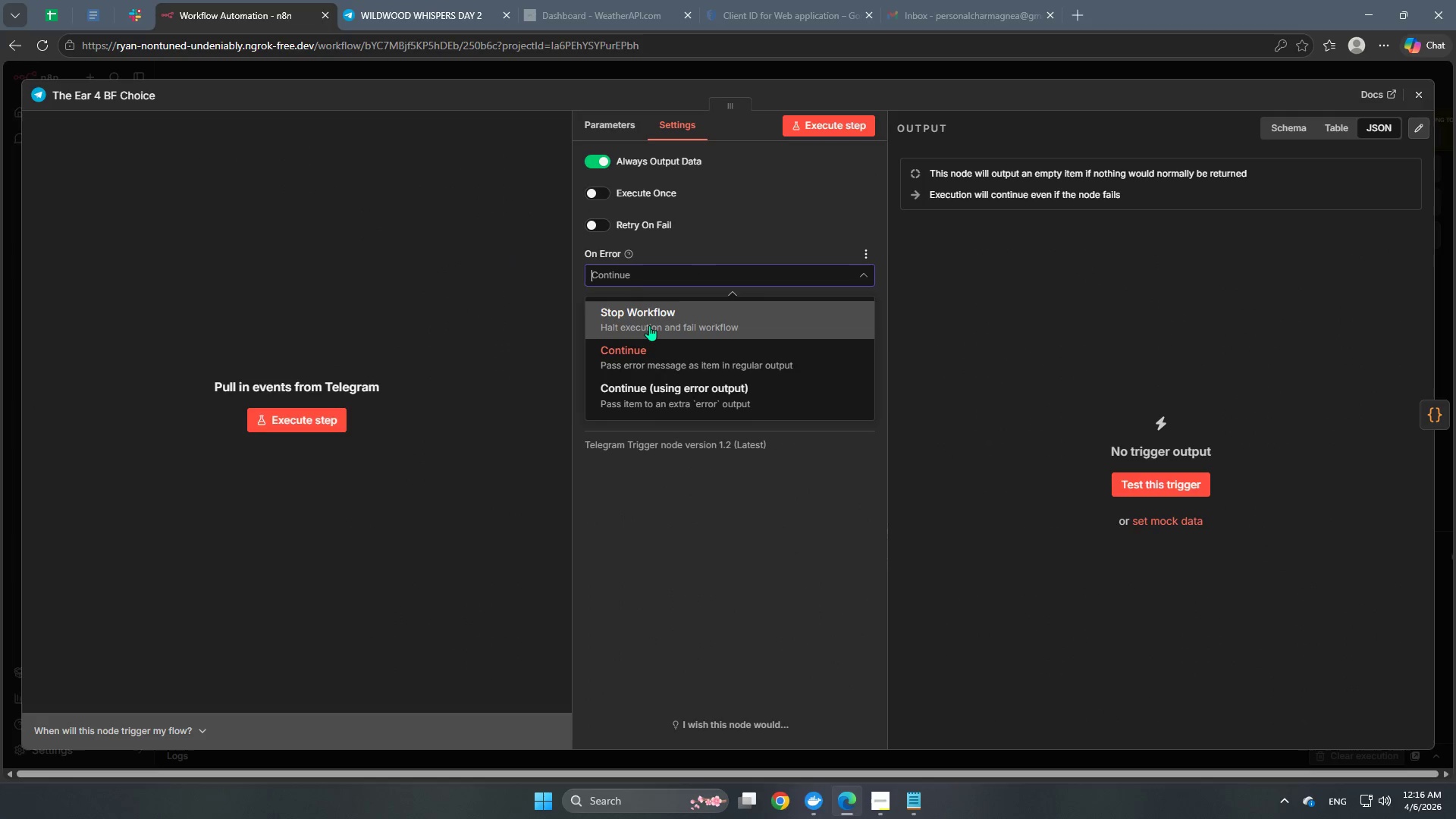 
left_click([649, 325])
 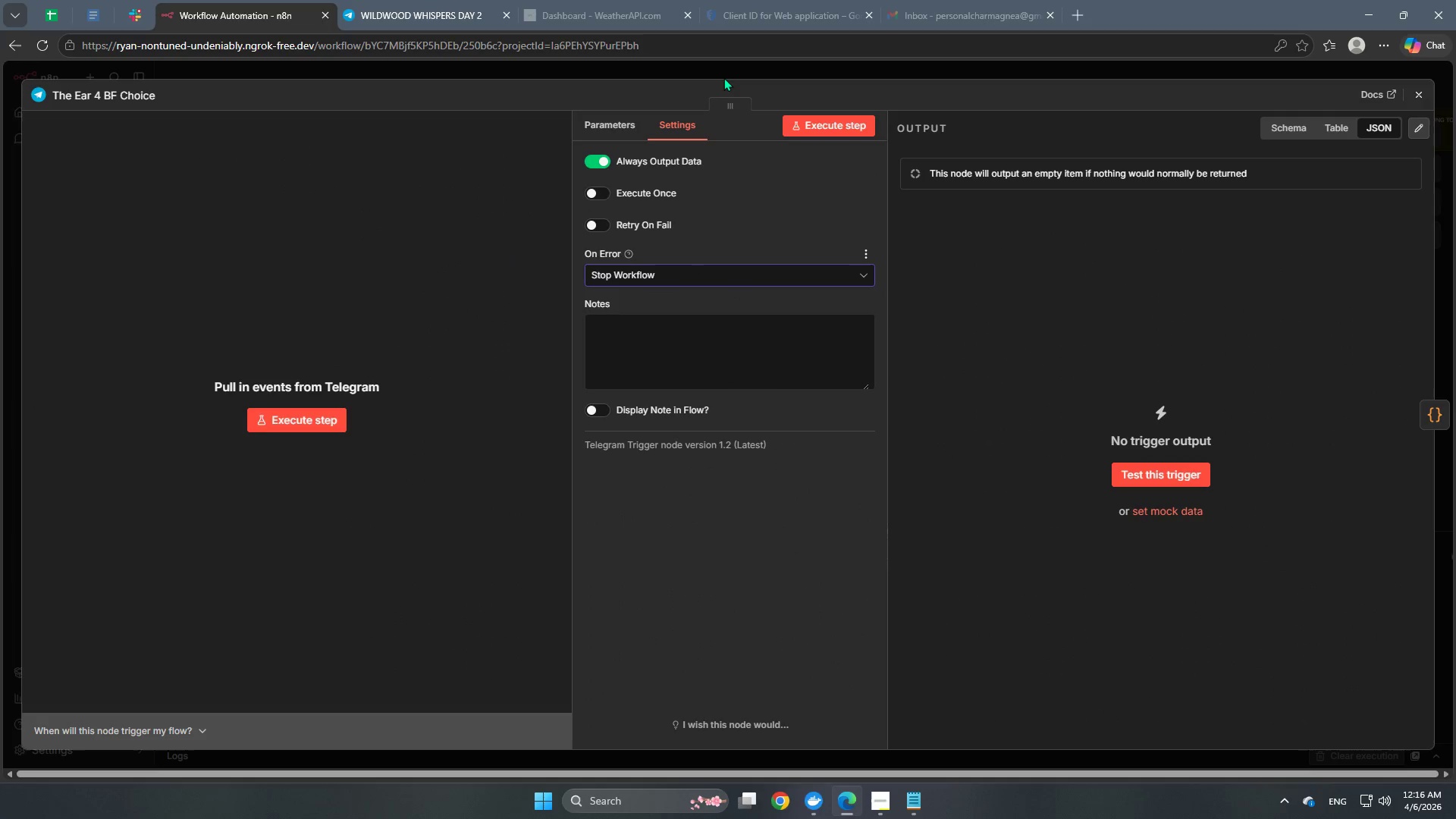 
left_click([724, 75])
 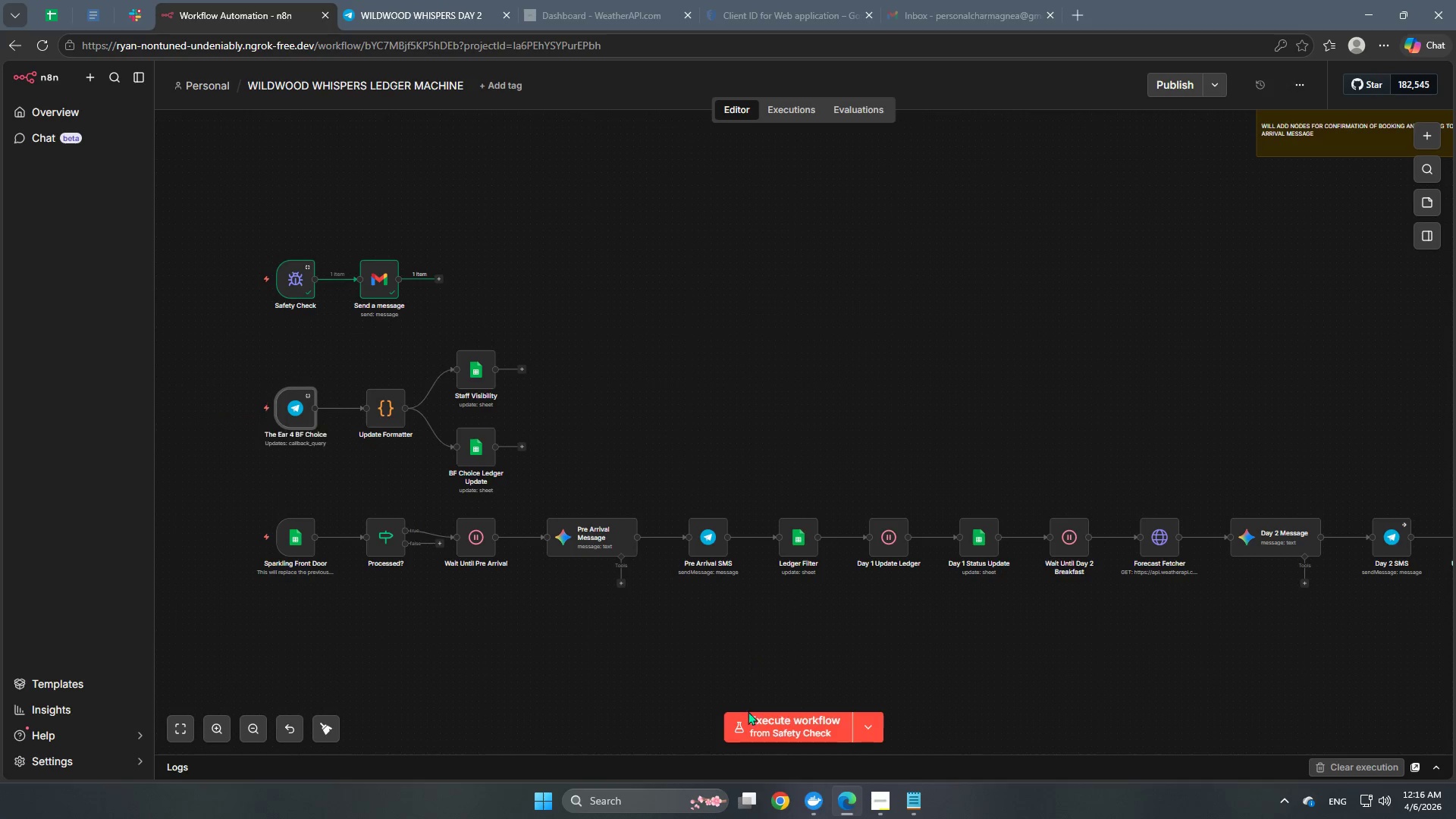 
hold_key(key=Space, duration=1.42)
 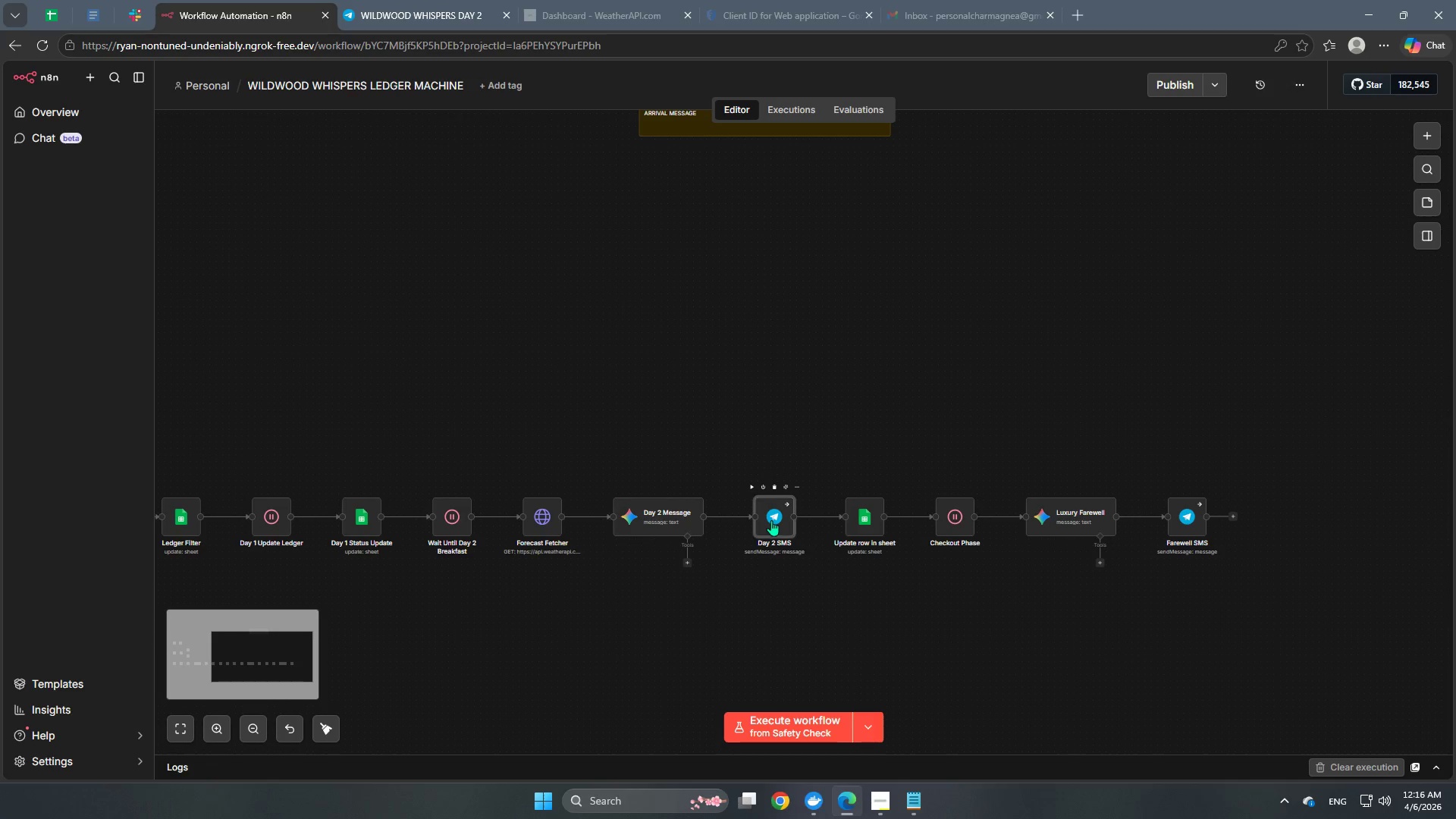 
left_click_drag(start_coordinate=[1026, 649], to_coordinate=[409, 629])
 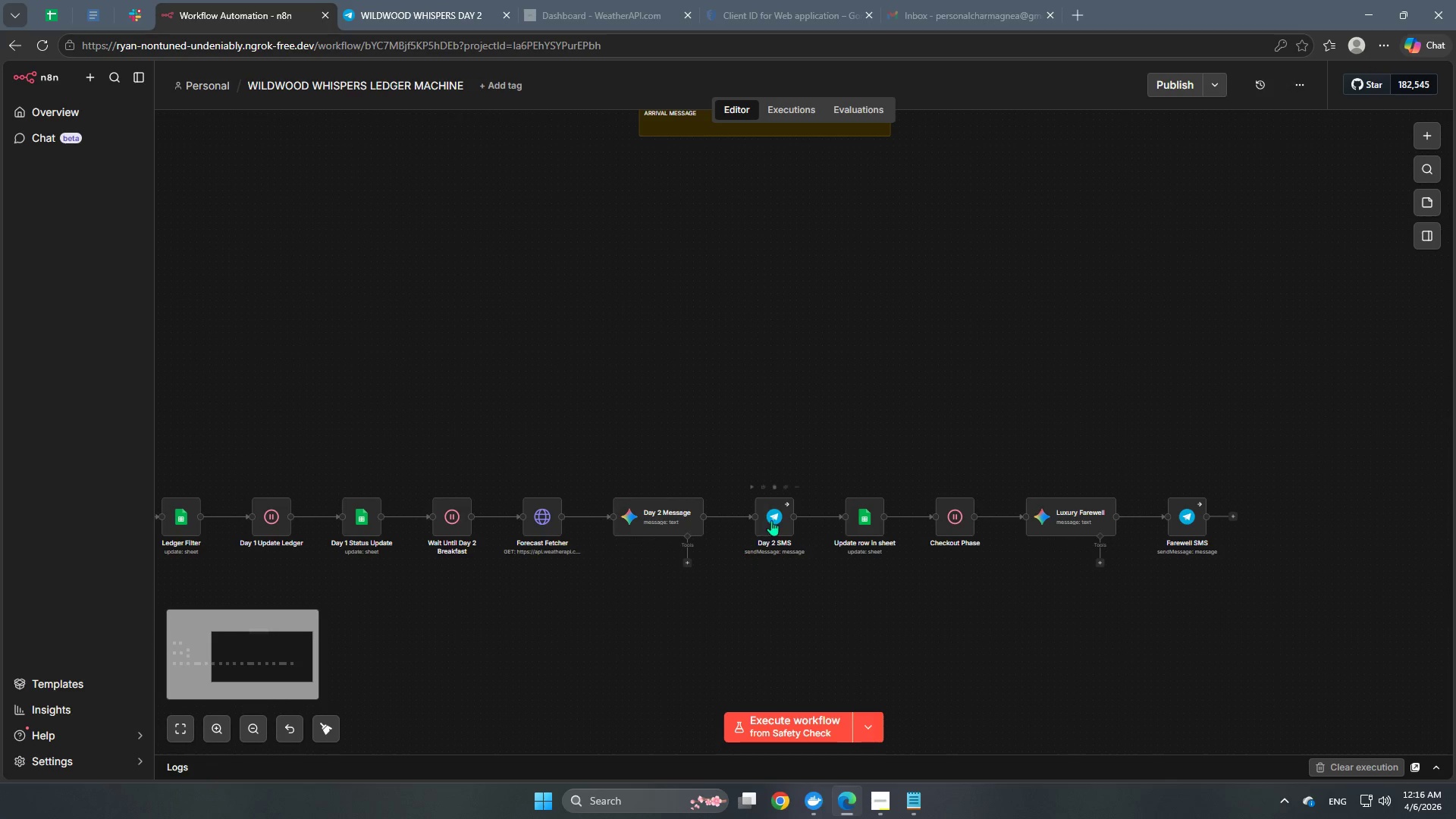 
double_click([771, 520])
 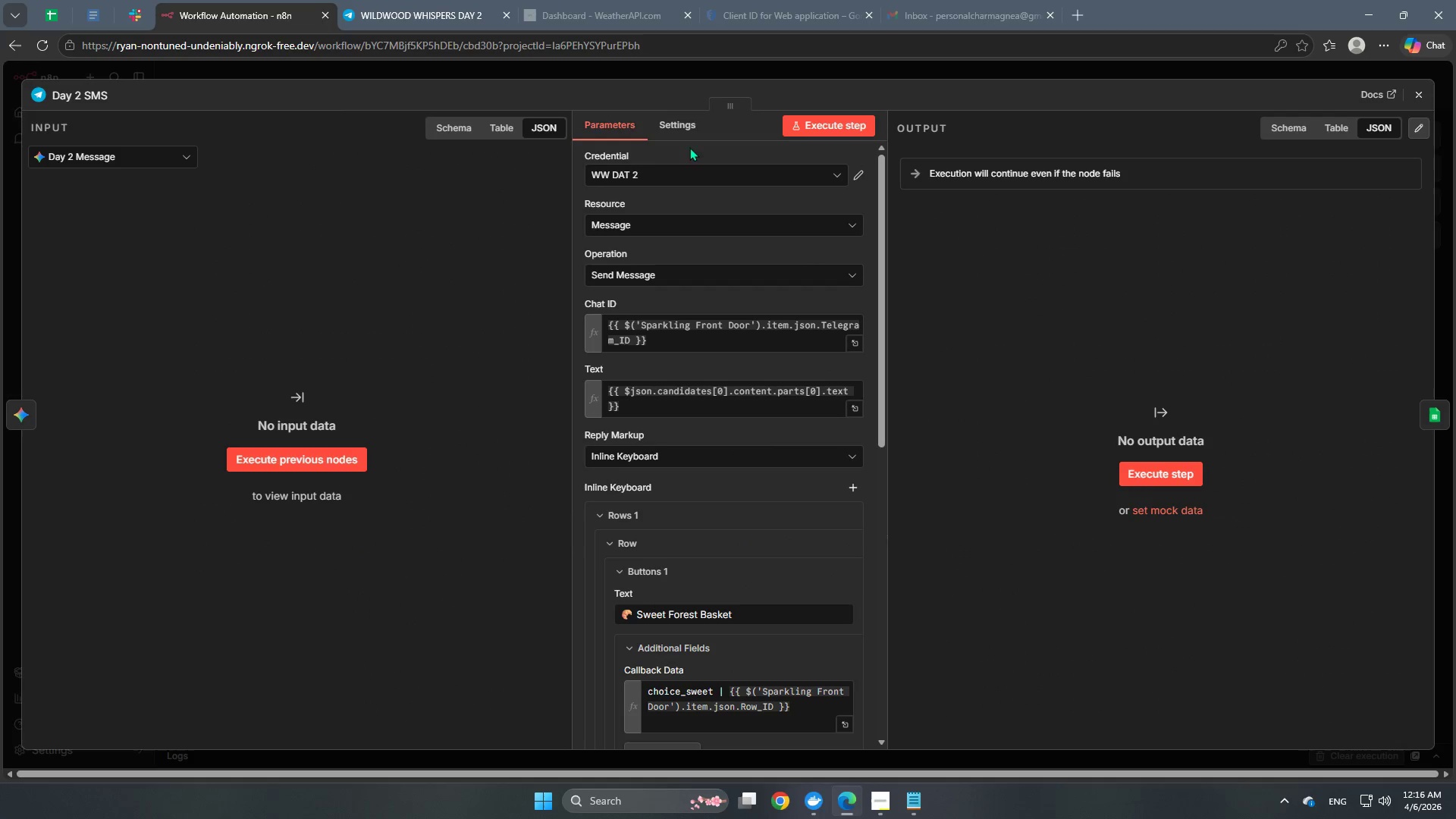 
left_click([676, 133])
 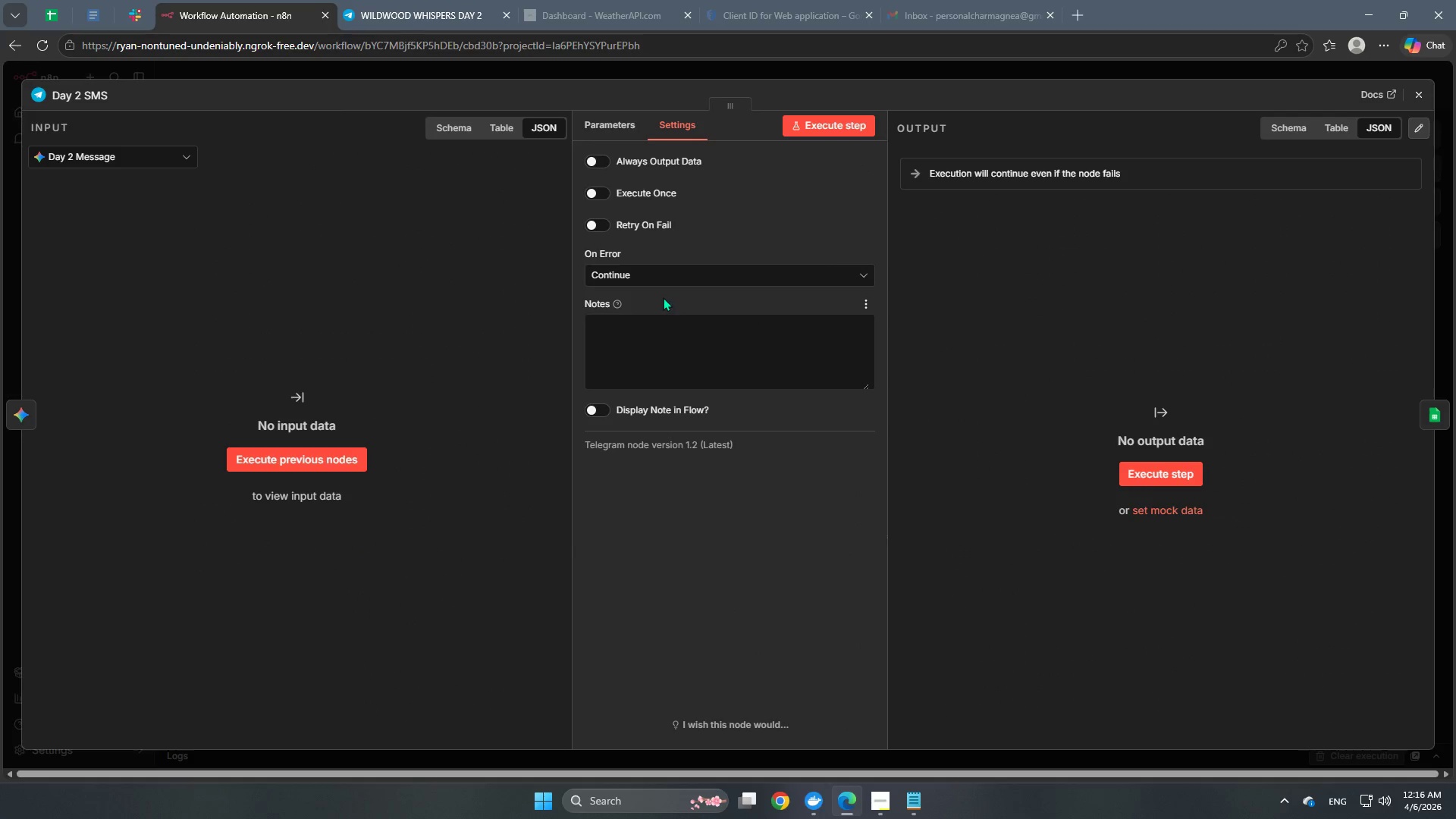 
left_click([668, 280])
 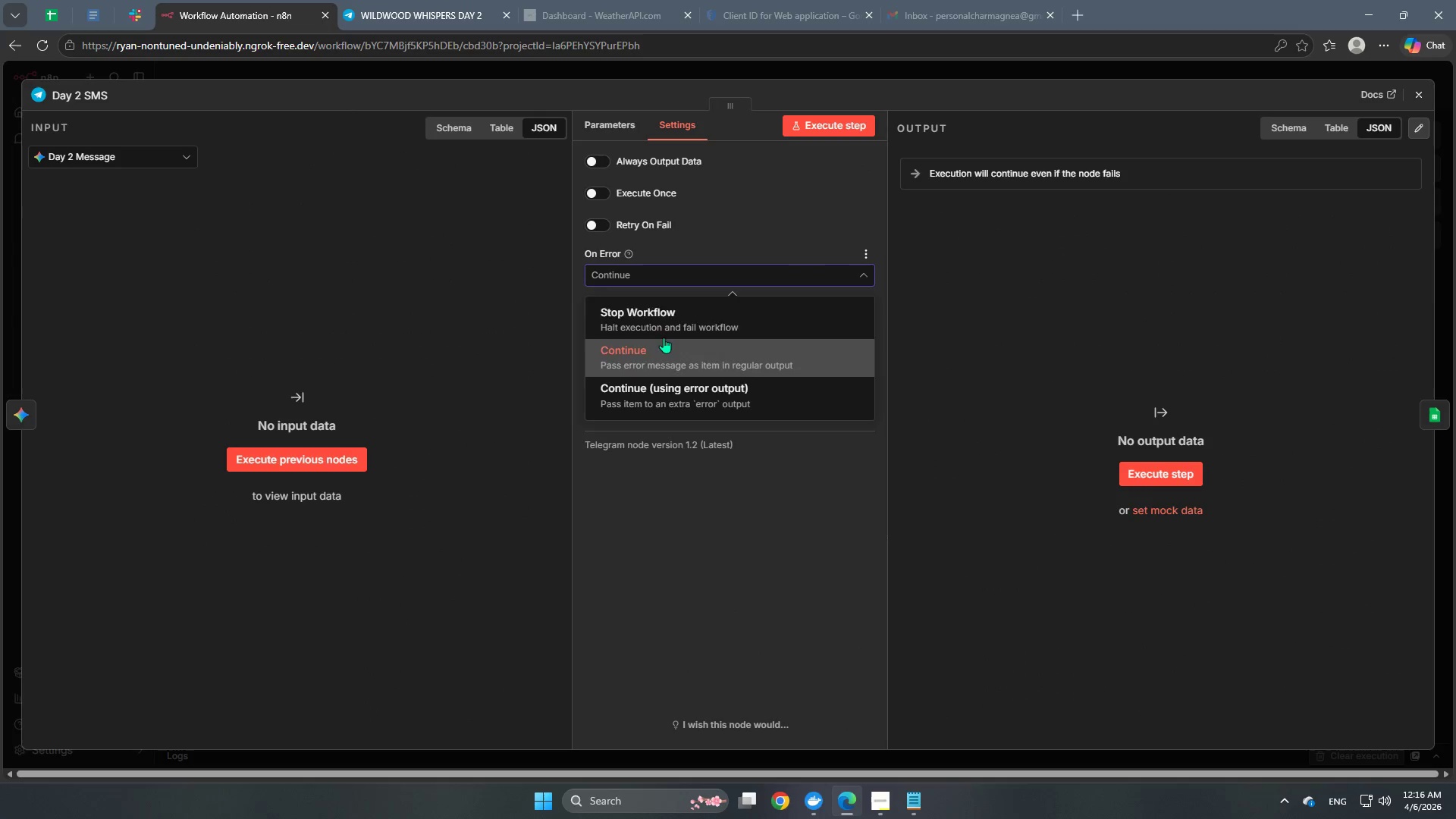 
left_click([670, 313])
 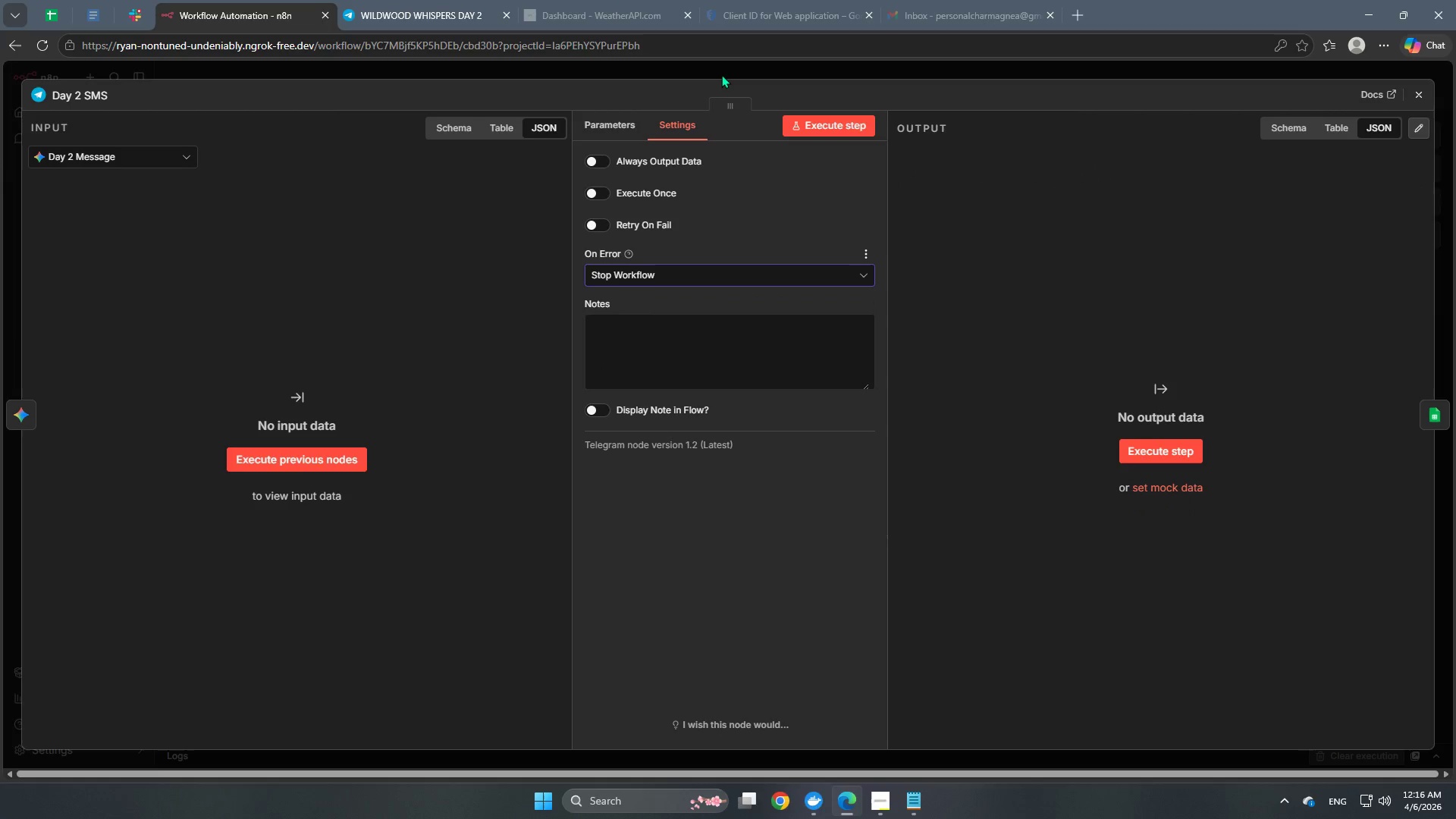 
left_click([721, 74])
 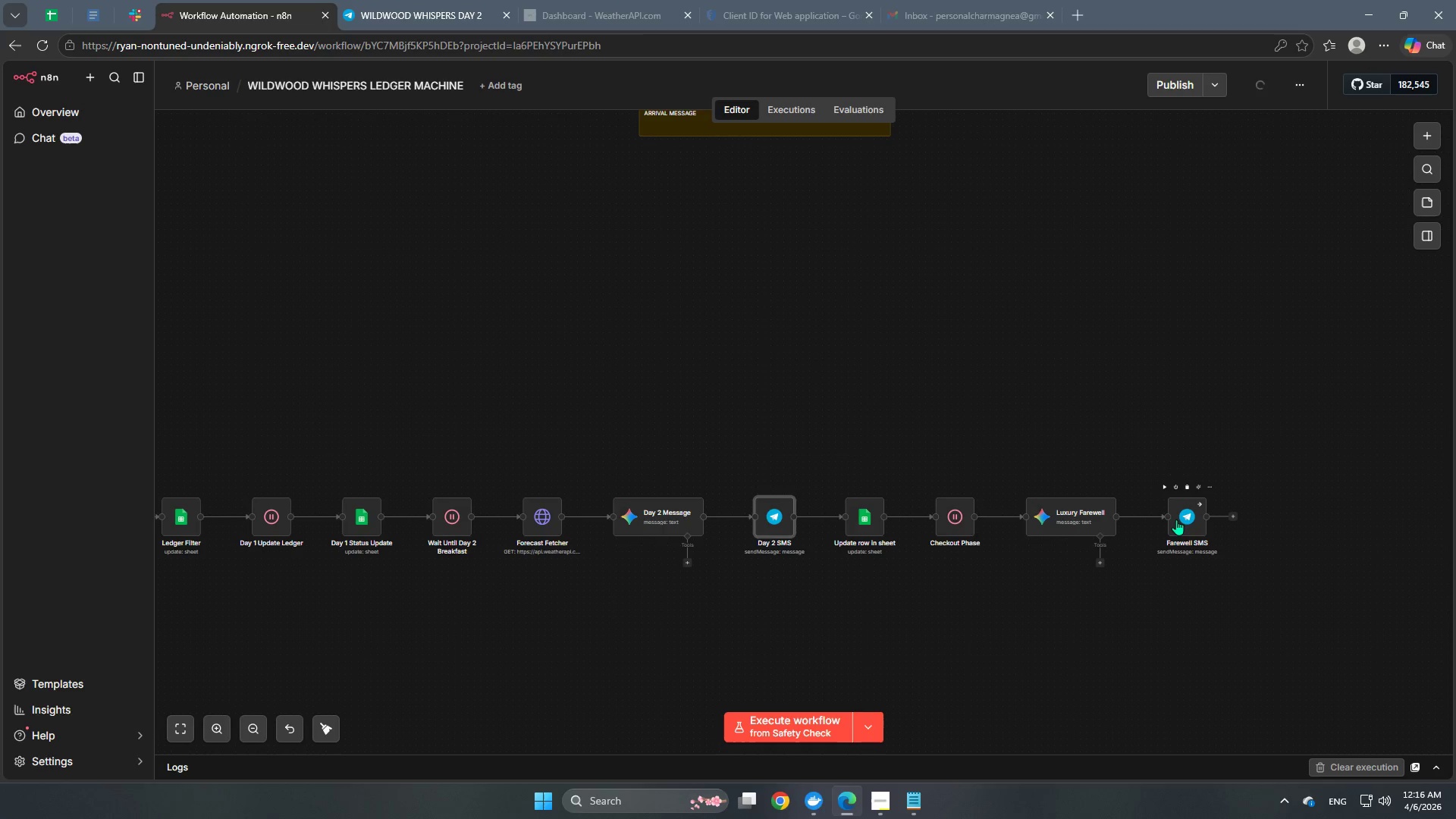 
double_click([1176, 519])
 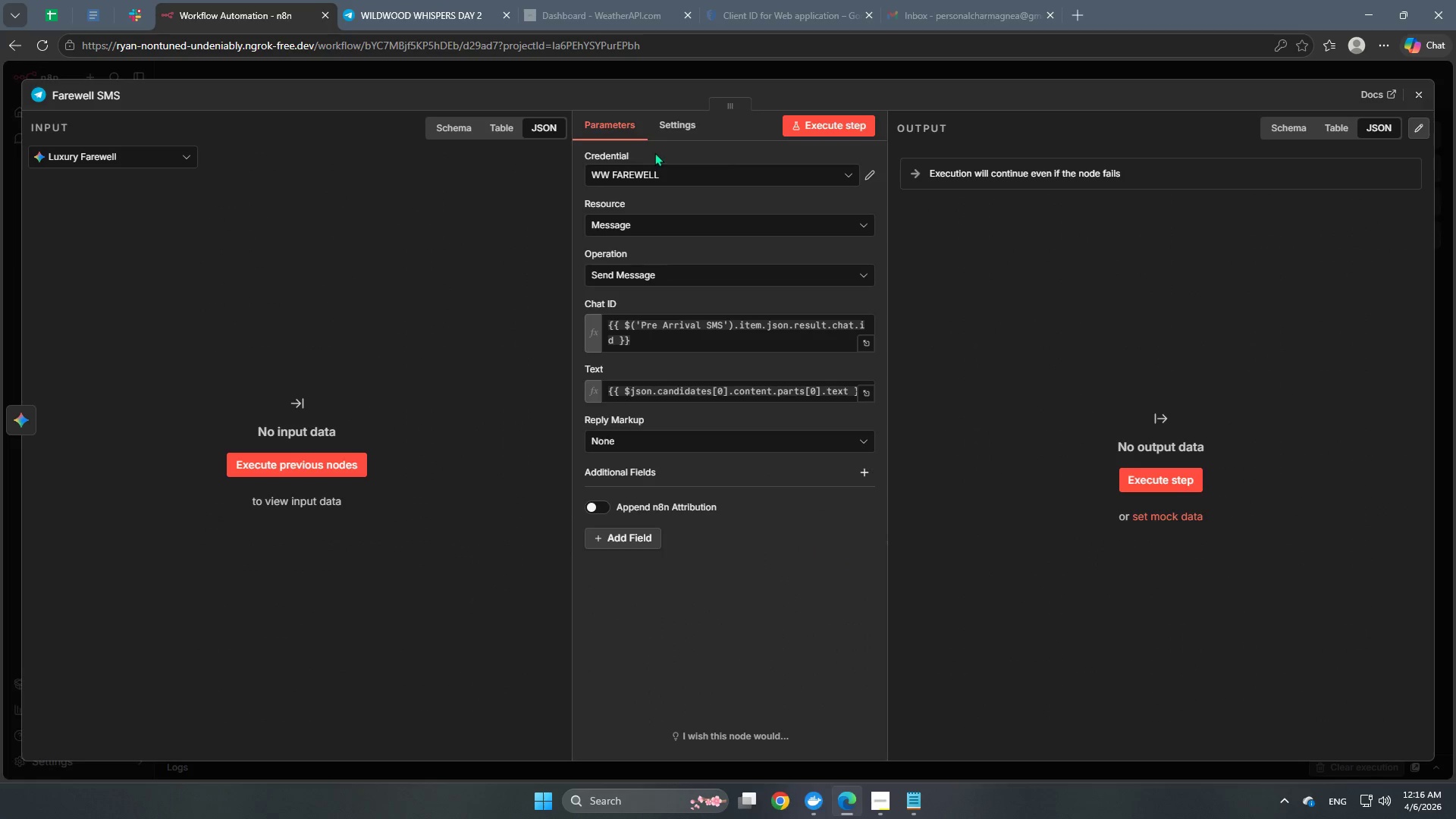 
left_click([667, 130])
 